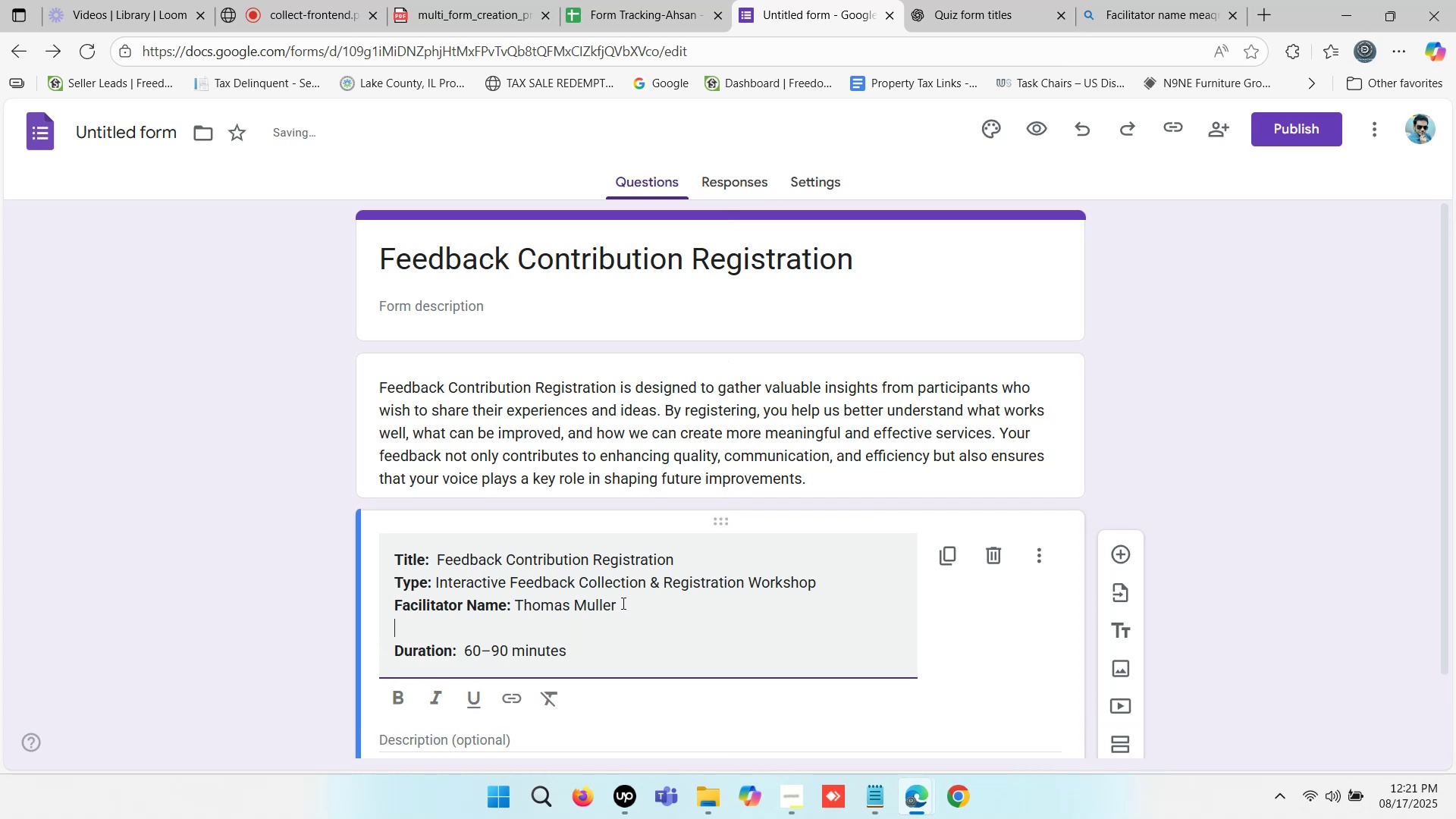 
type(Date:)
 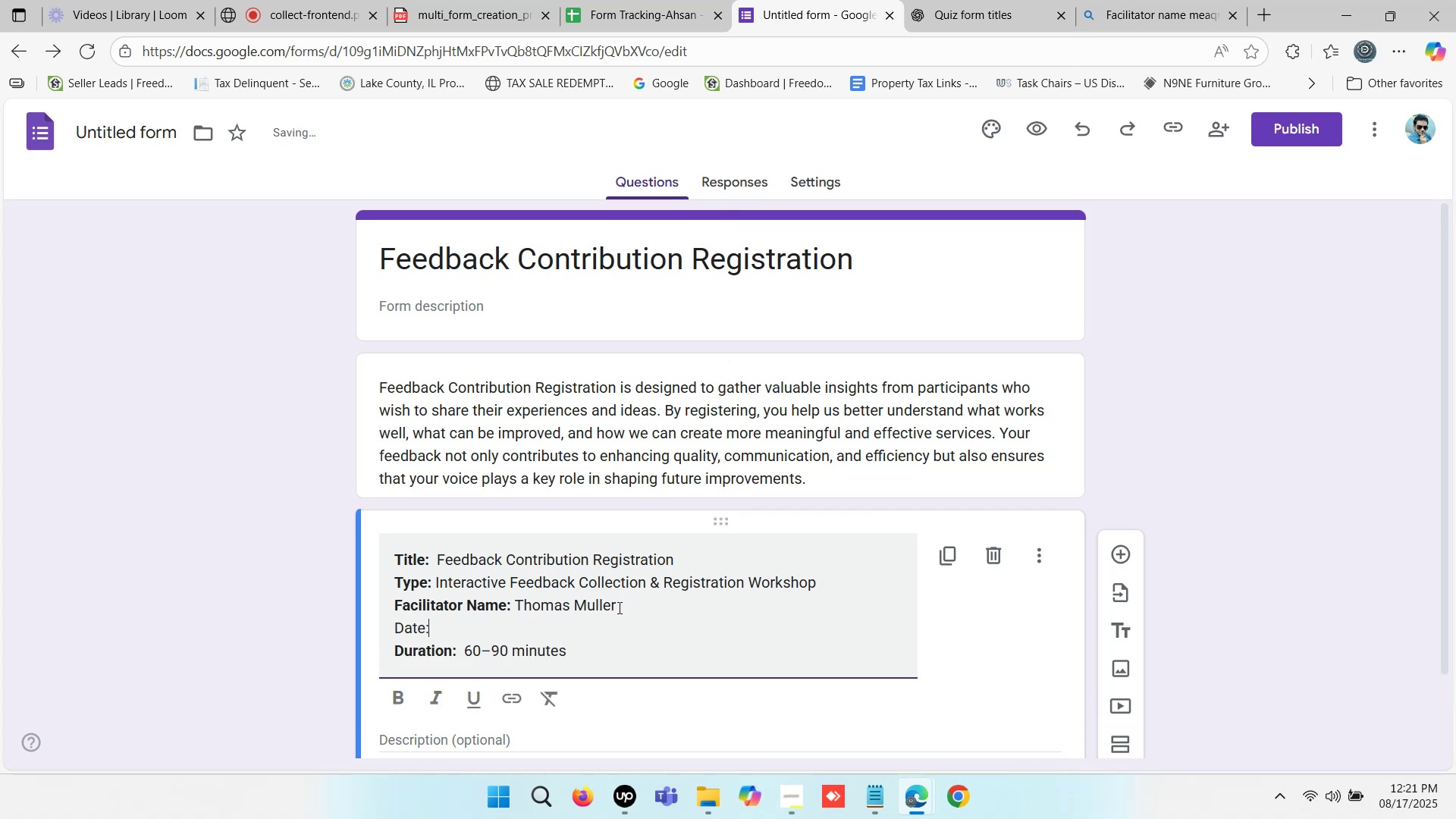 
left_click_drag(start_coordinate=[460, 630], to_coordinate=[372, 632])
 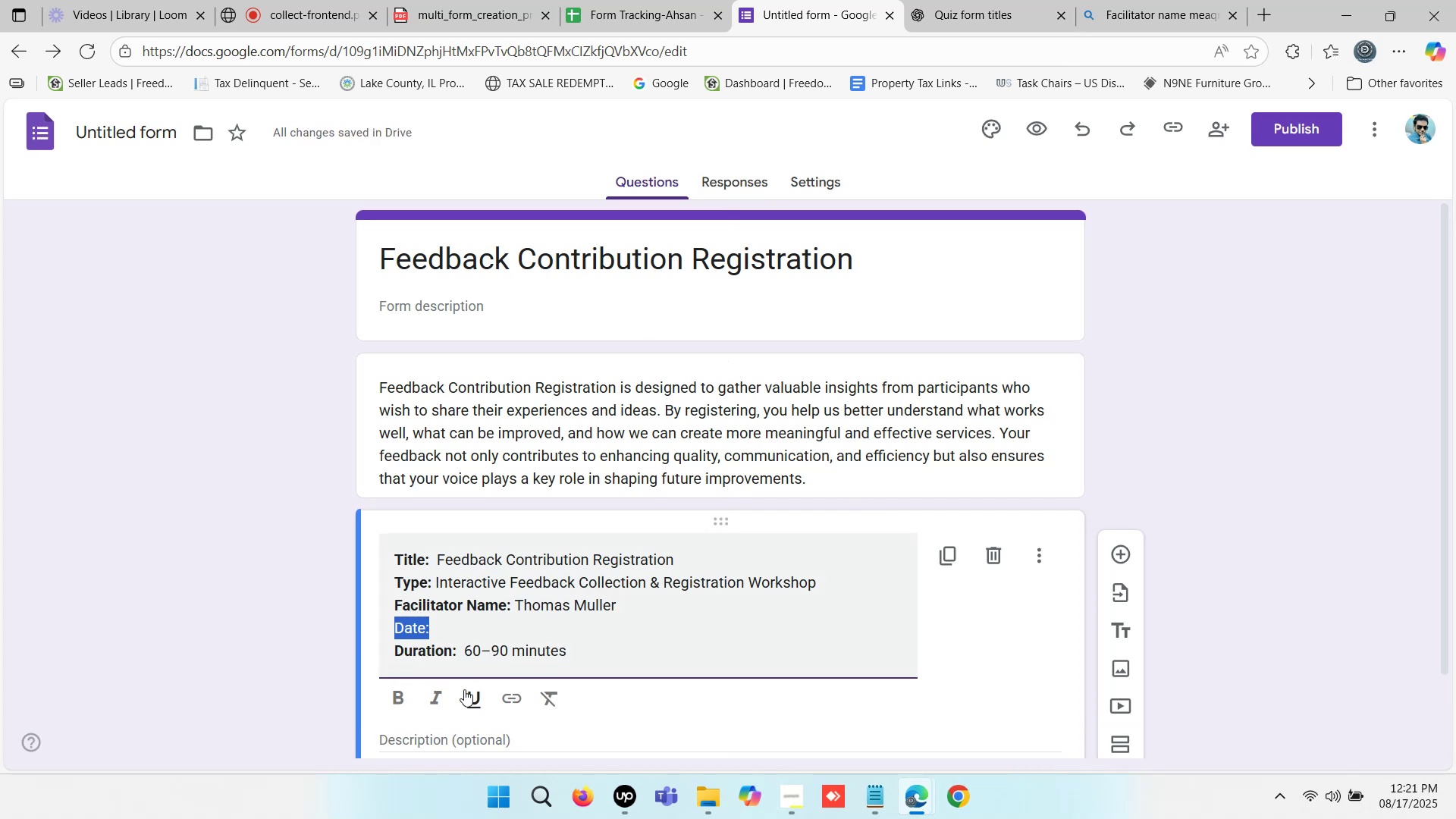 
left_click([395, 699])
 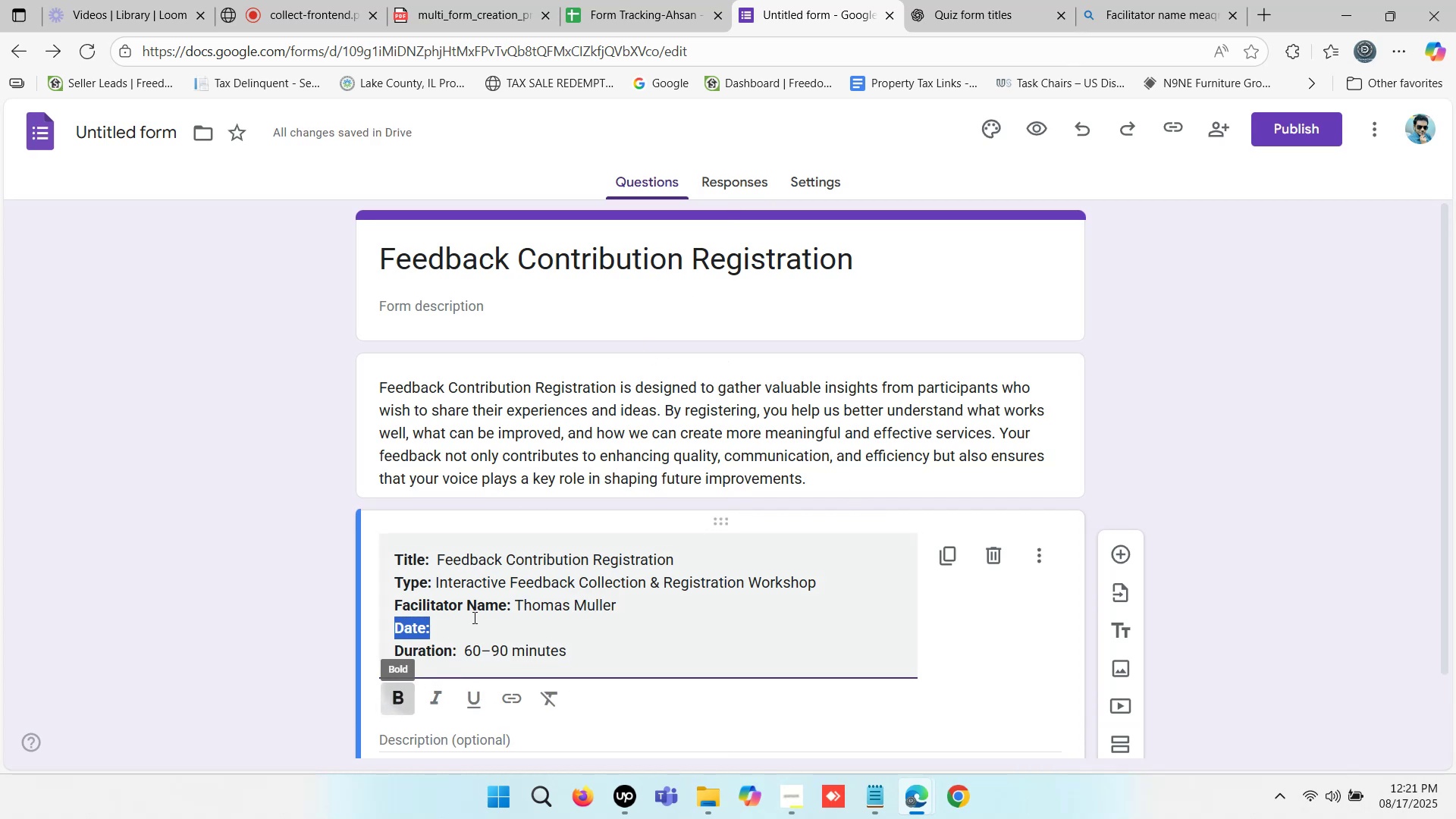 
left_click([473, 616])
 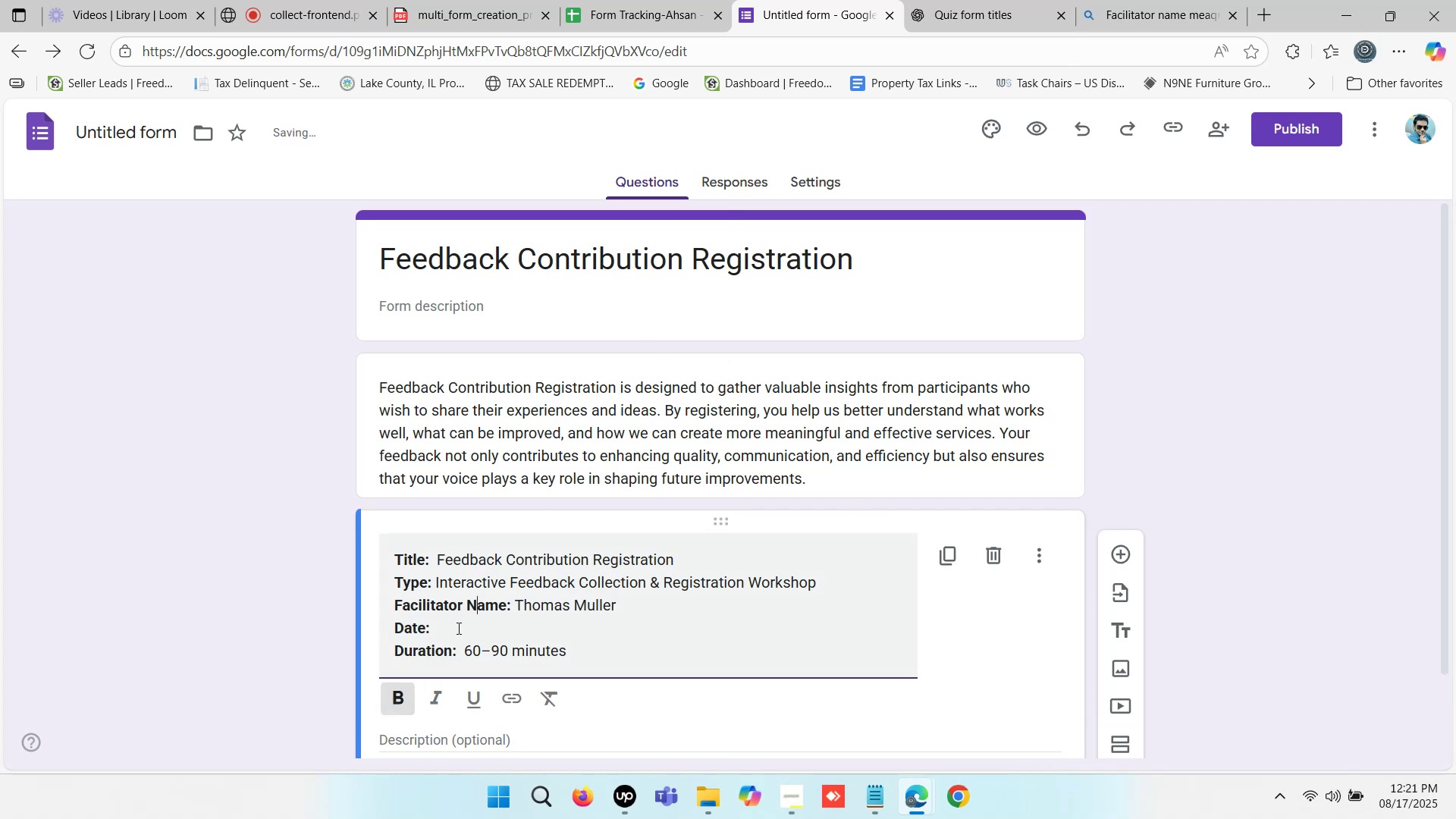 
left_click([451, 631])
 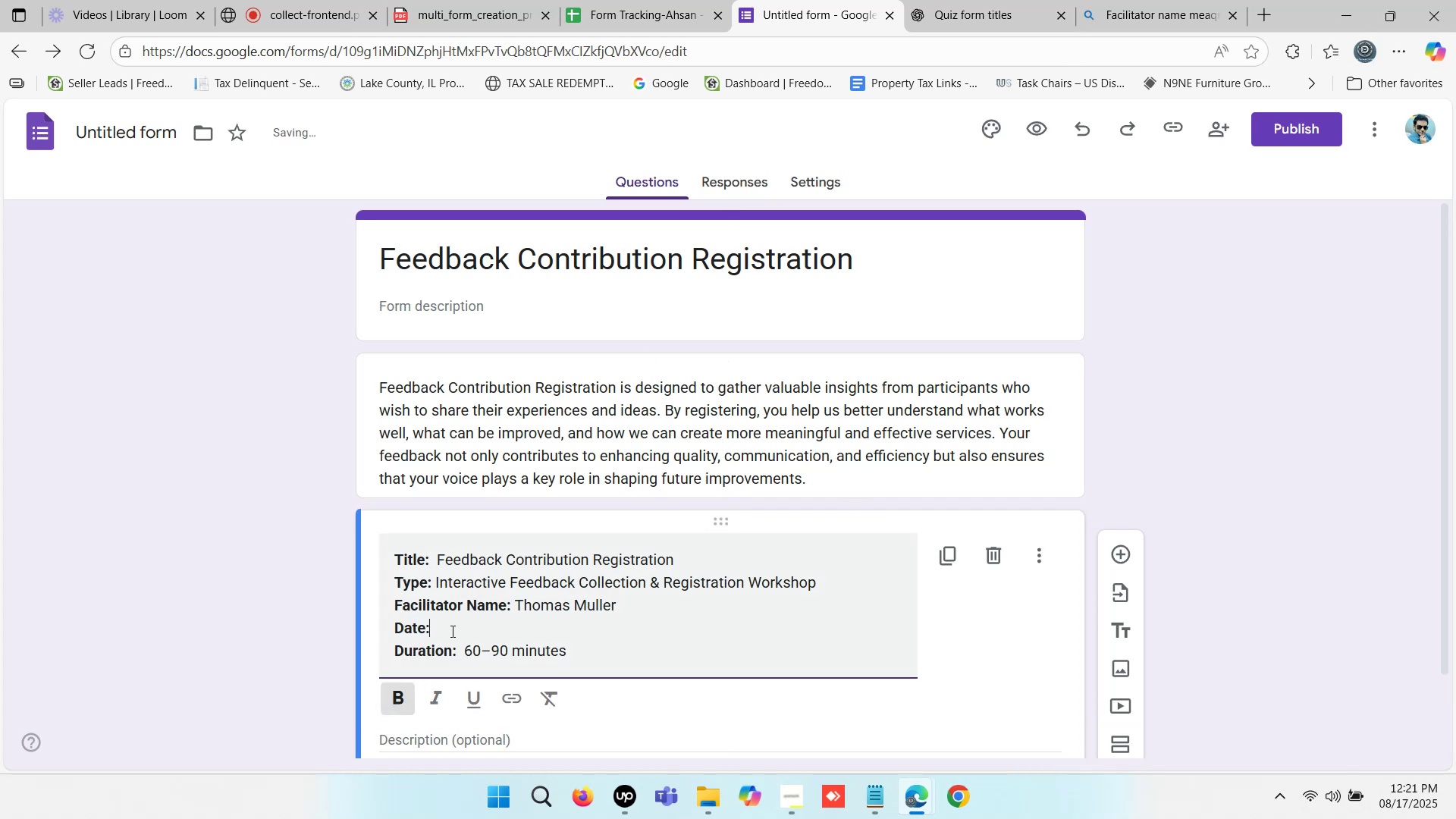 
type( September 12, 2025)
 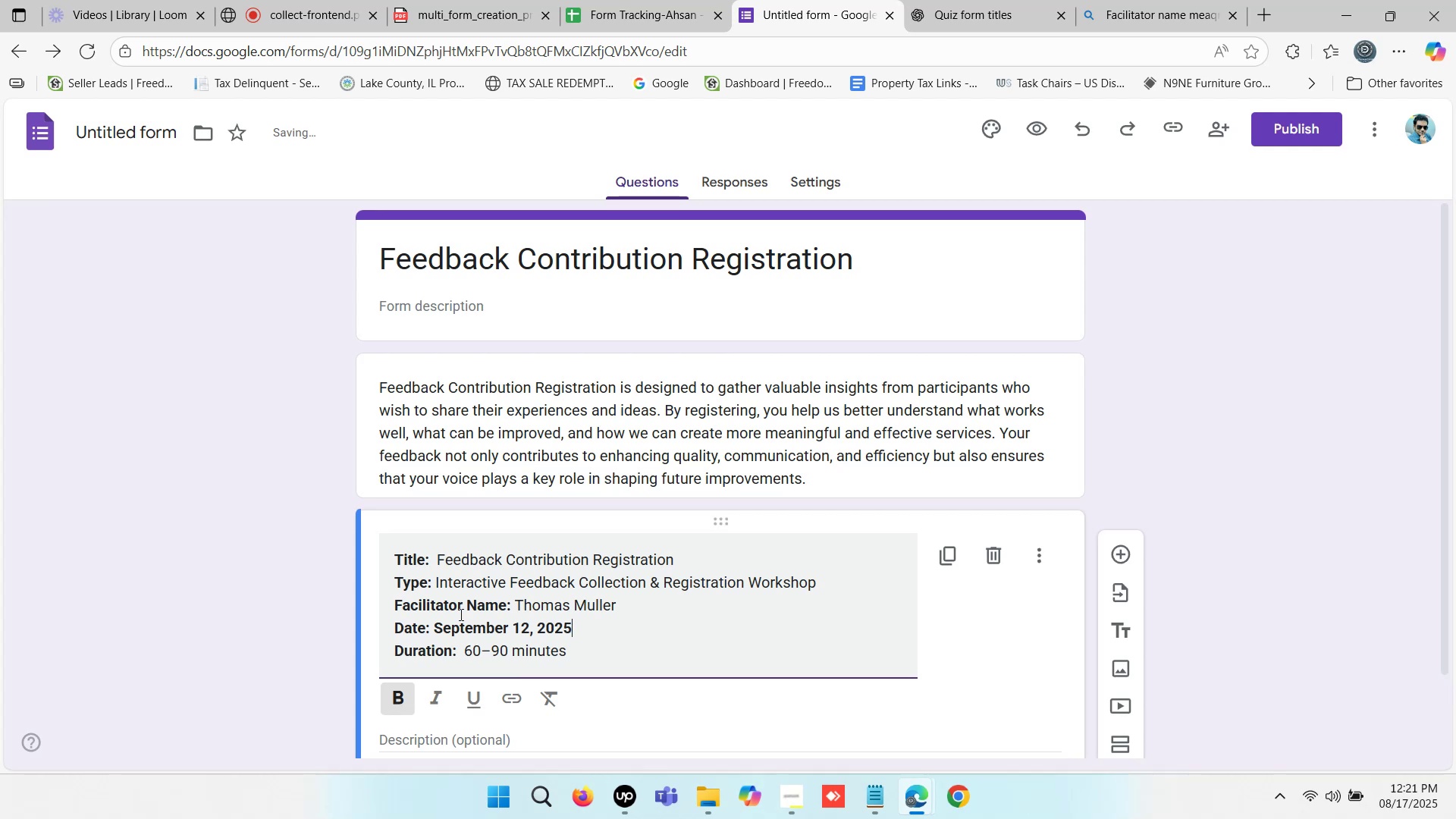 
left_click_drag(start_coordinate=[436, 626], to_coordinate=[609, 626])
 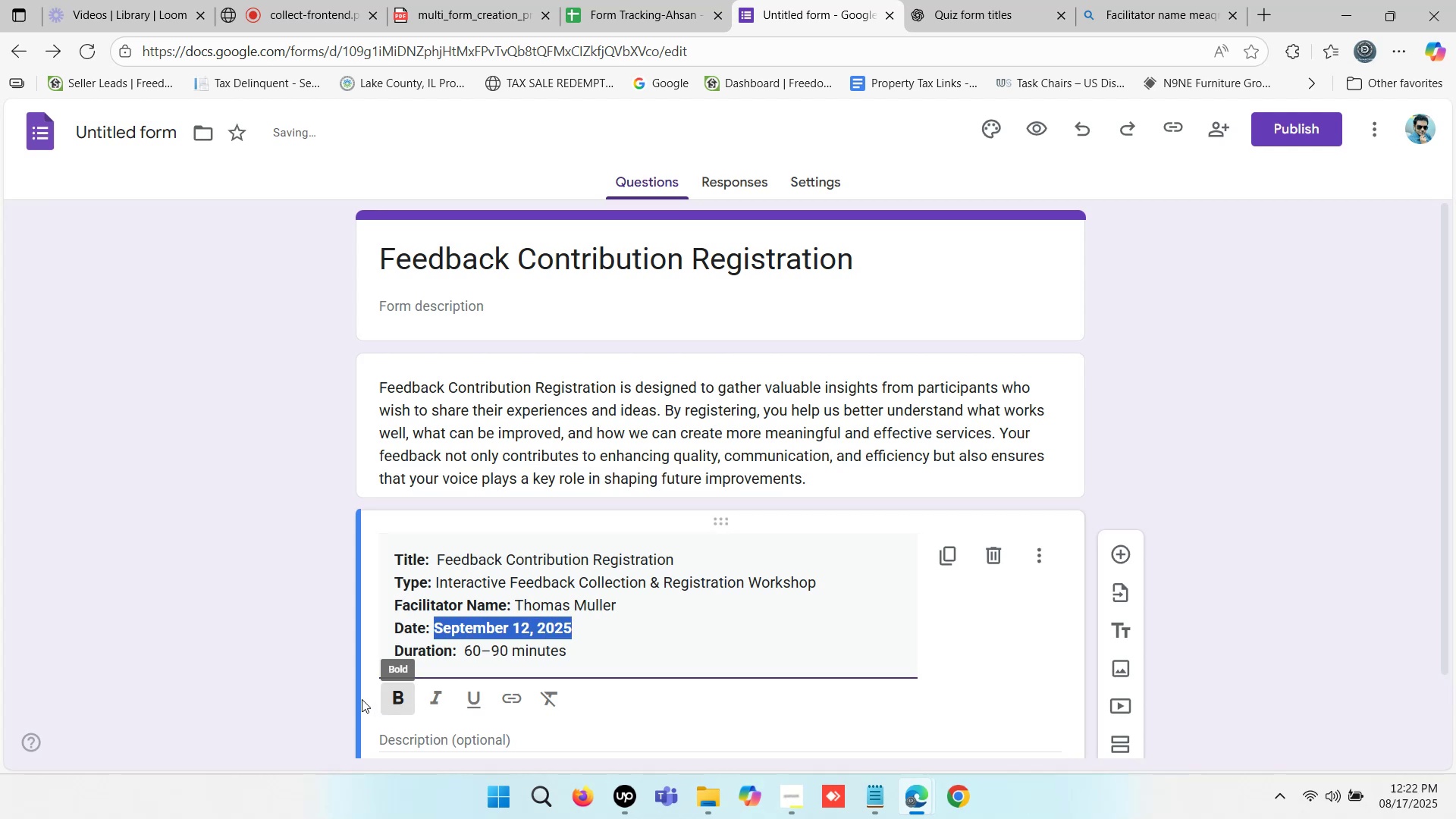 
left_click([395, 698])
 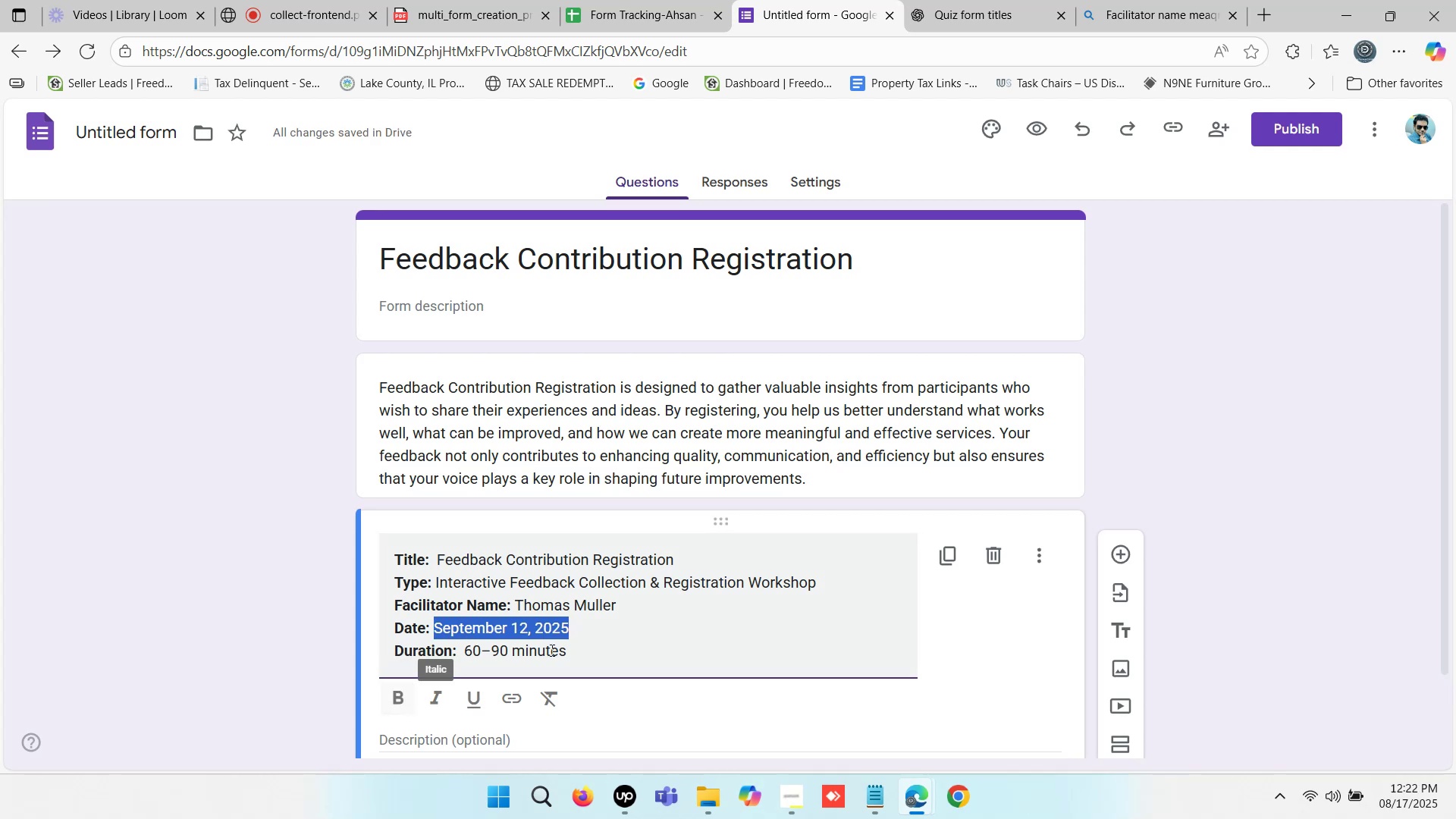 
left_click([578, 638])
 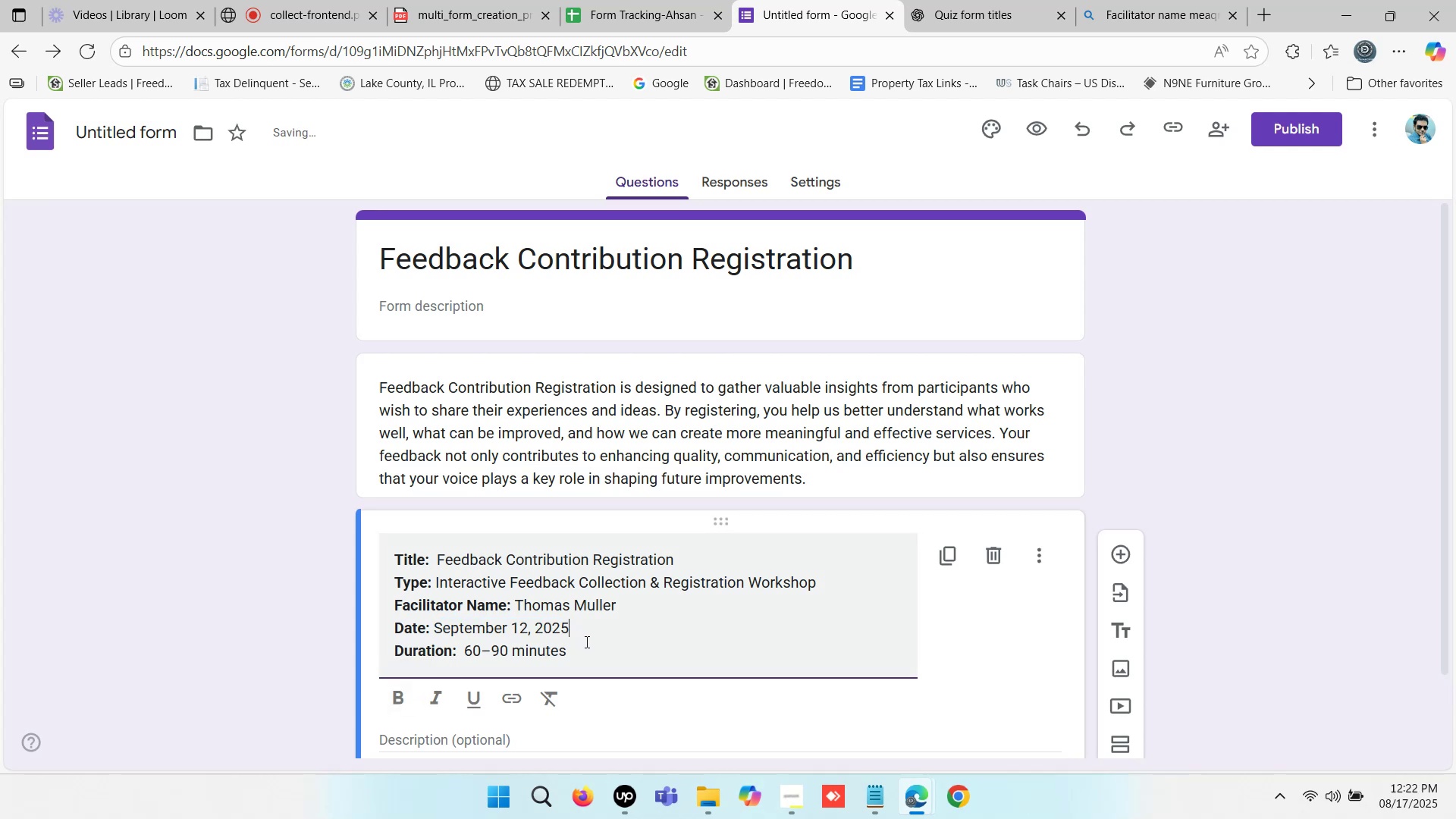 
left_click([585, 648])
 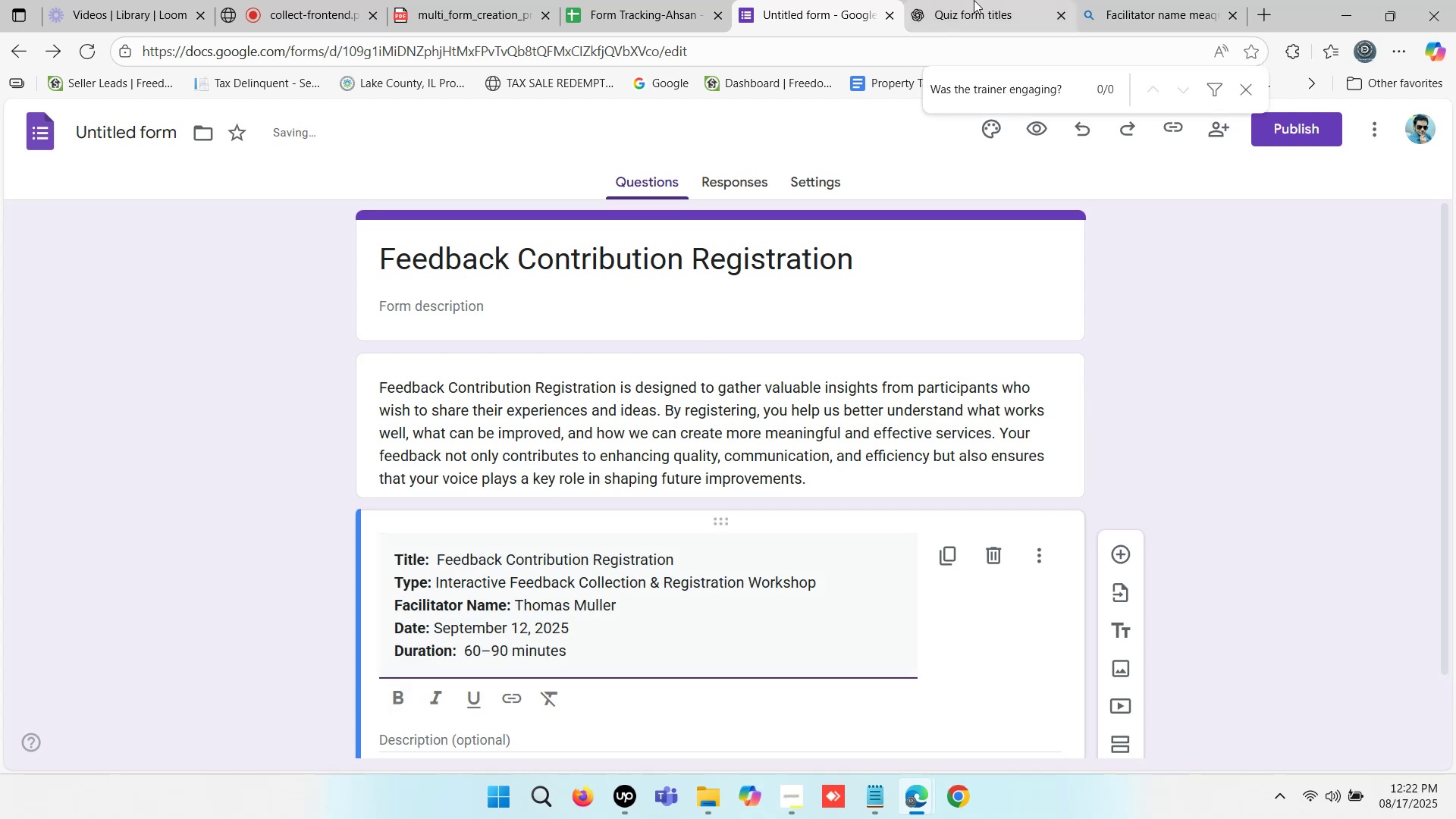 
scroll: coordinate [733, 403], scroll_direction: down, amount: 13.0
 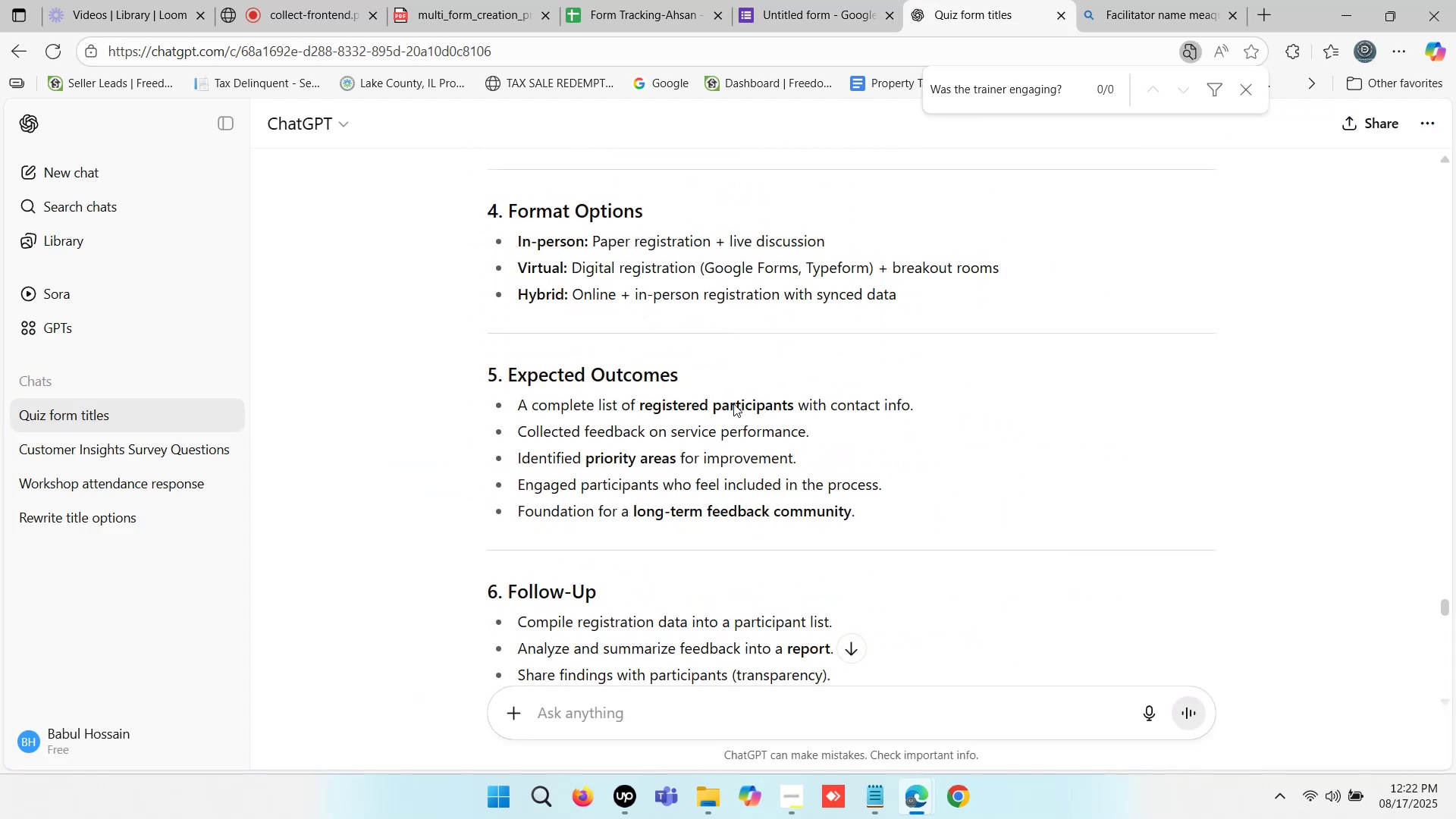 
scroll: coordinate [742, 397], scroll_direction: up, amount: 12.0
 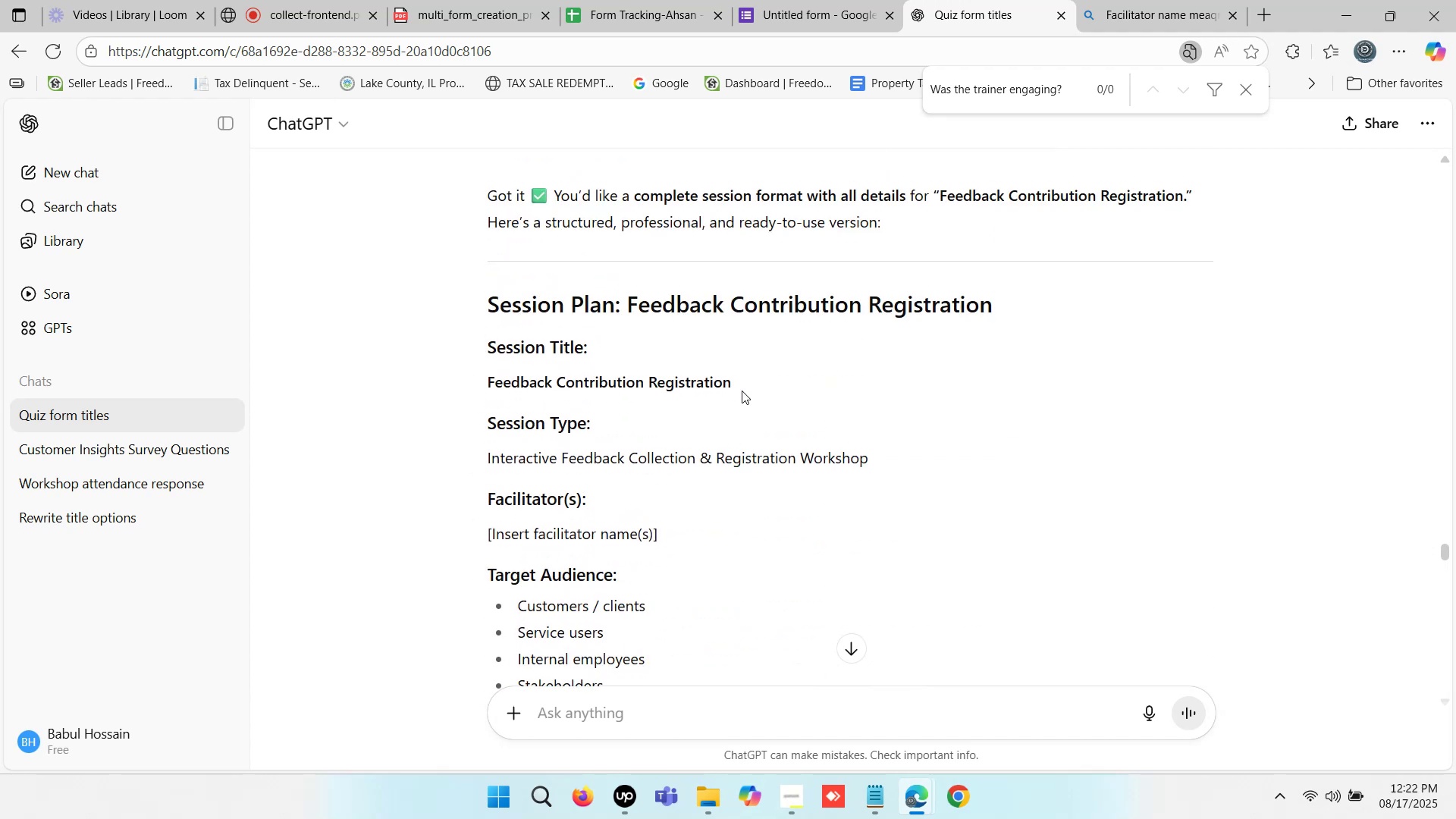 
scroll: coordinate [742, 391], scroll_direction: down, amount: 3.0
 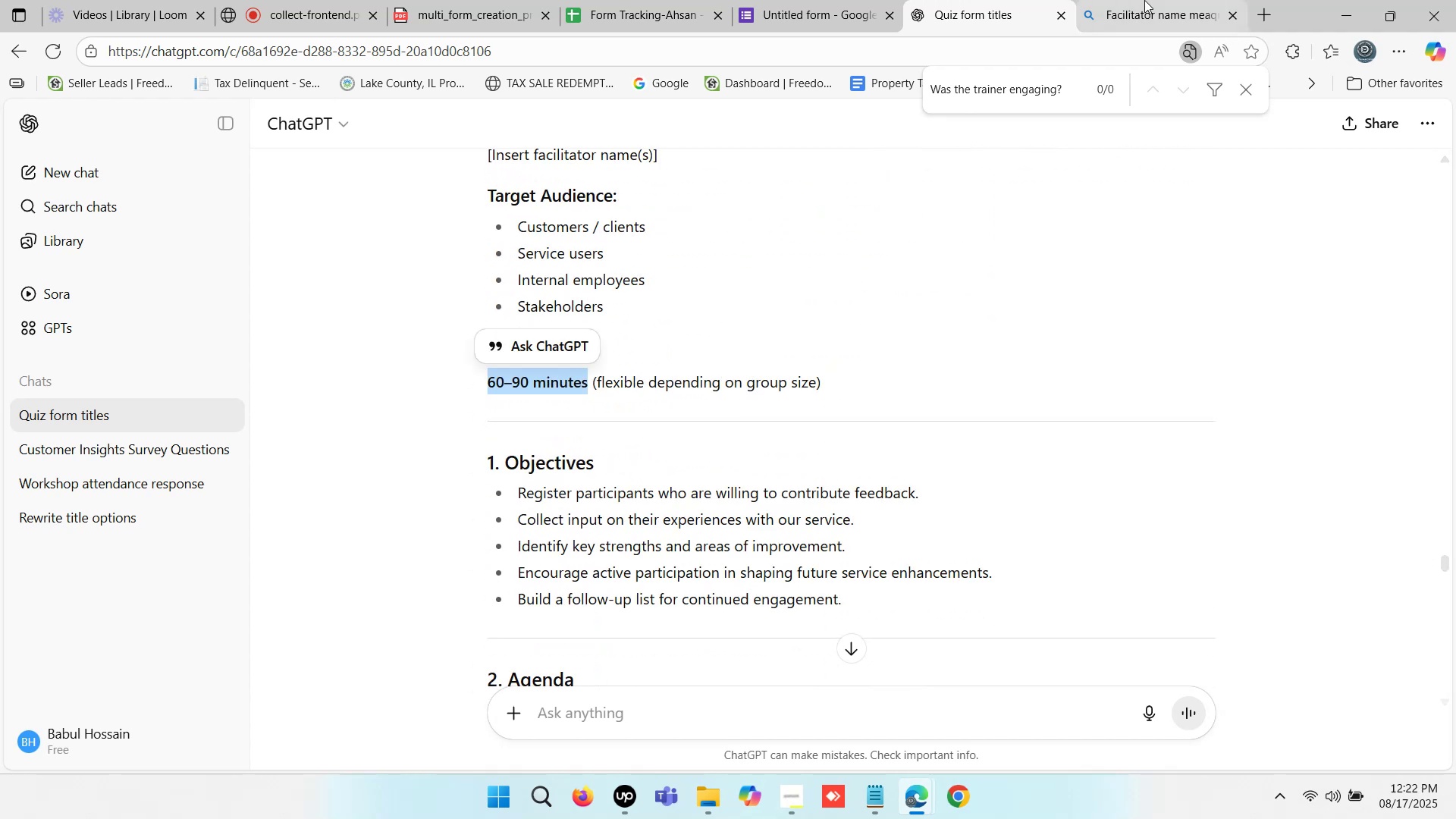 
left_click([802, 0])
 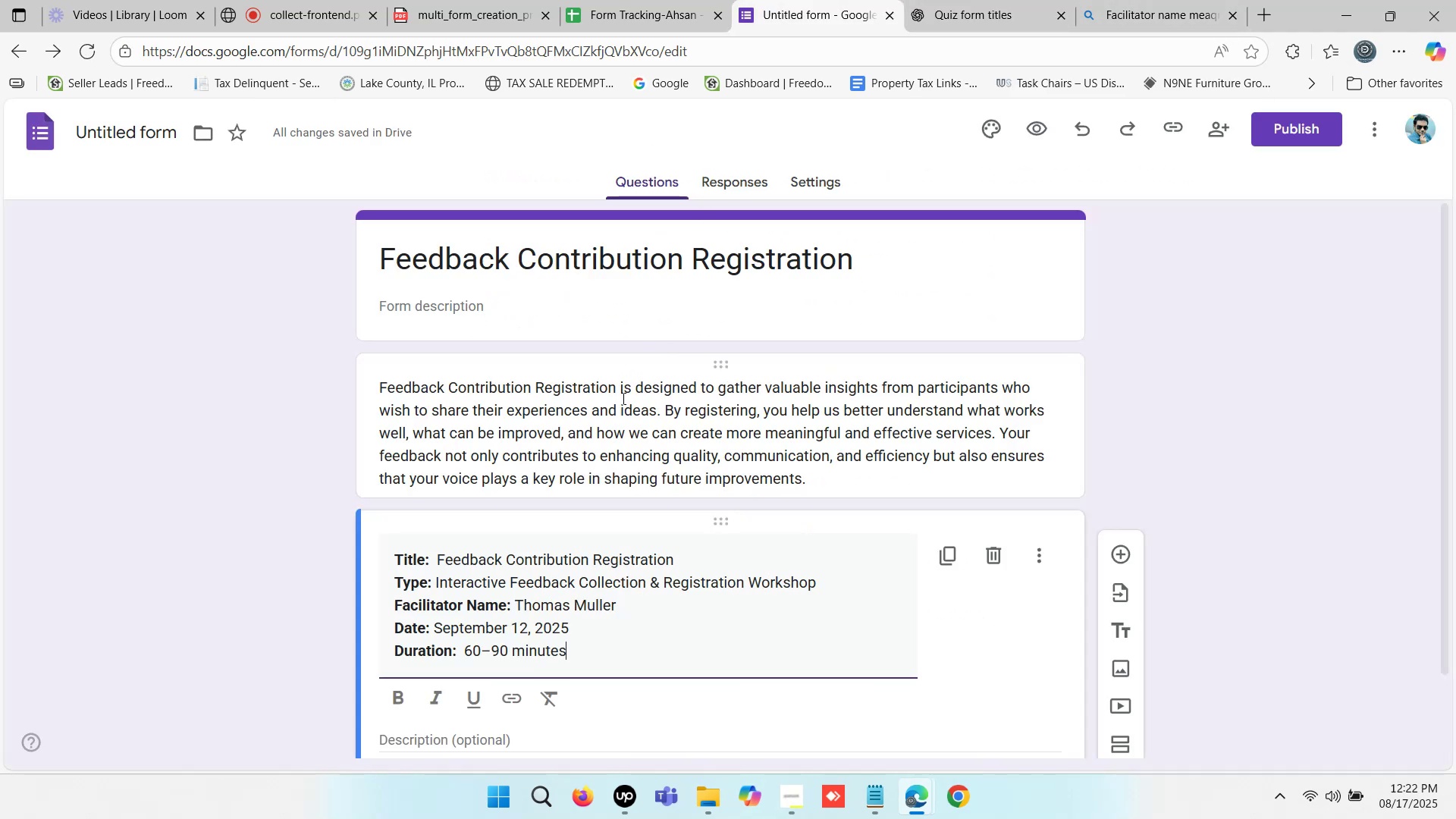 
scroll: coordinate [679, 428], scroll_direction: down, amount: 2.0
 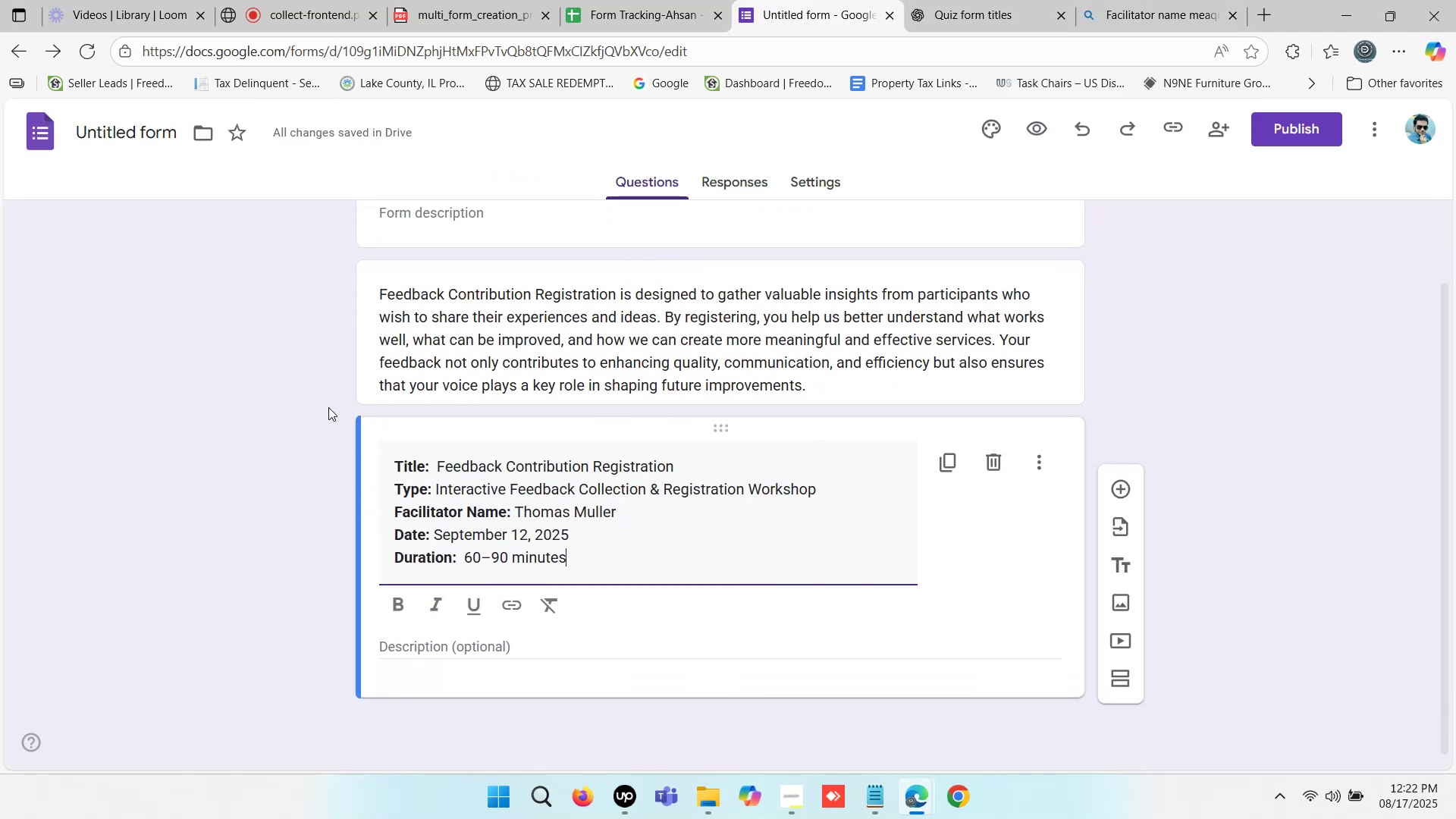 
left_click([291, 411])
 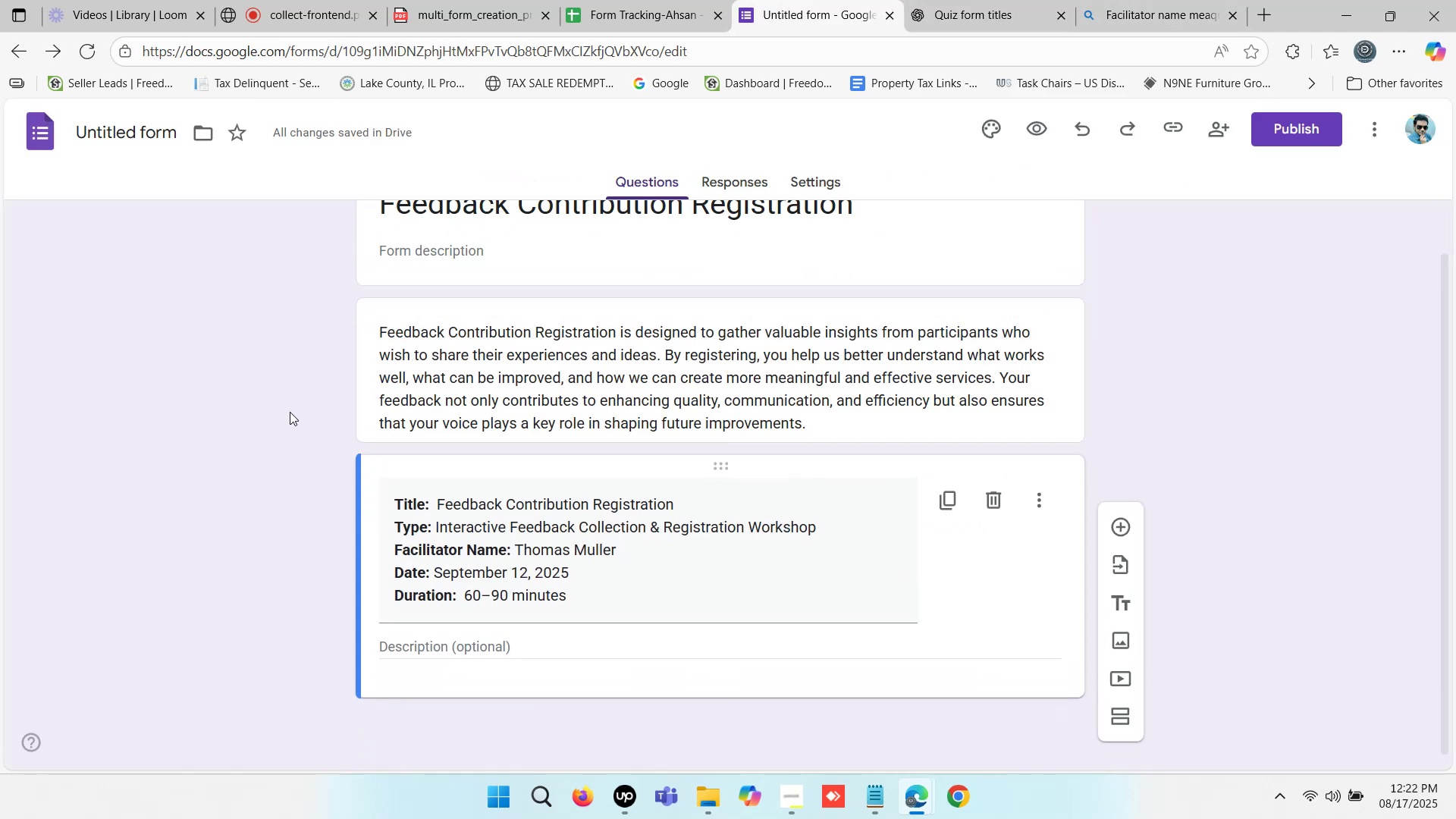 
scroll: coordinate [290, 412], scroll_direction: down, amount: 1.0
 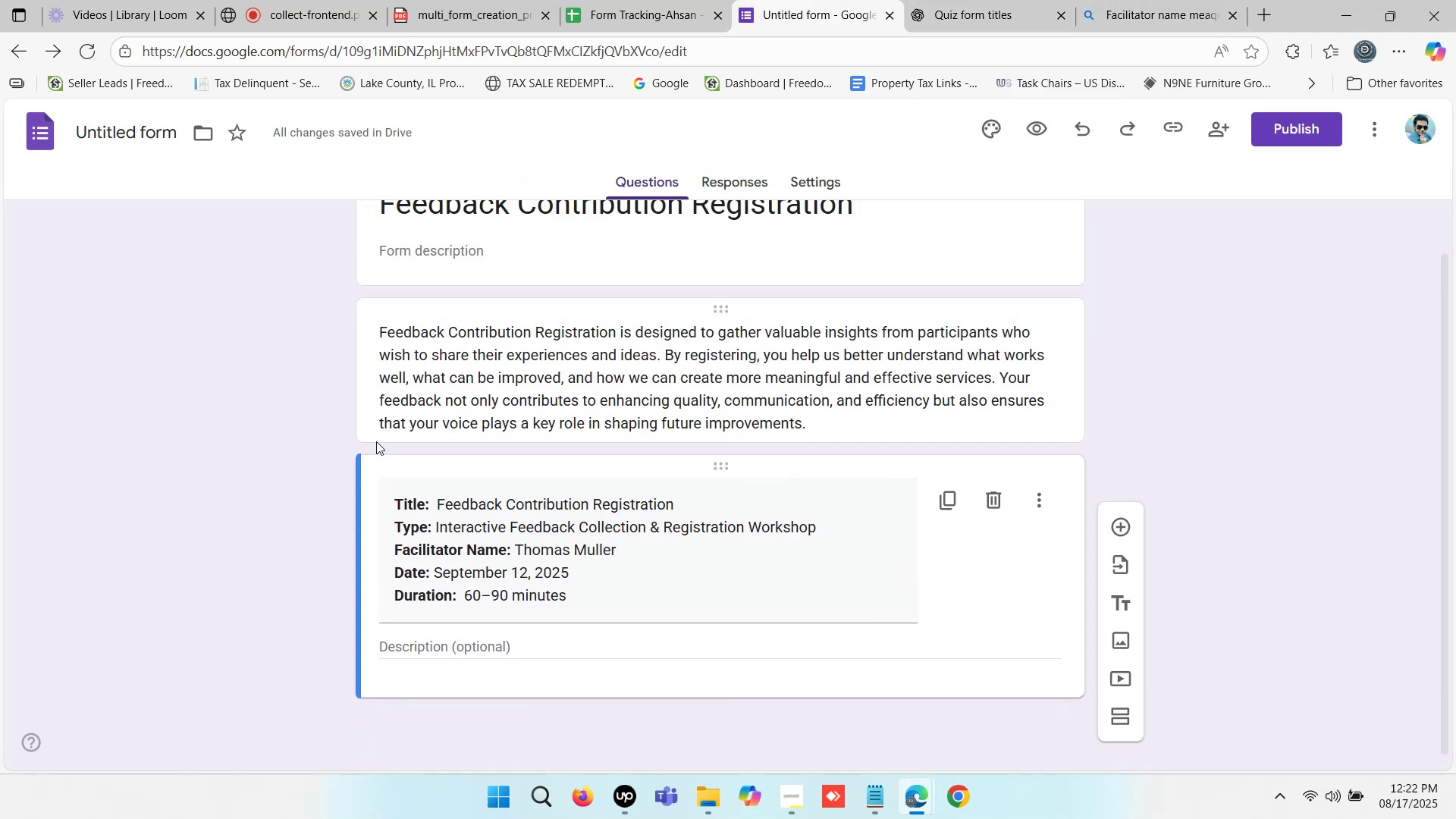 
left_click_drag(start_coordinate=[626, 550], to_coordinate=[388, 550])
 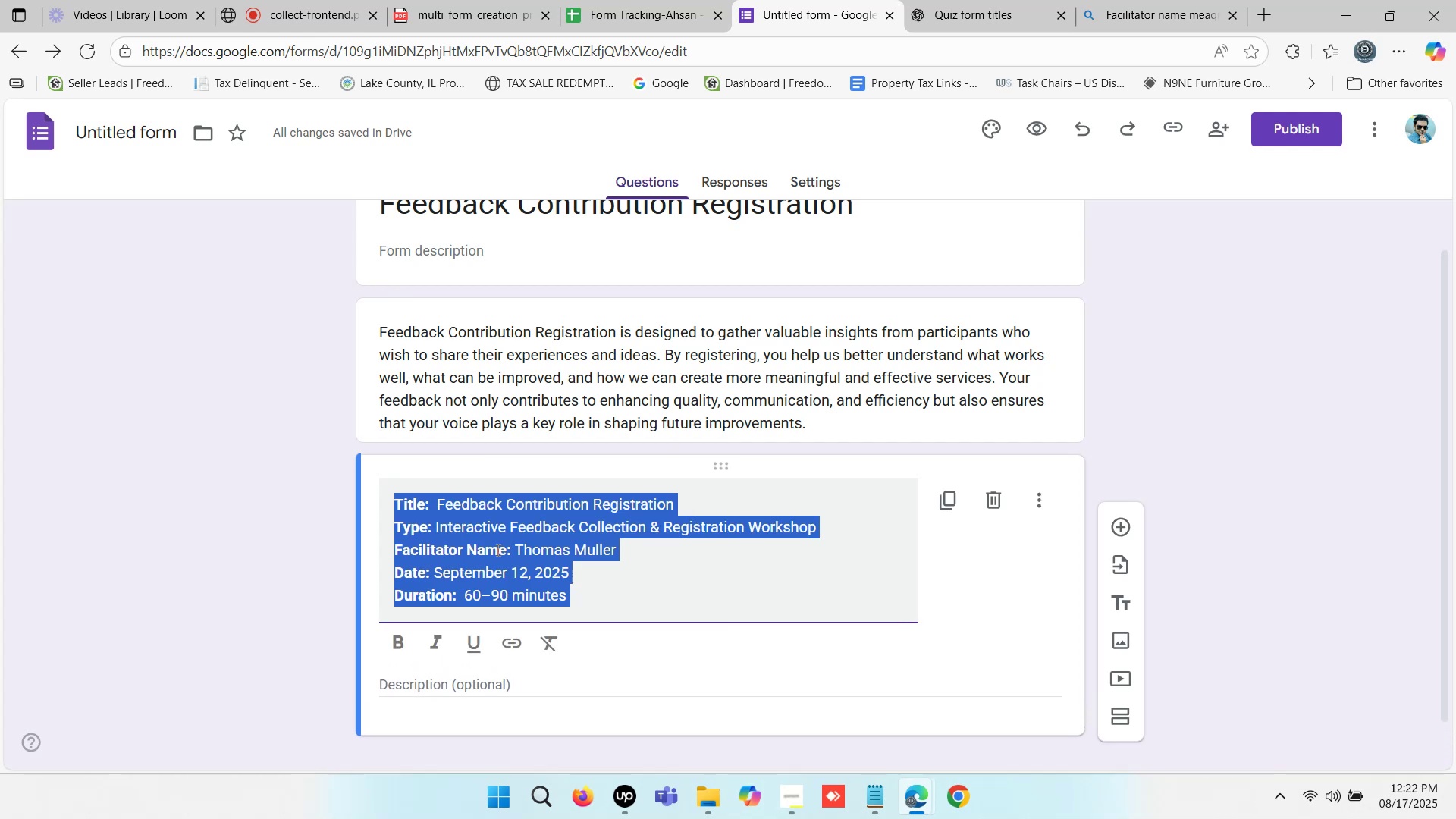 
left_click([502, 550])
 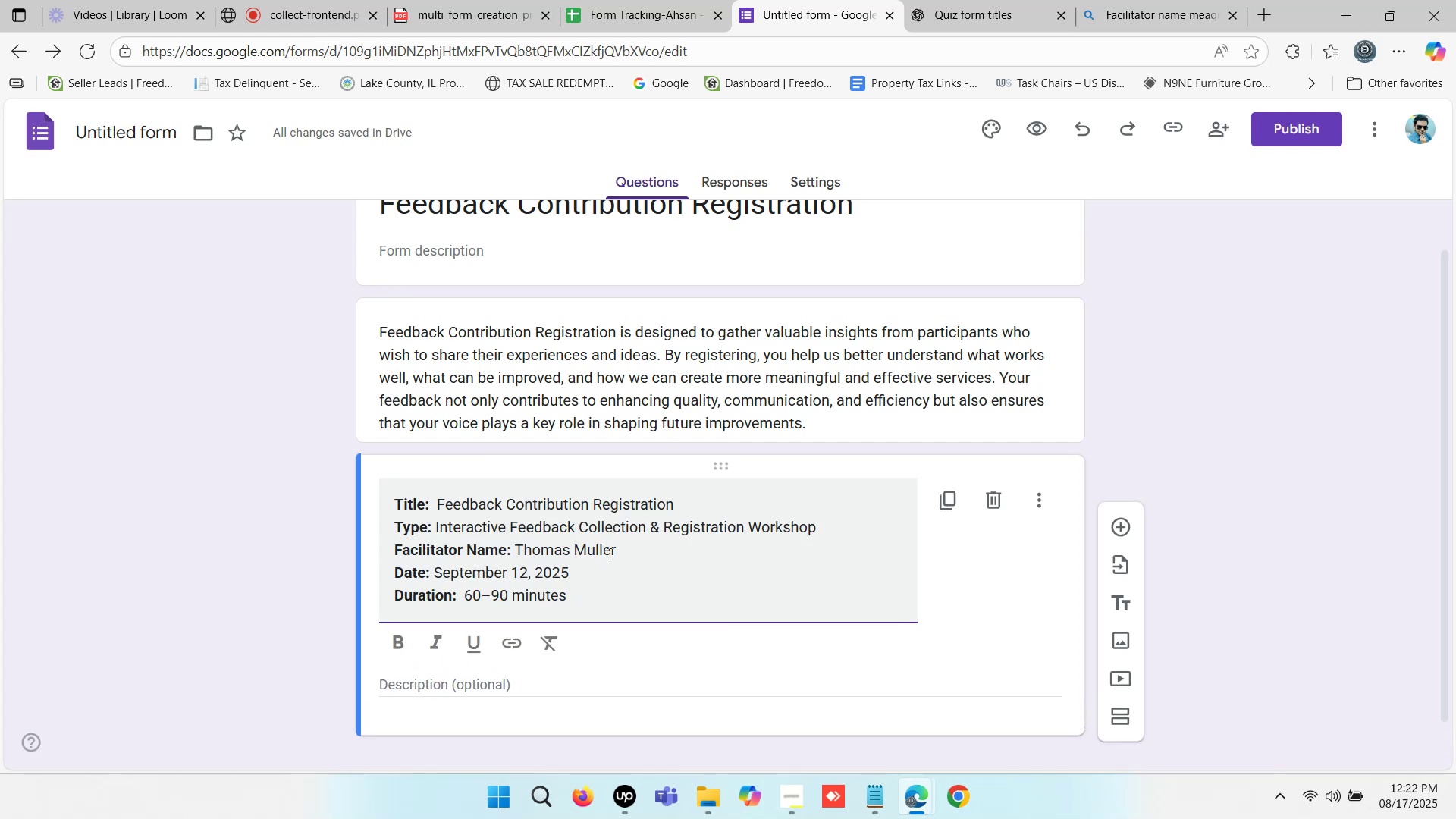 
left_click_drag(start_coordinate=[626, 547], to_coordinate=[377, 545])
 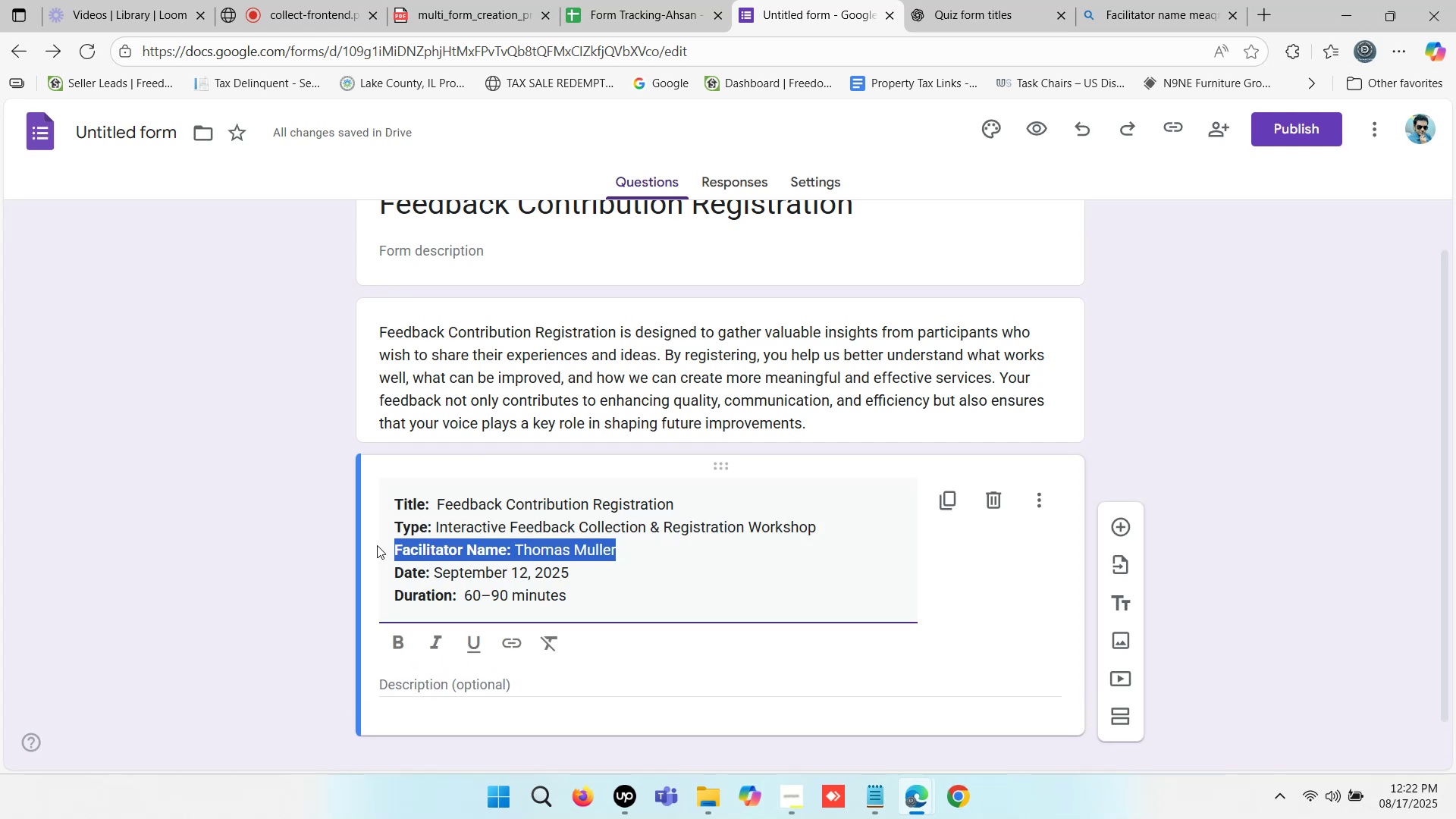 
hold_key(key=ControlLeft, duration=0.9)
 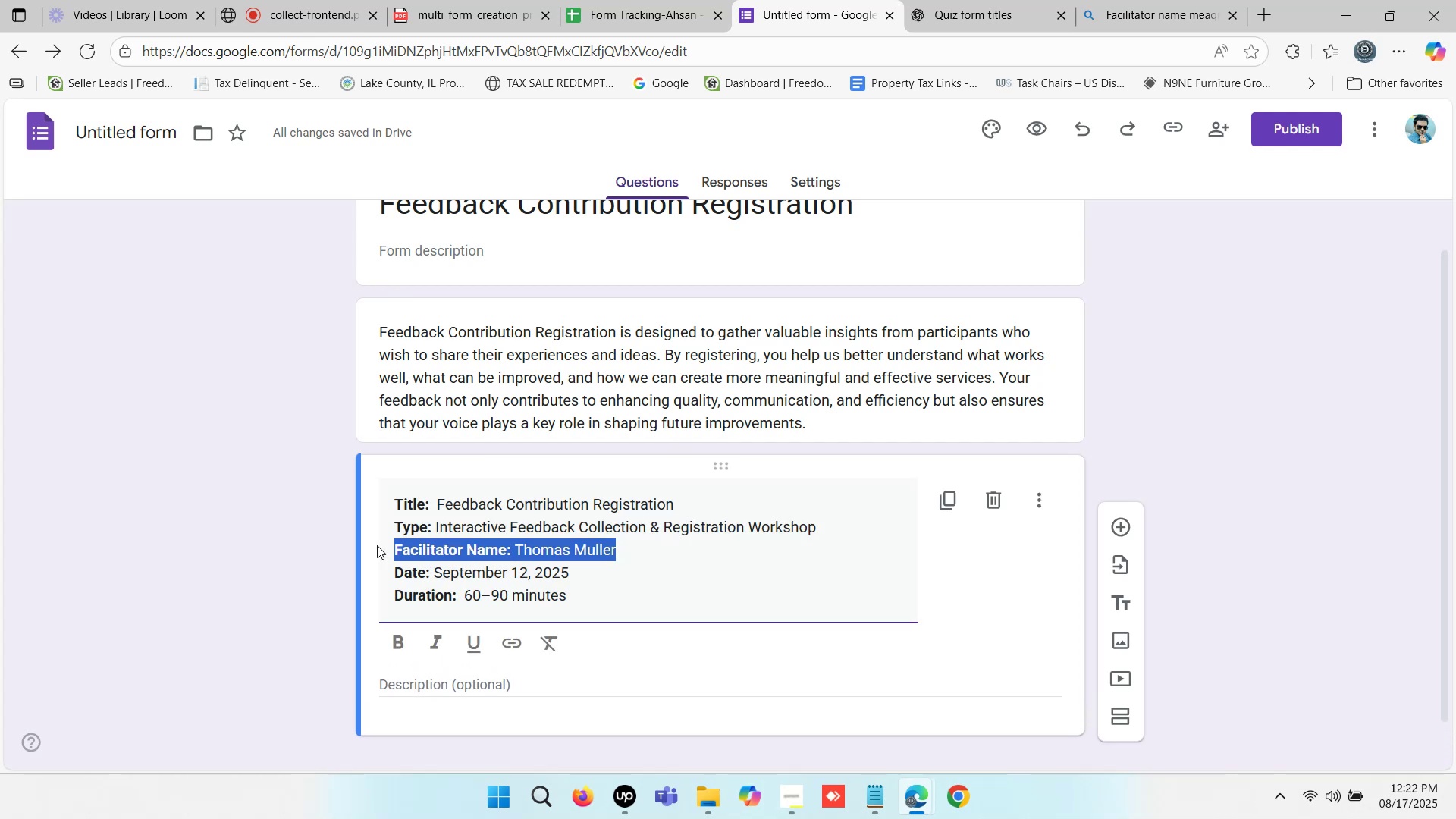 
hold_key(key=ControlLeft, duration=0.39)
 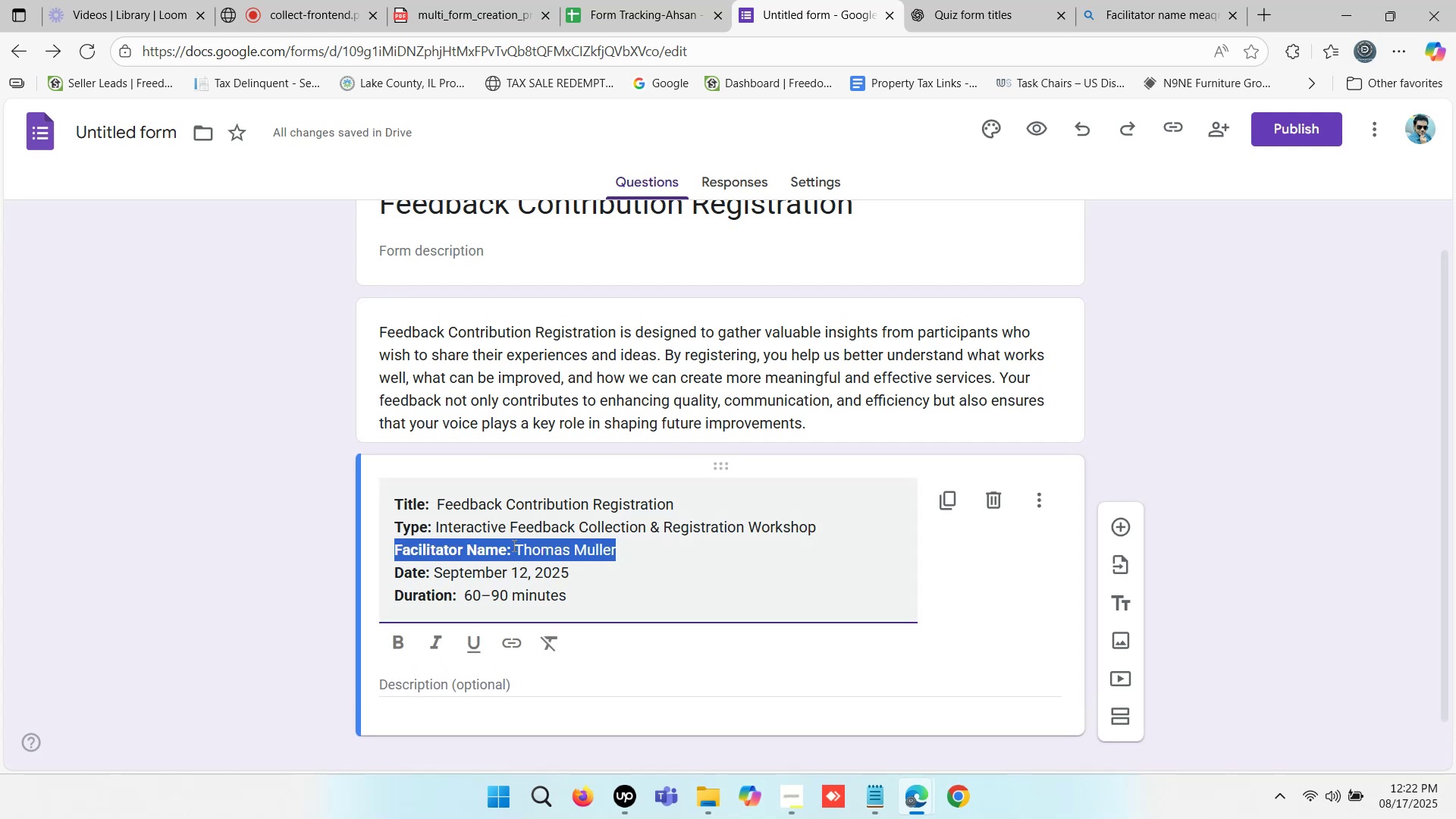 
left_click([565, 544])
 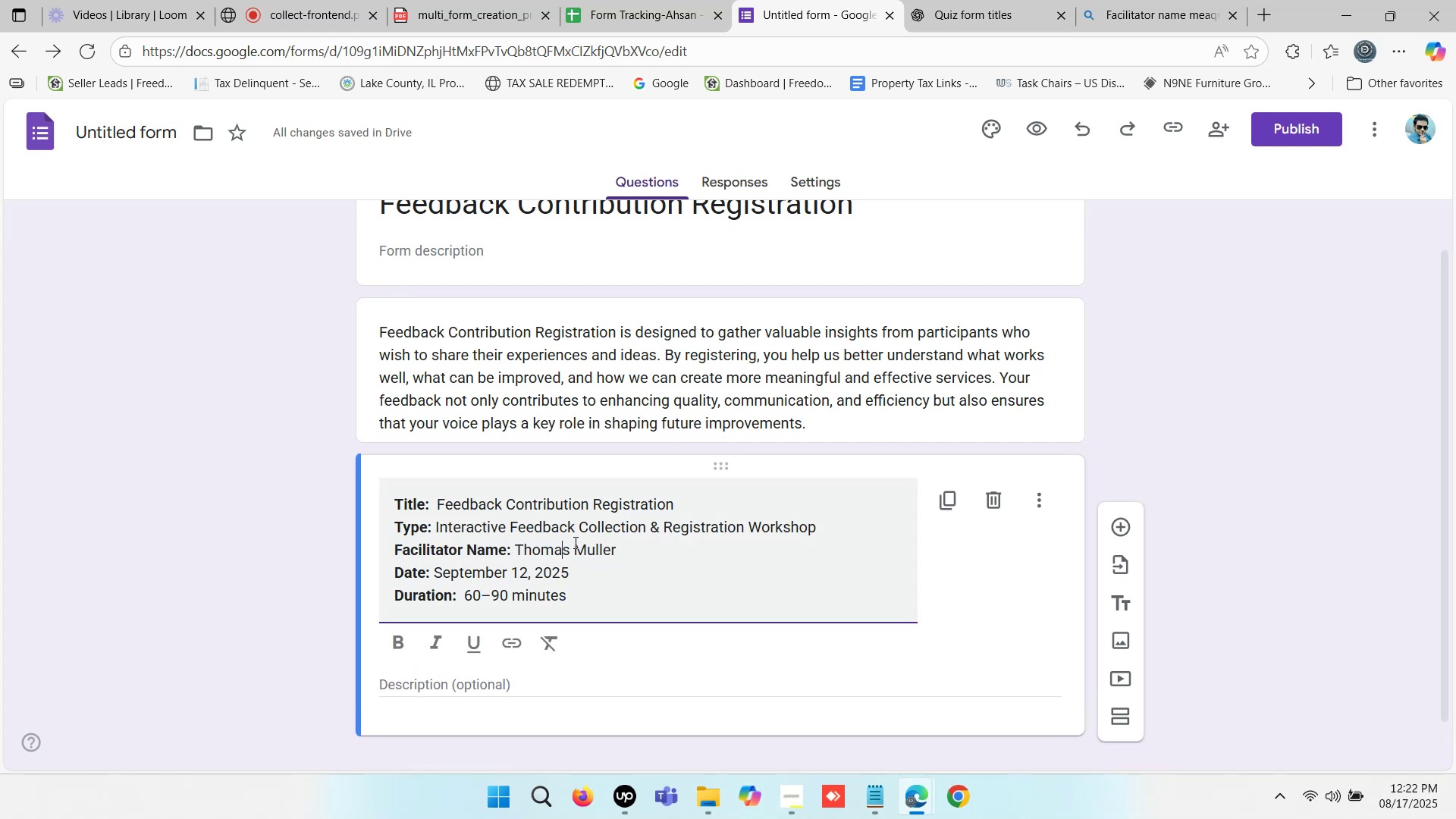 
scroll: coordinate [595, 523], scroll_direction: down, amount: 2.0
 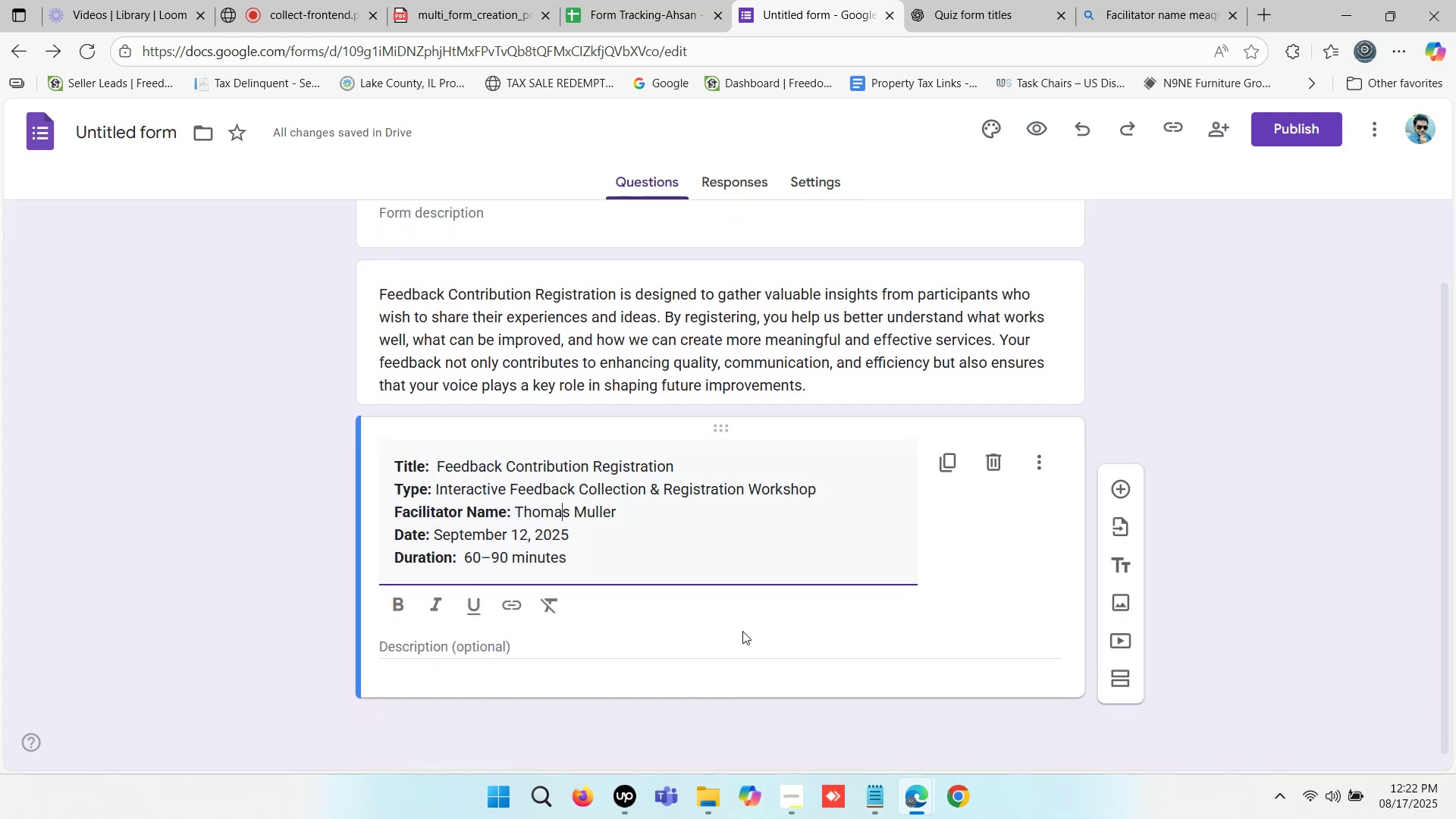 
left_click([1040, 466])
 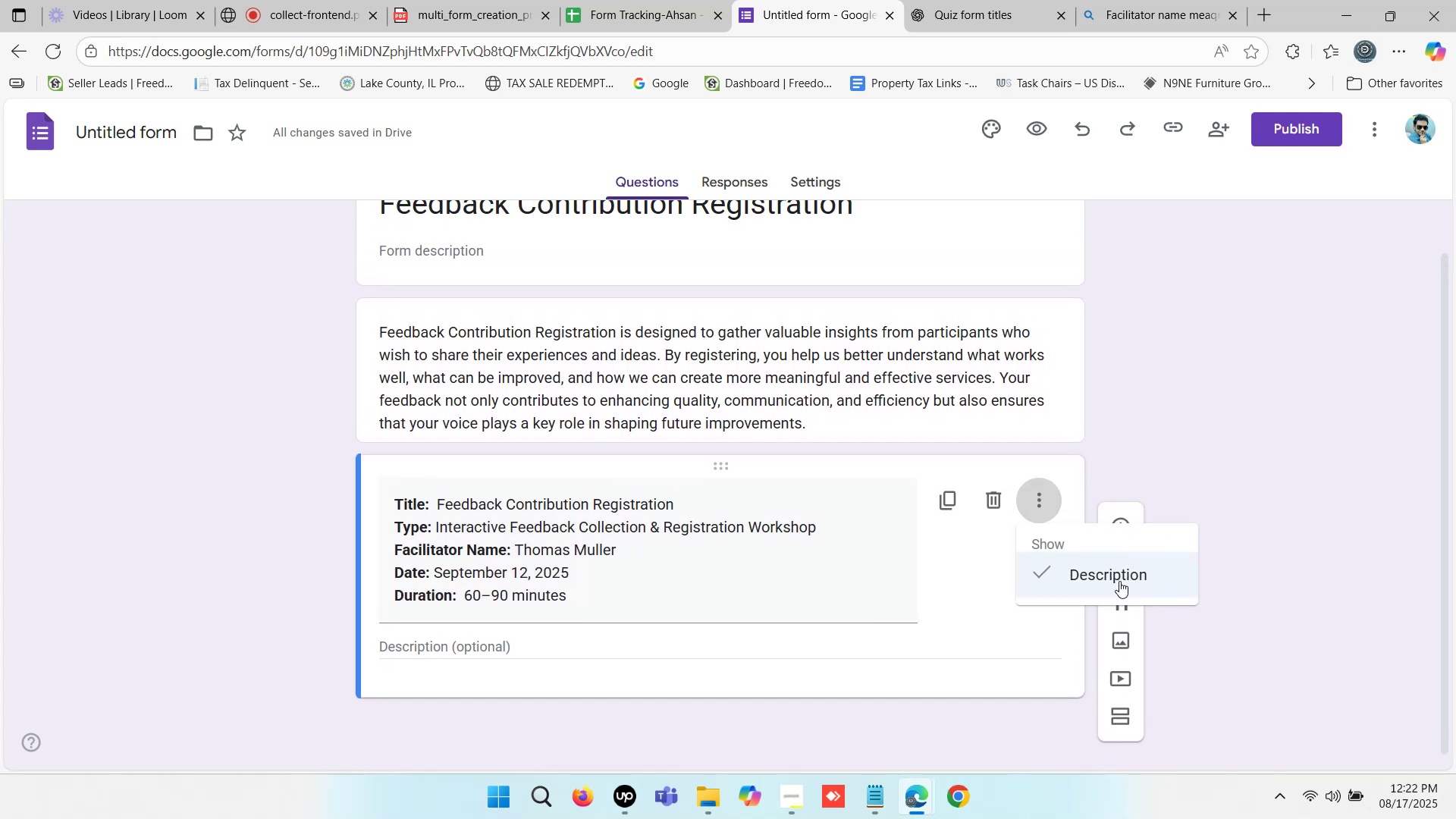 
left_click([1119, 582])
 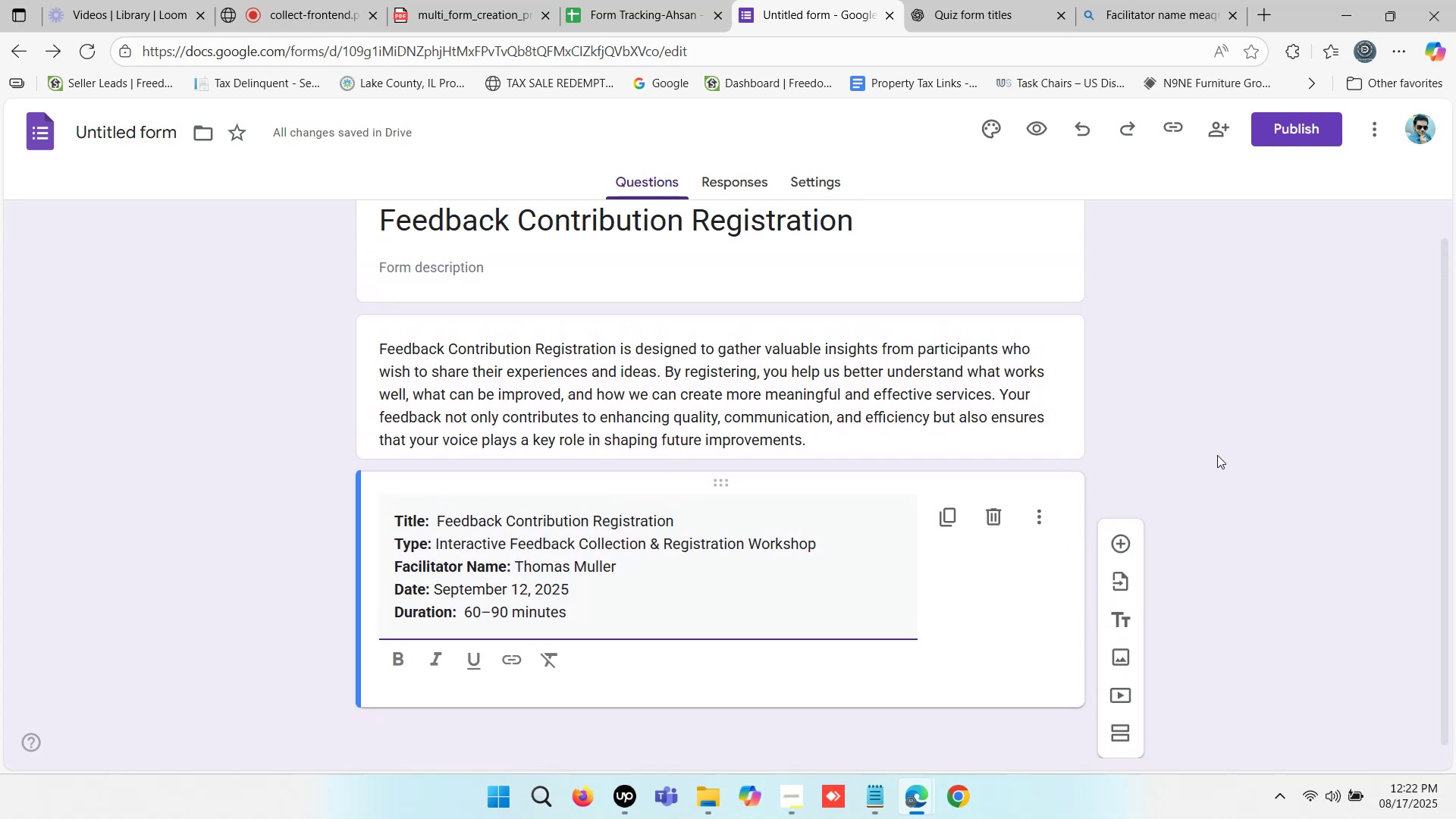 
left_click([1227, 431])
 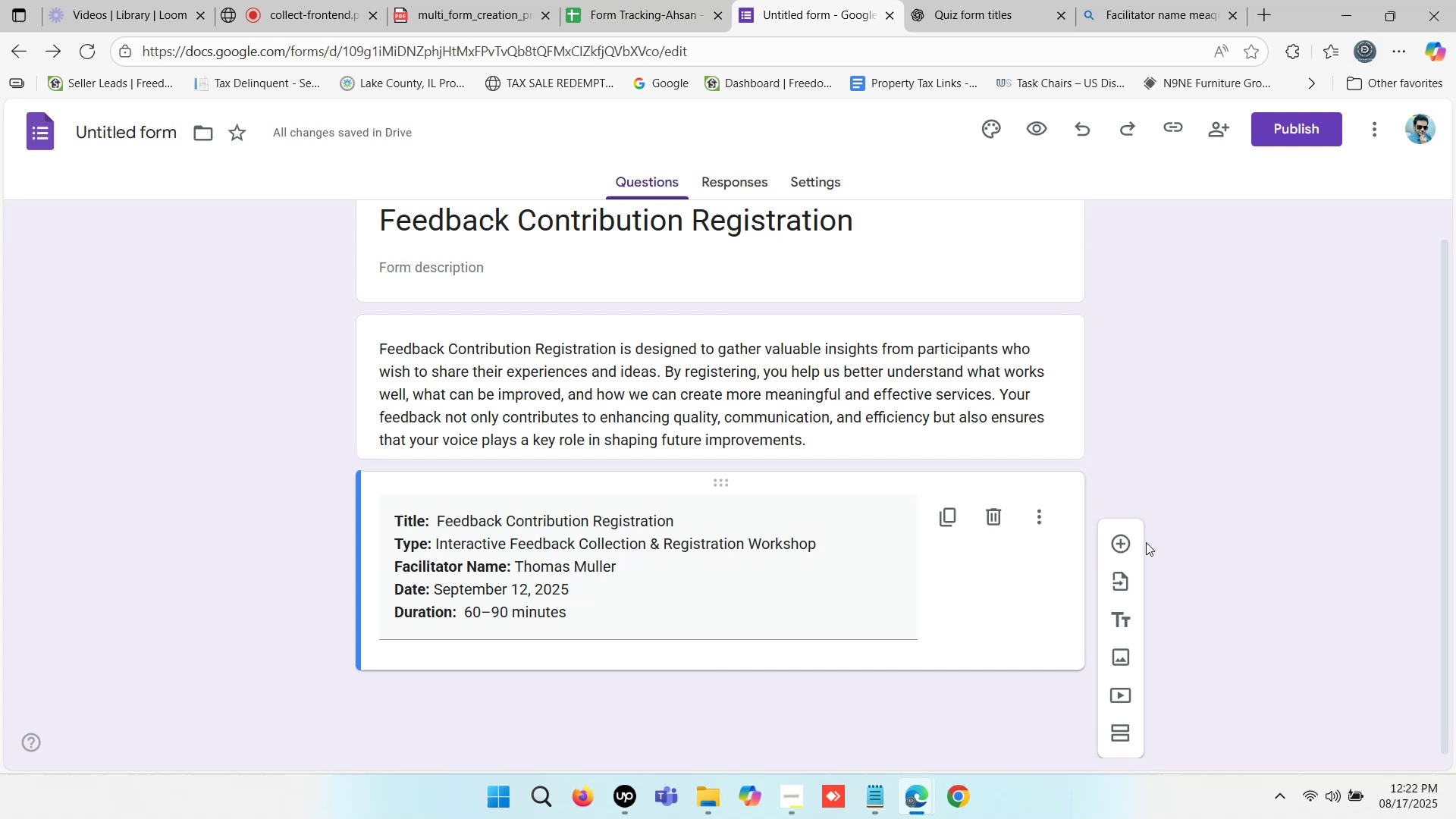 
mouse_move([1127, 577])
 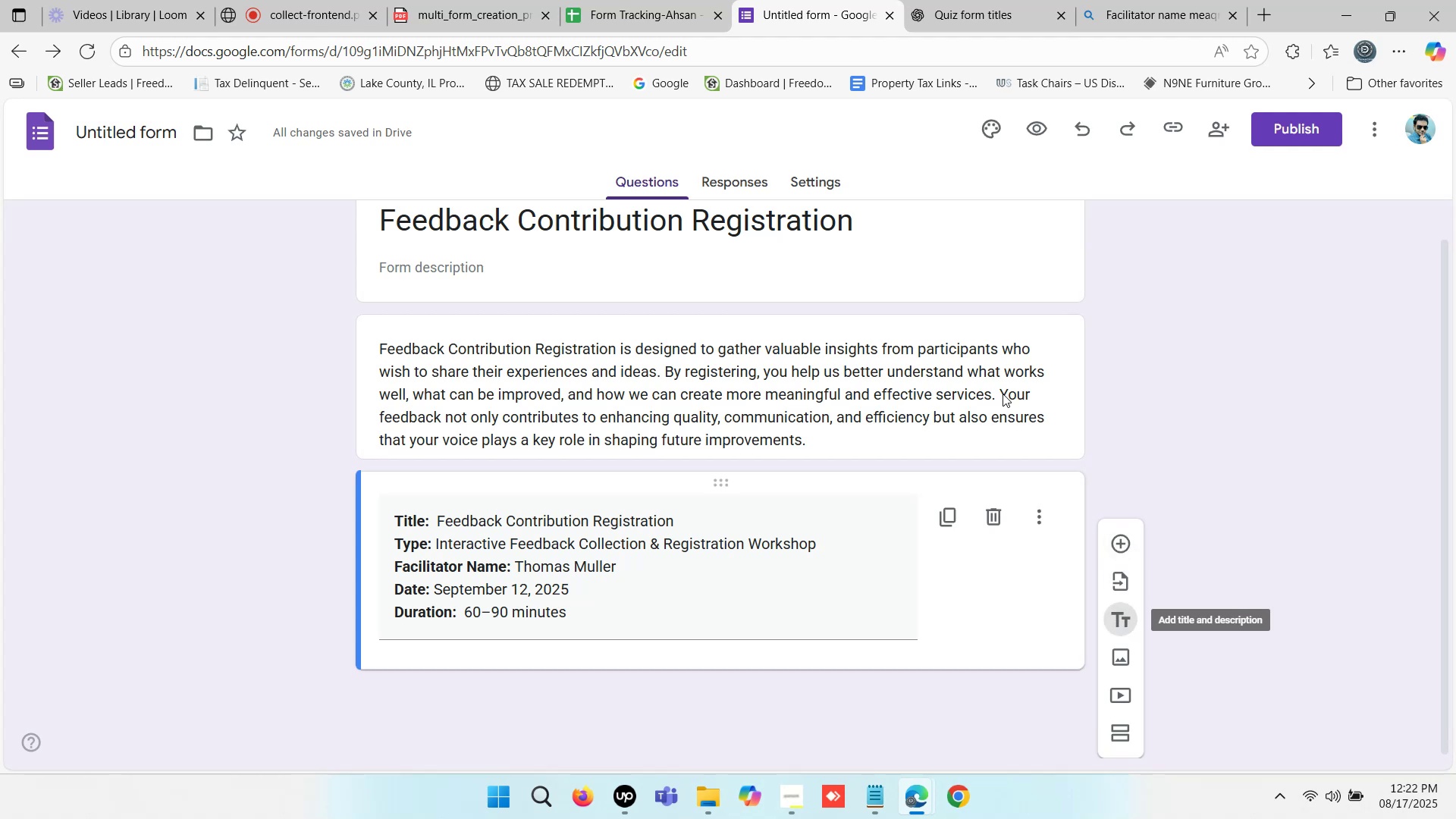 
left_click([957, 0])
 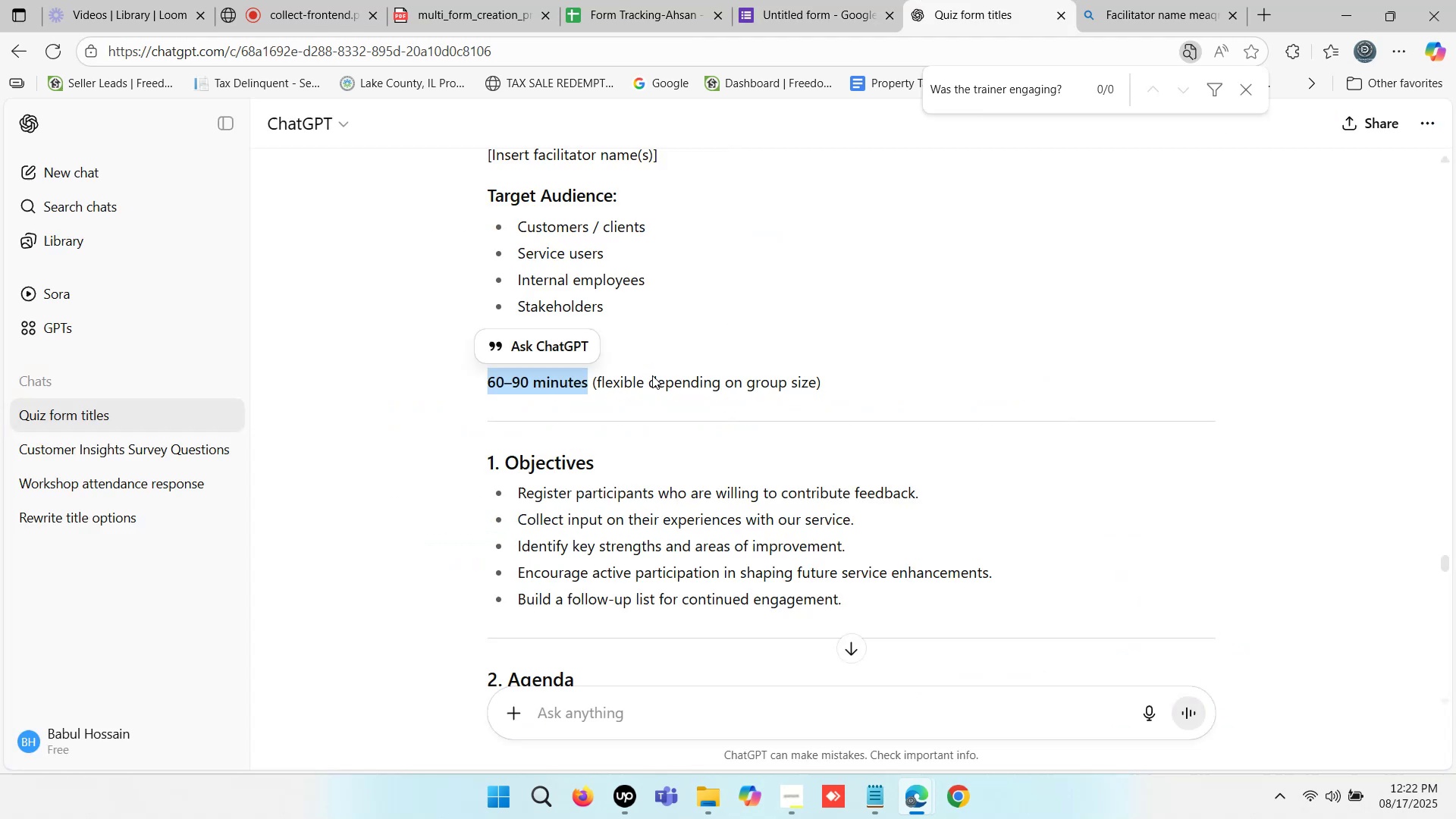 
scroll: coordinate [601, 373], scroll_direction: down, amount: 22.0
 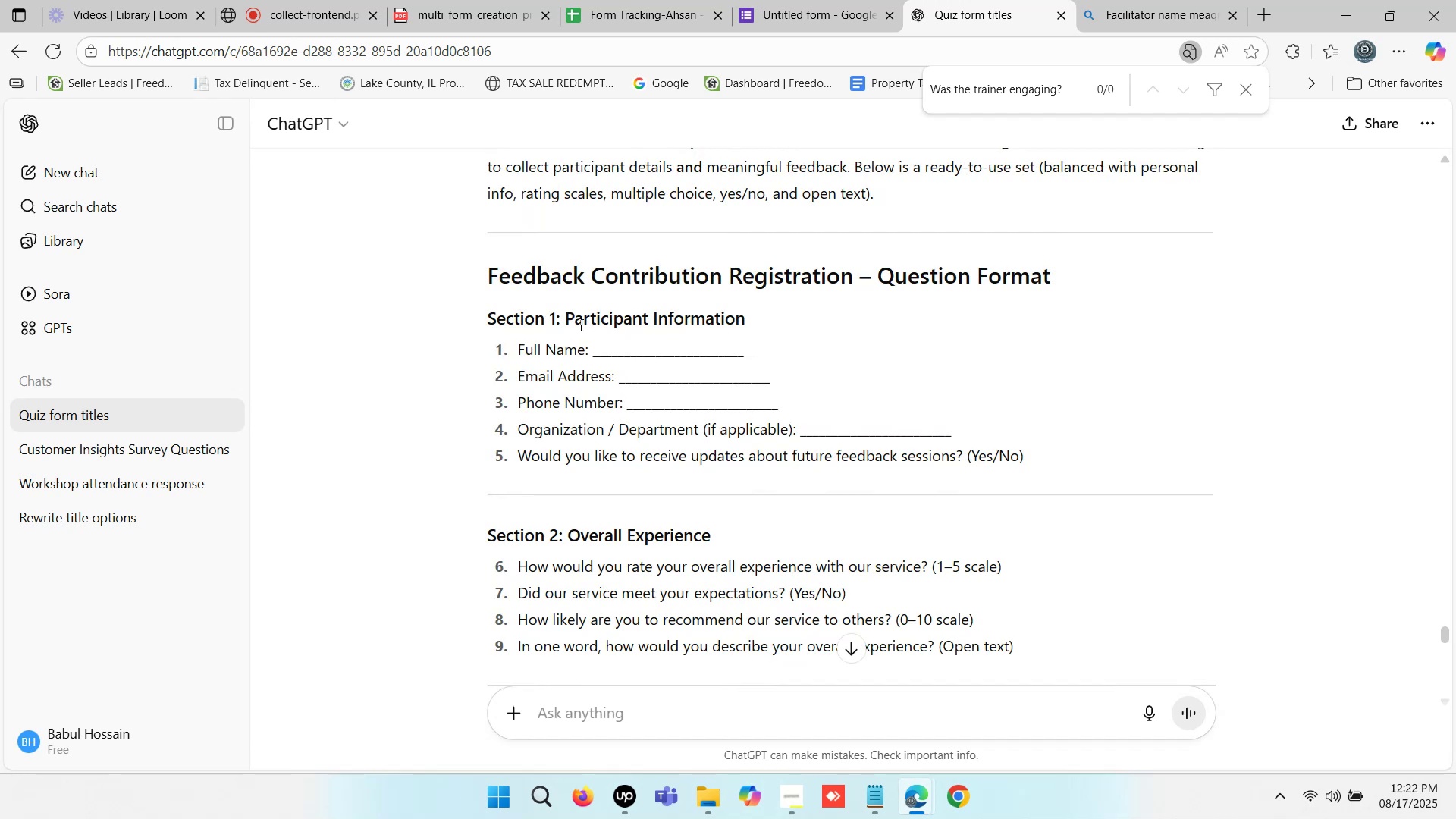 
left_click_drag(start_coordinate=[566, 317], to_coordinate=[789, 317])
 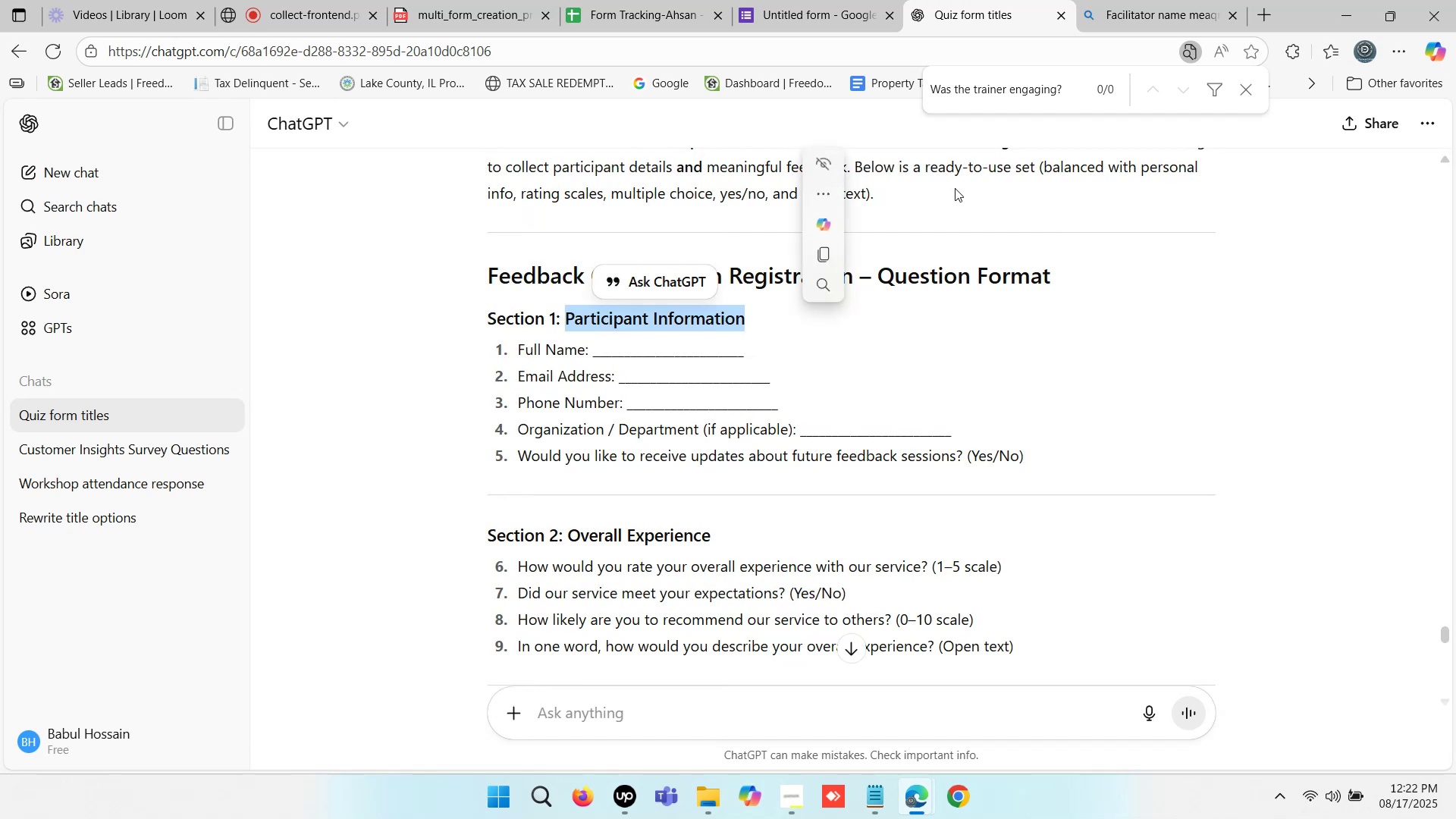 
key(Control+ControlLeft)
 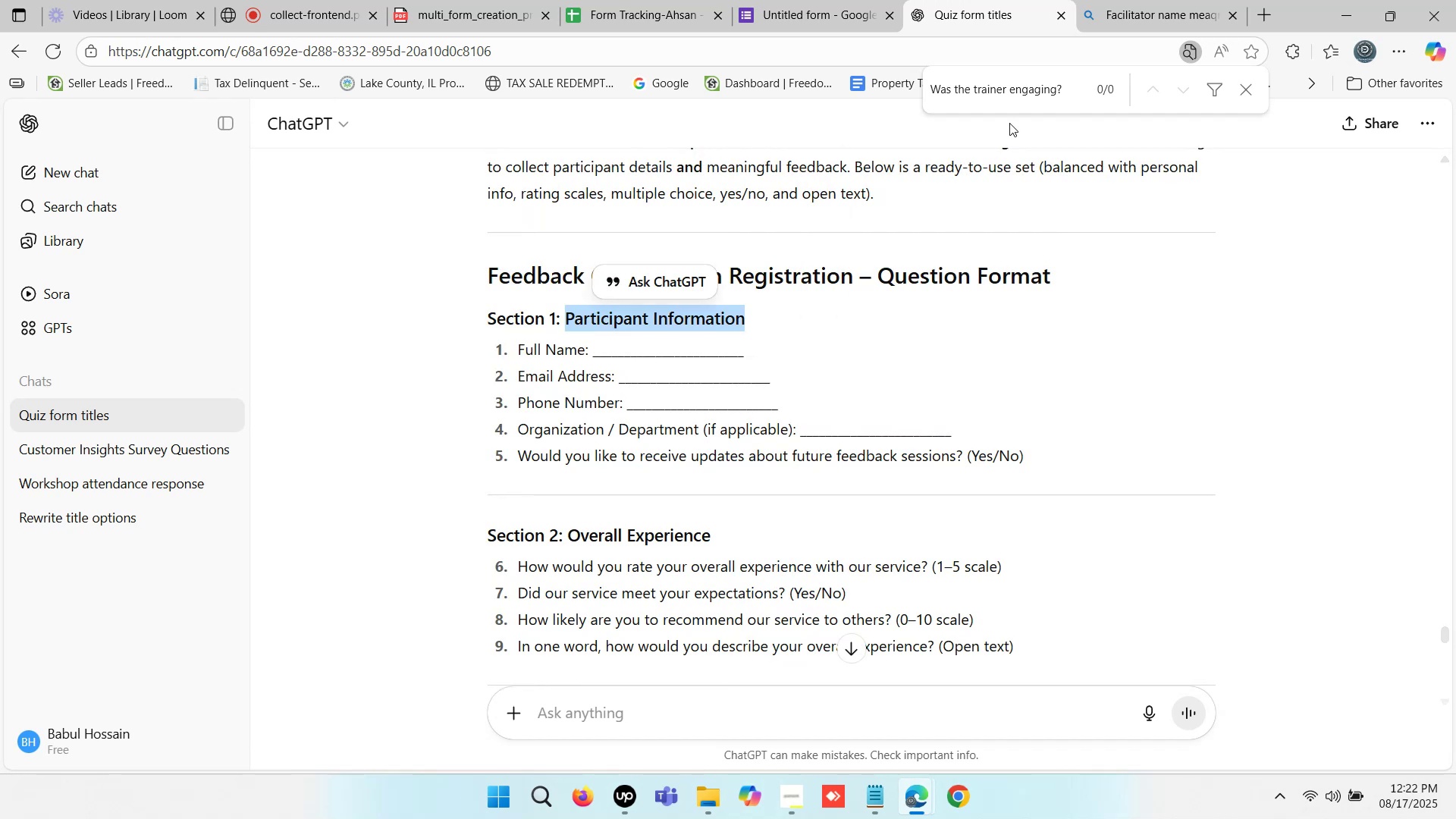 
key(Control+C)
 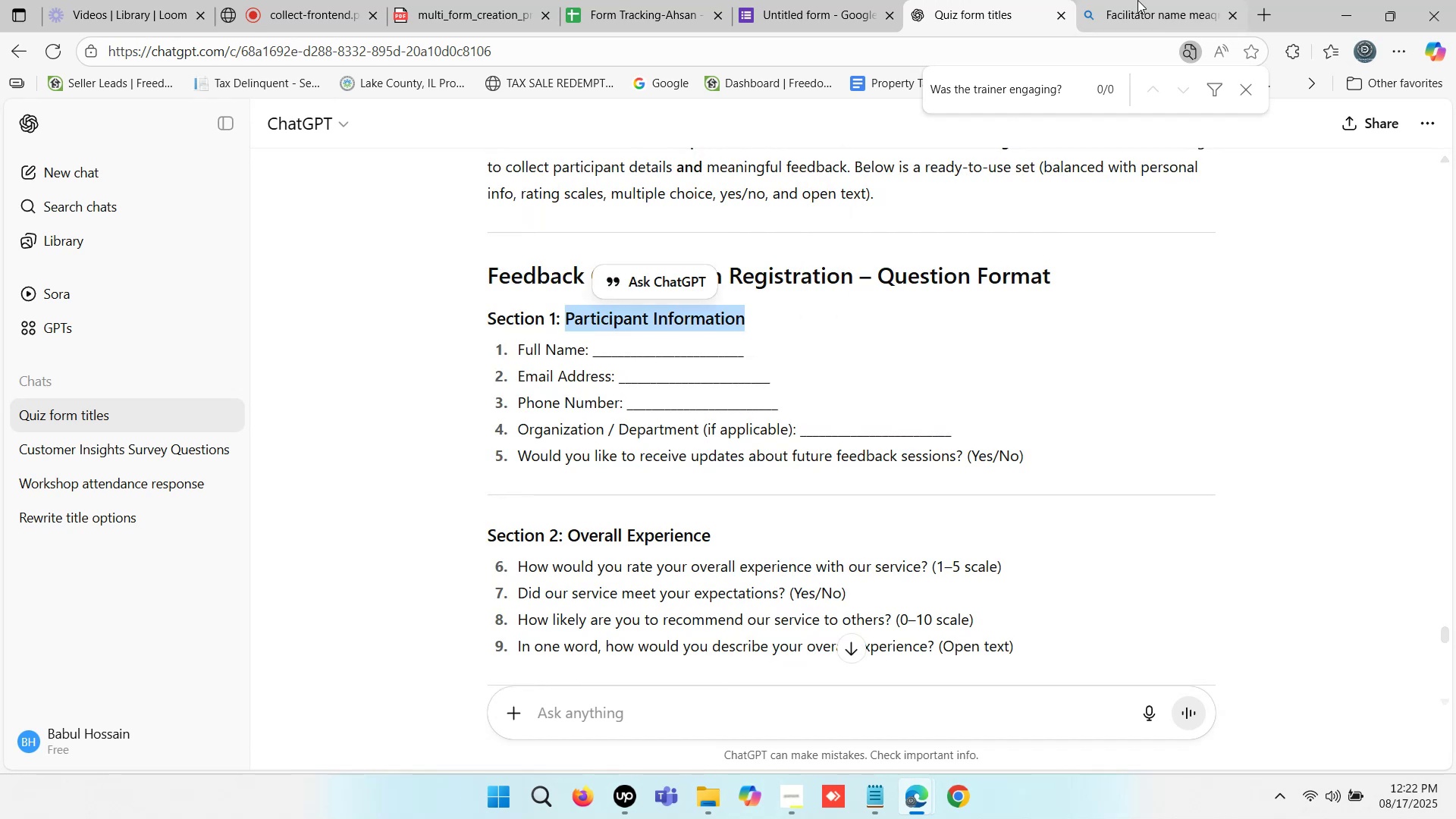 
left_click([1146, 0])
 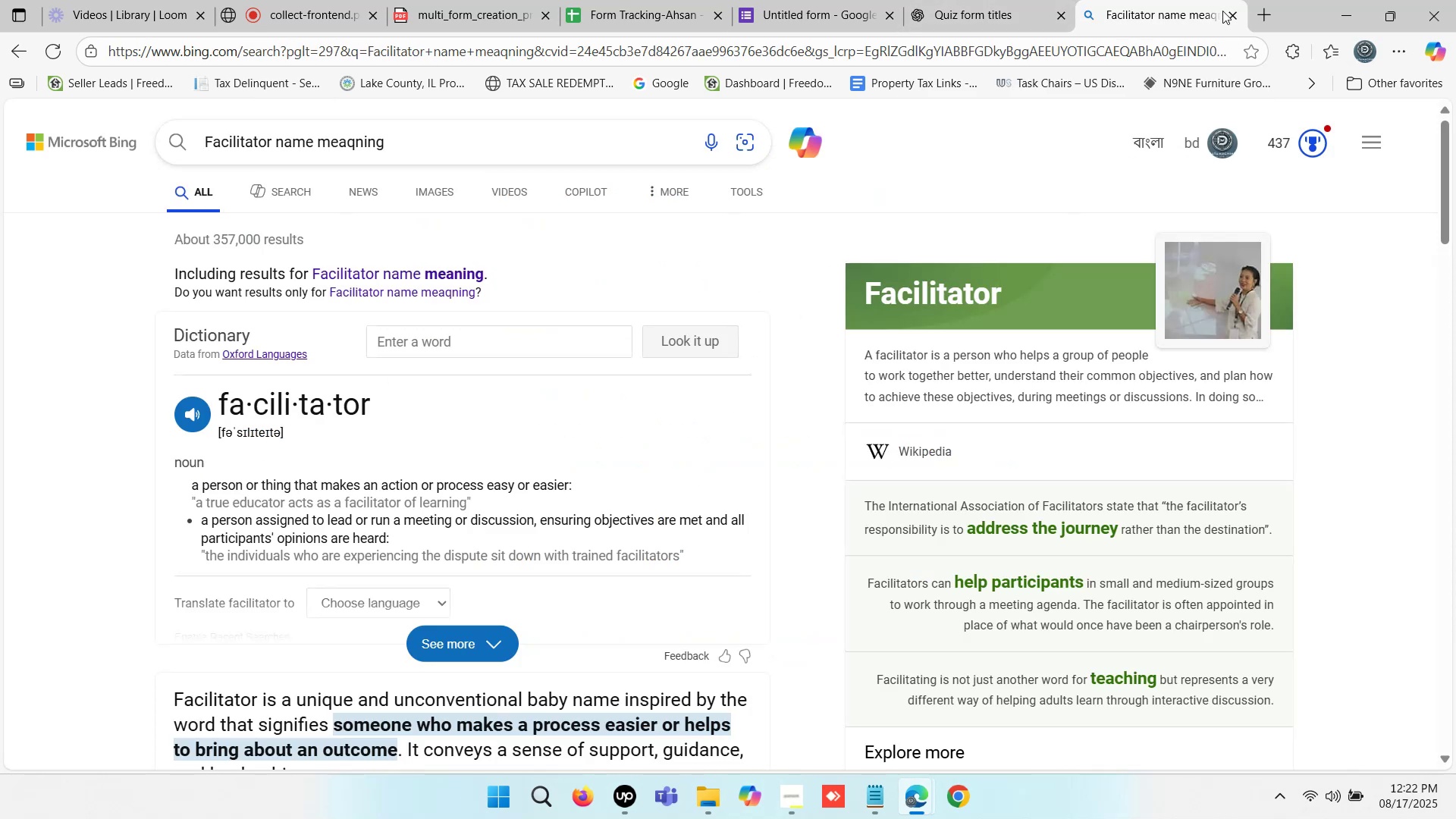 
left_click([1225, 12])
 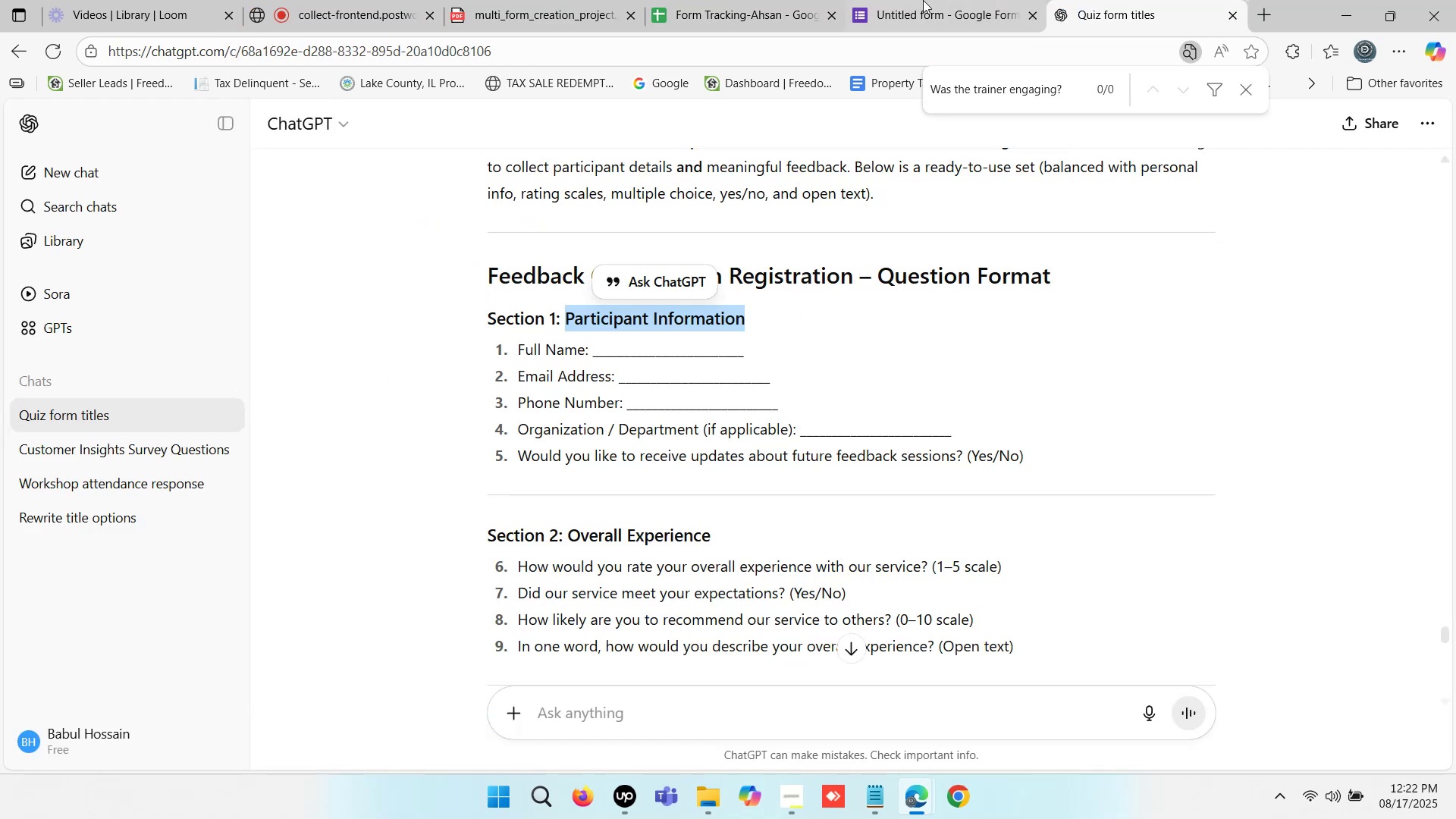 
left_click([922, 0])
 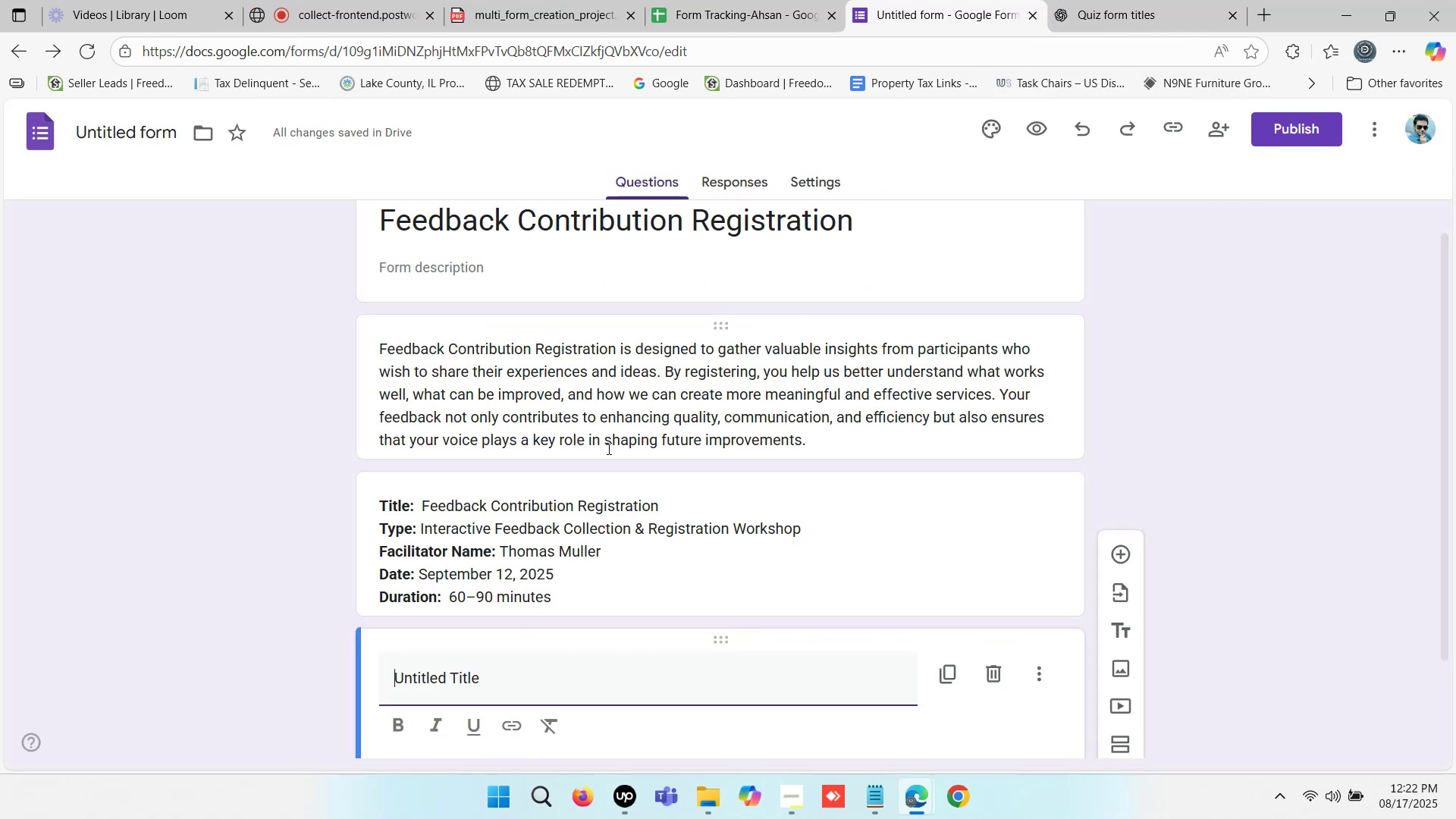 
scroll: coordinate [565, 526], scroll_direction: down, amount: 1.0
 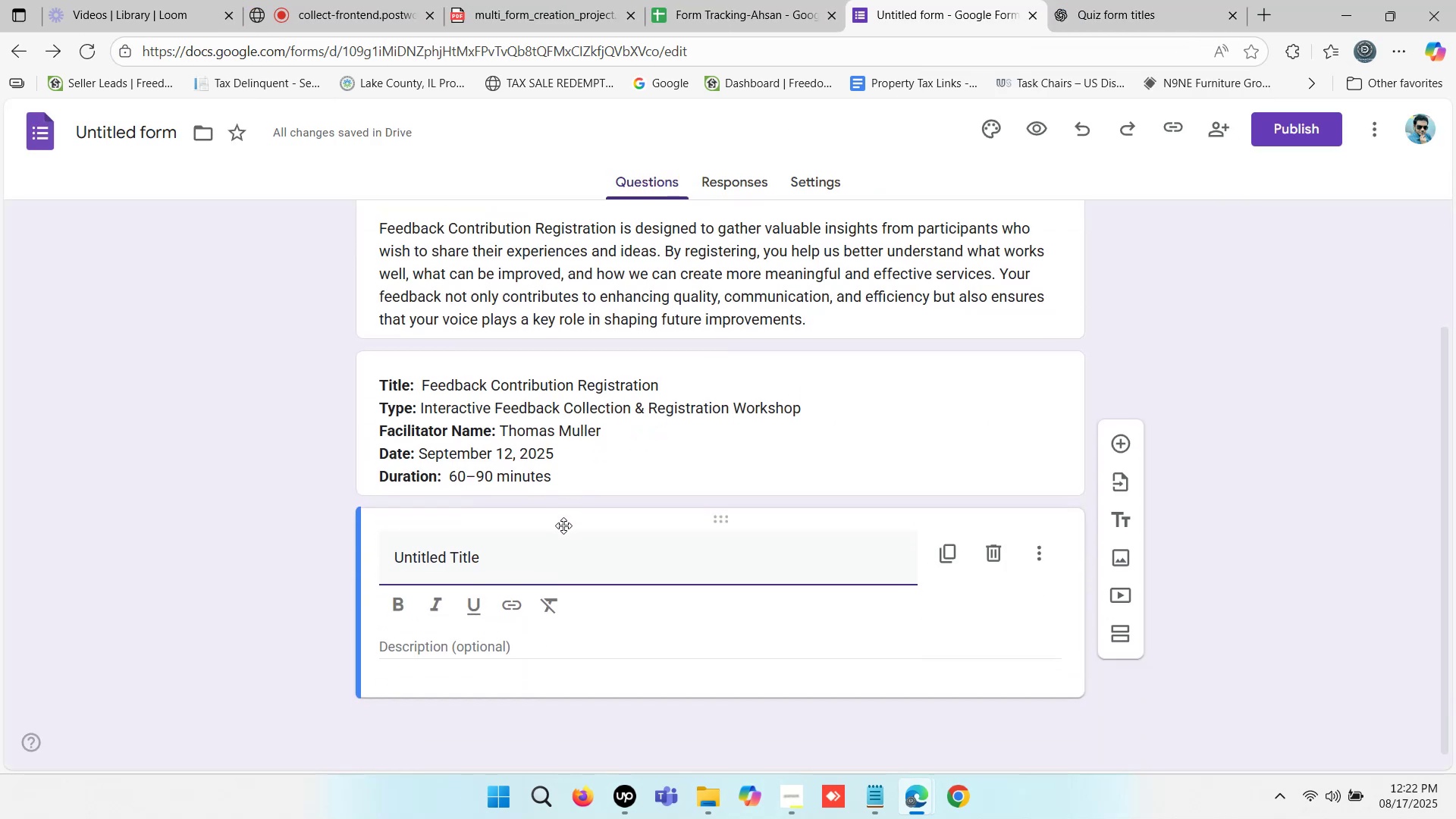 
key(Control+V)
 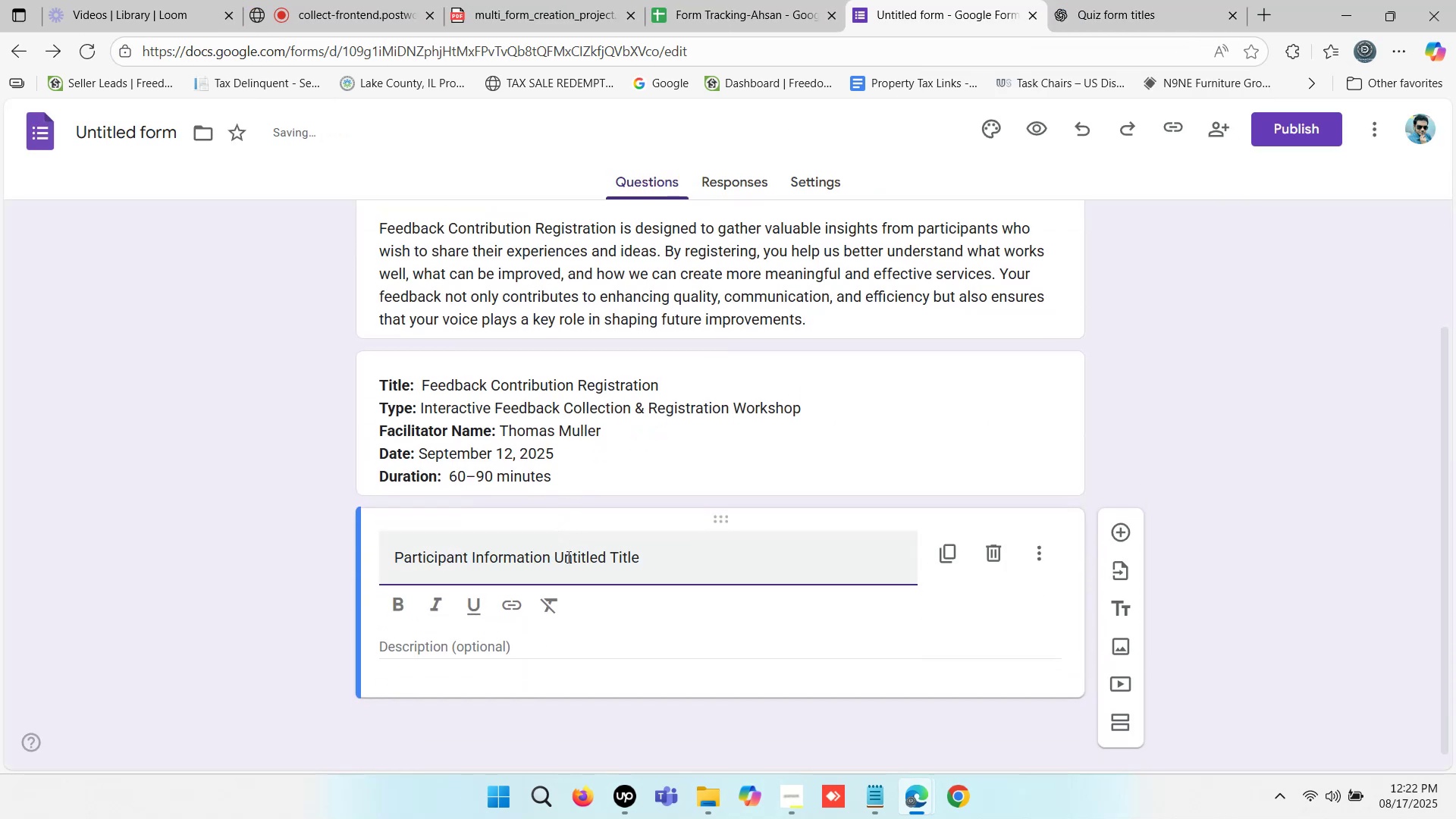 
left_click_drag(start_coordinate=[554, 557], to_coordinate=[767, 547])
 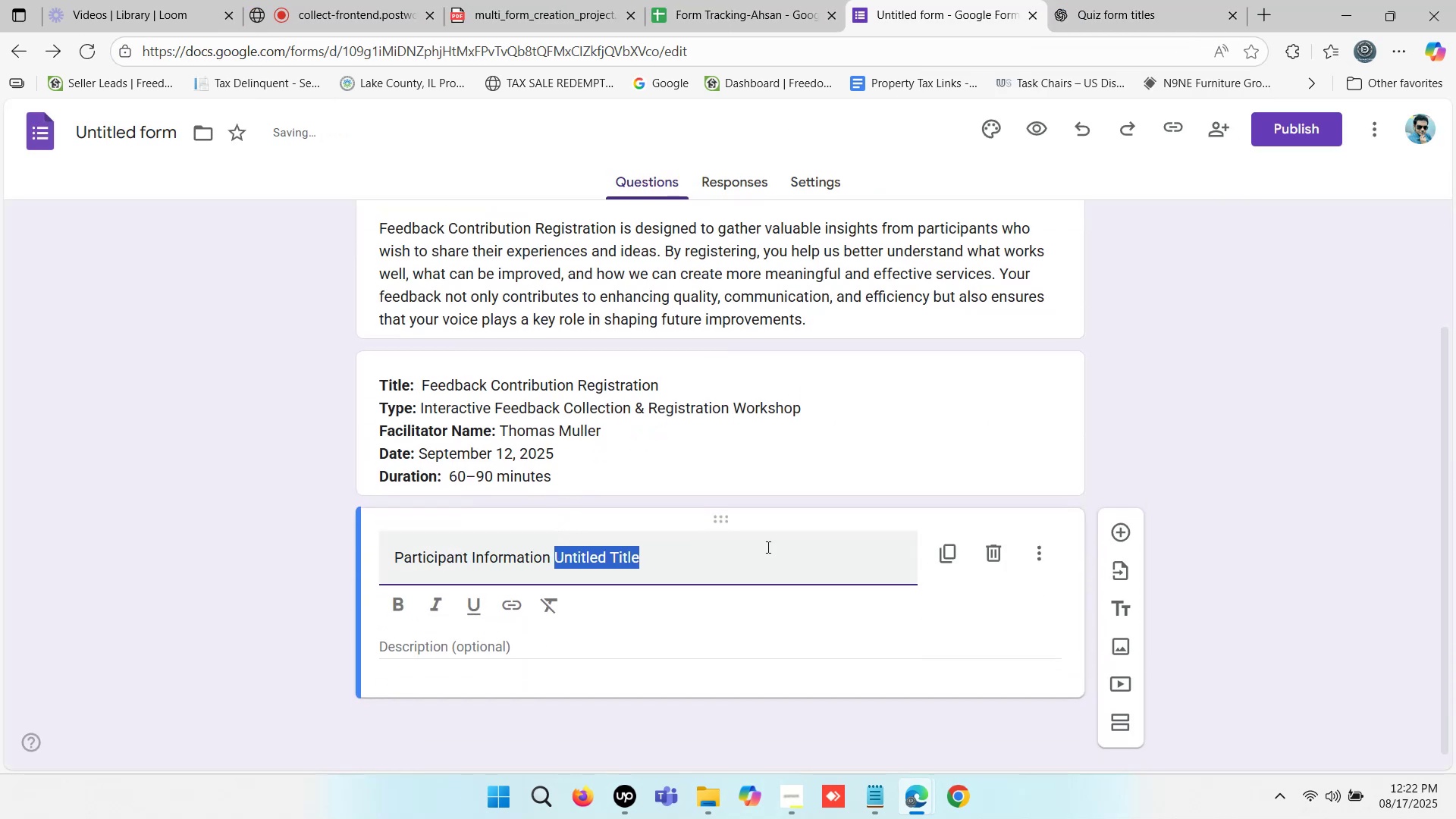 
key(Backspace)
 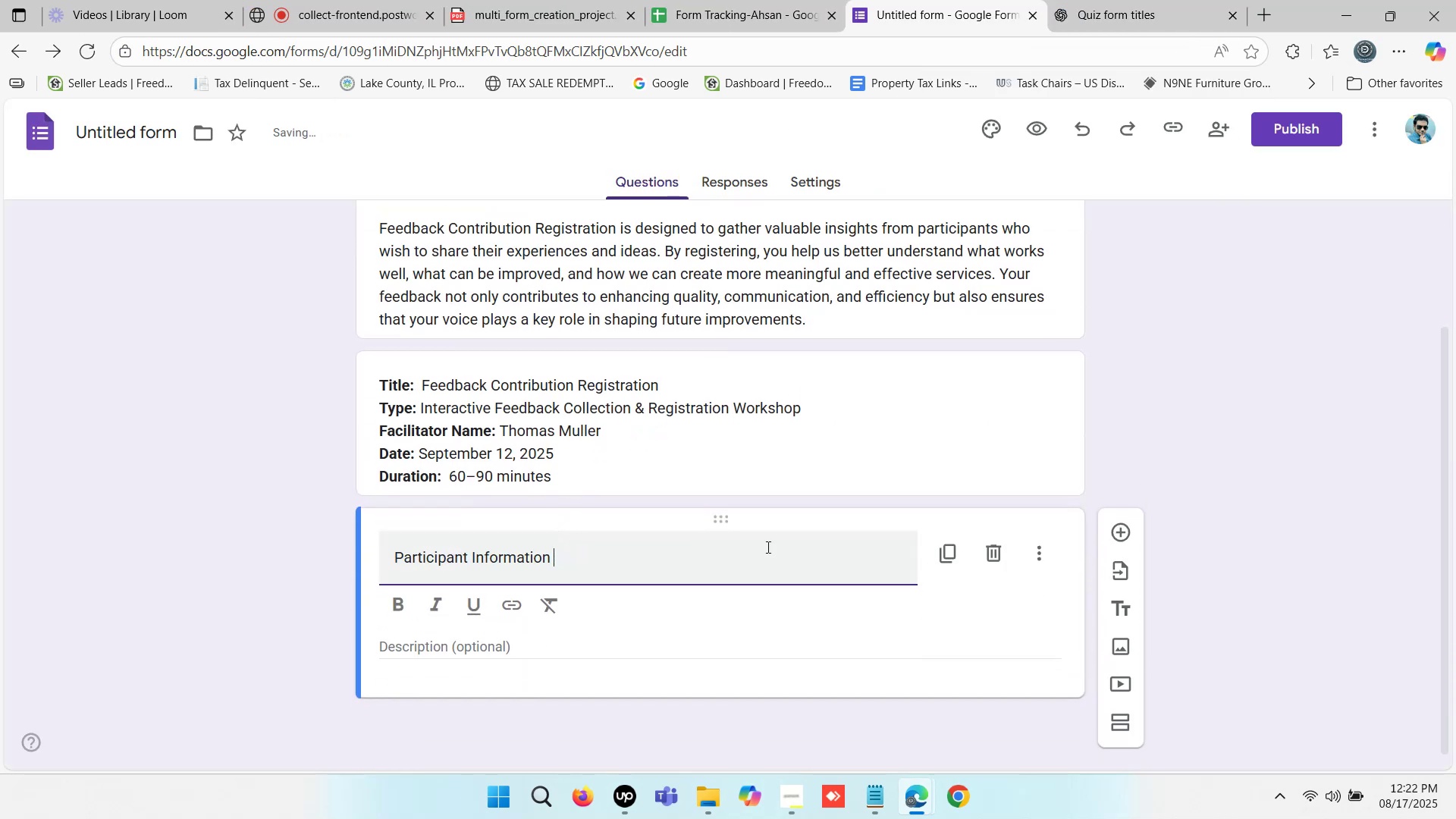 
key(Backspace)
 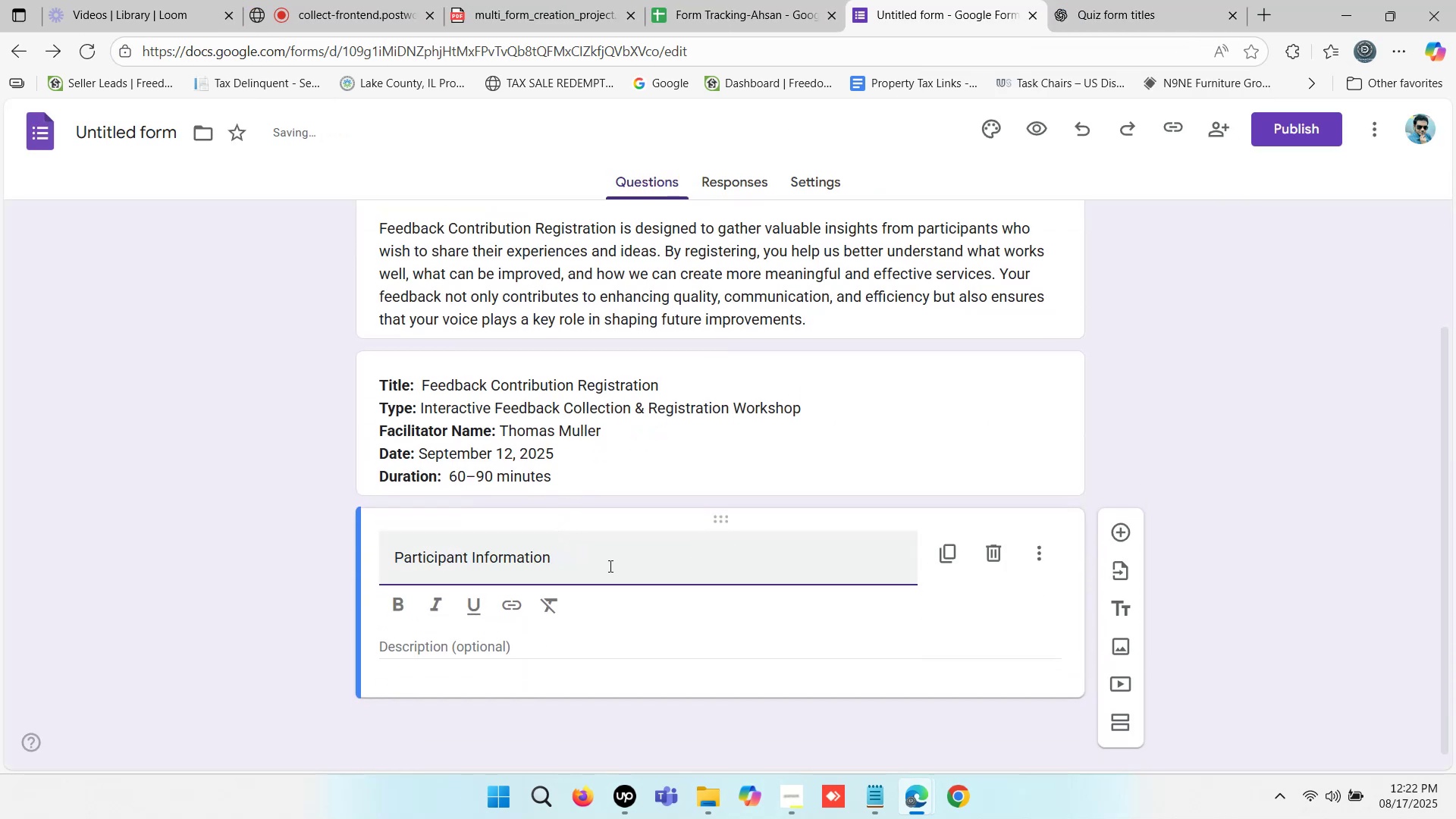 
left_click([568, 544])
 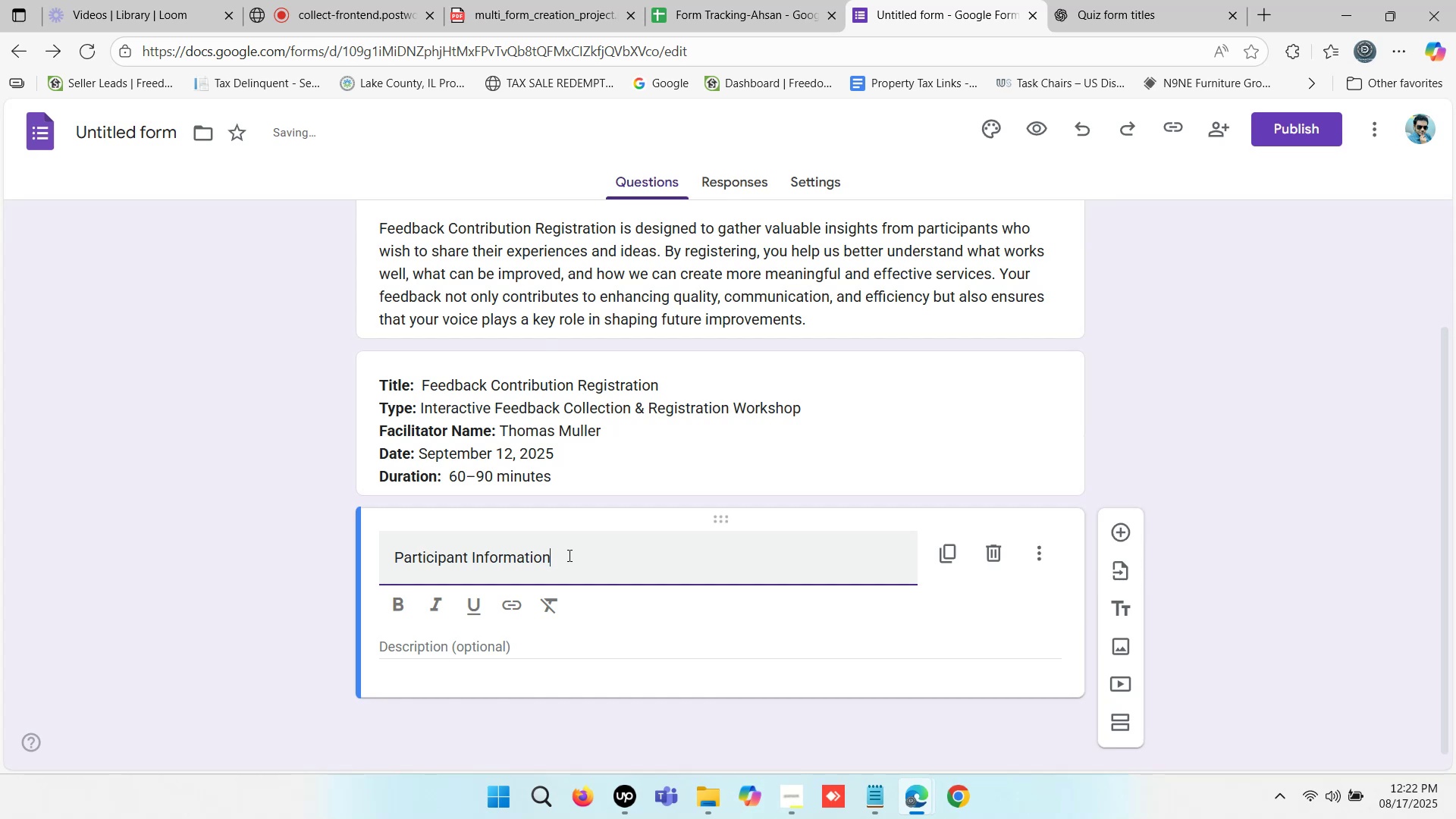 
left_click_drag(start_coordinate=[566, 559], to_coordinate=[344, 561])
 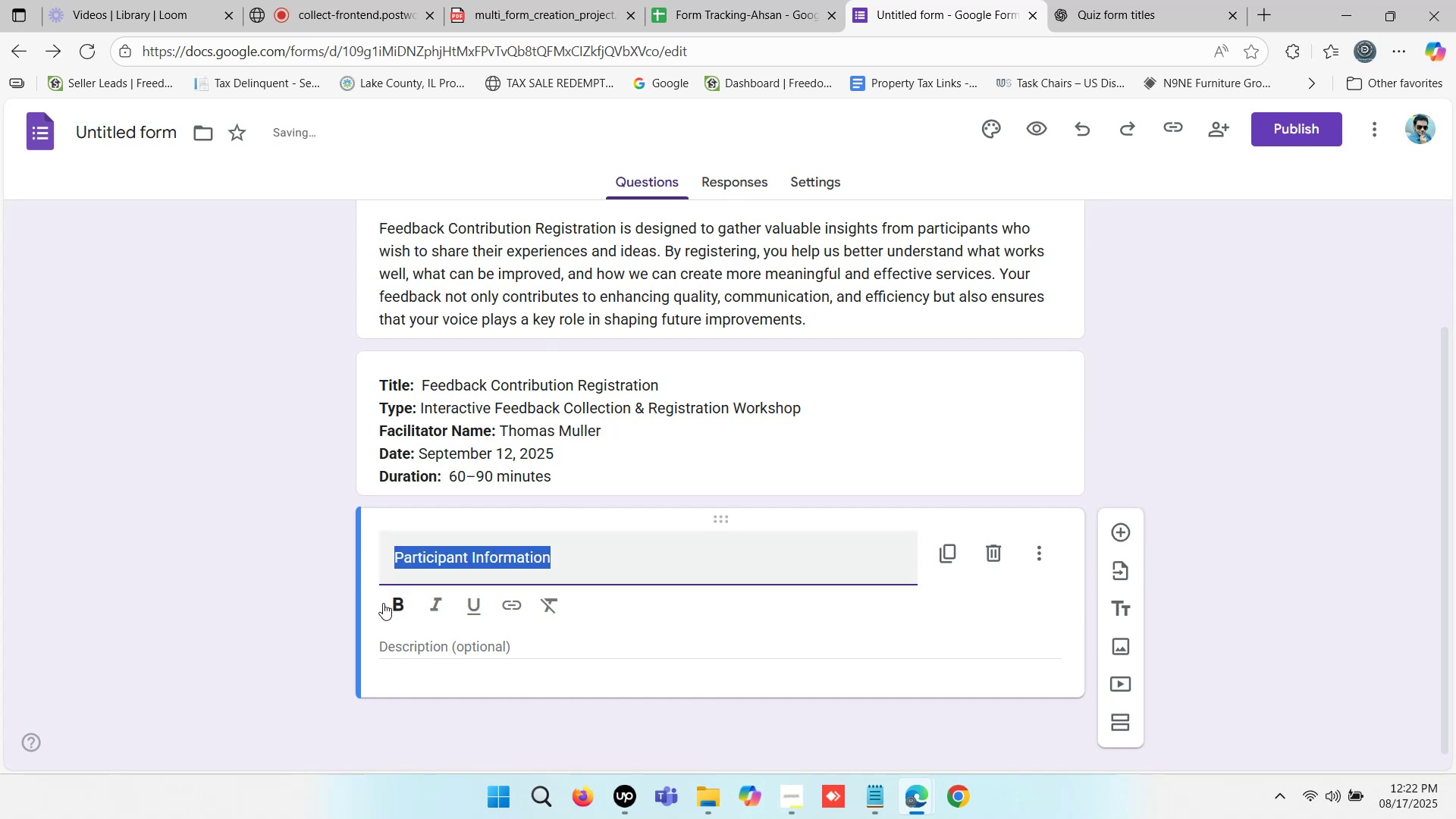 
left_click([389, 603])
 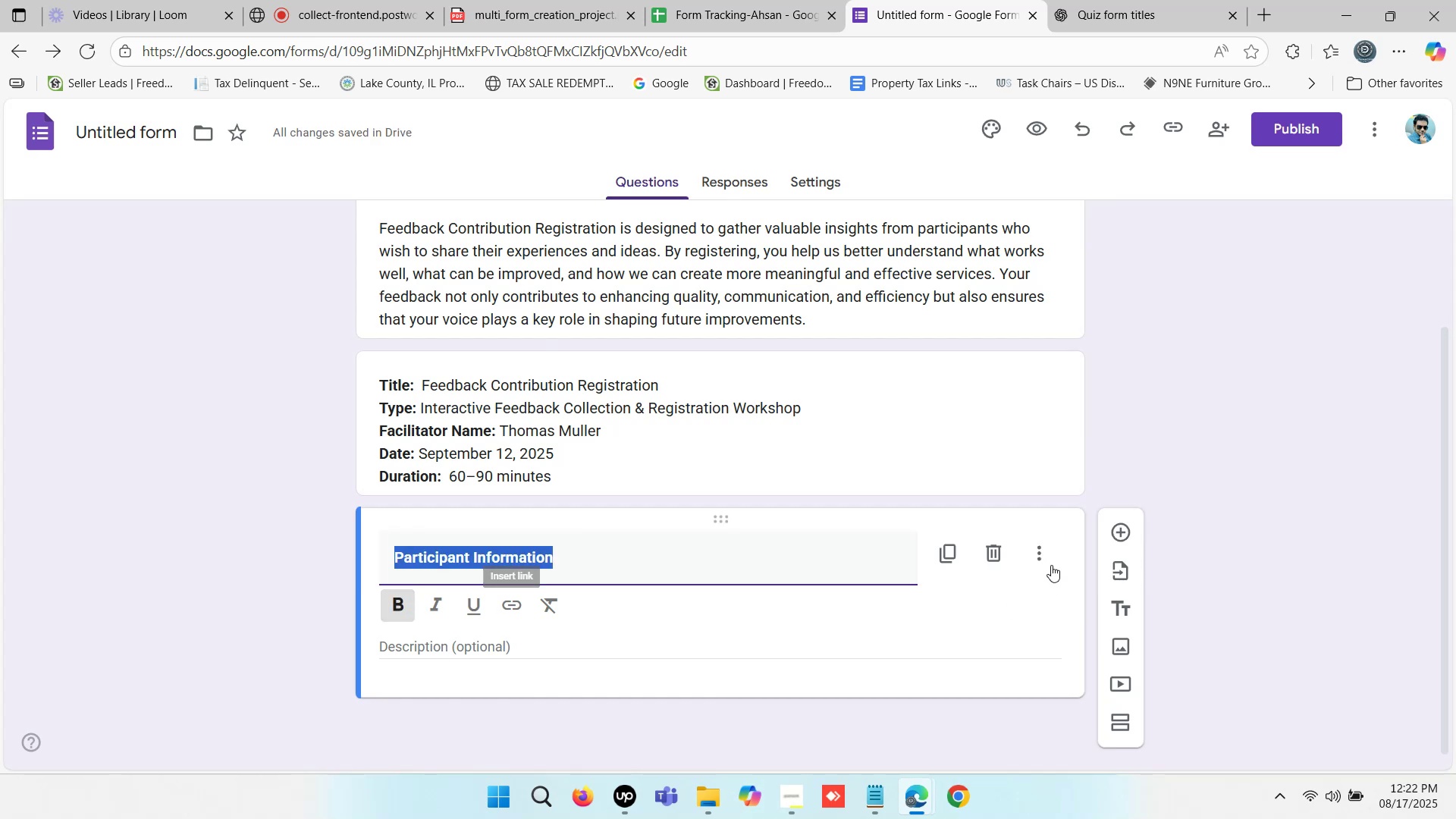 
left_click([1039, 549])
 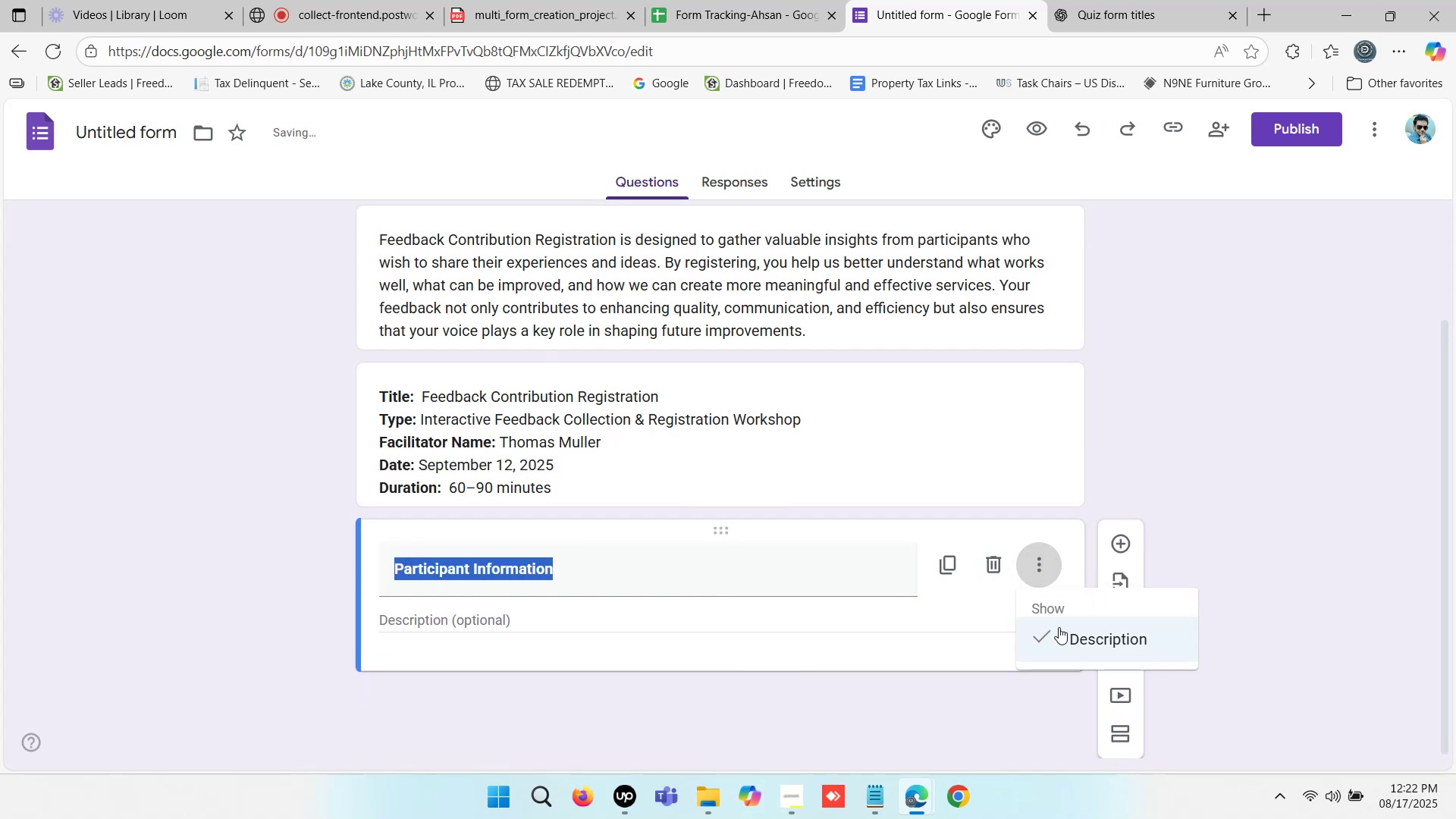 
left_click([1074, 634])
 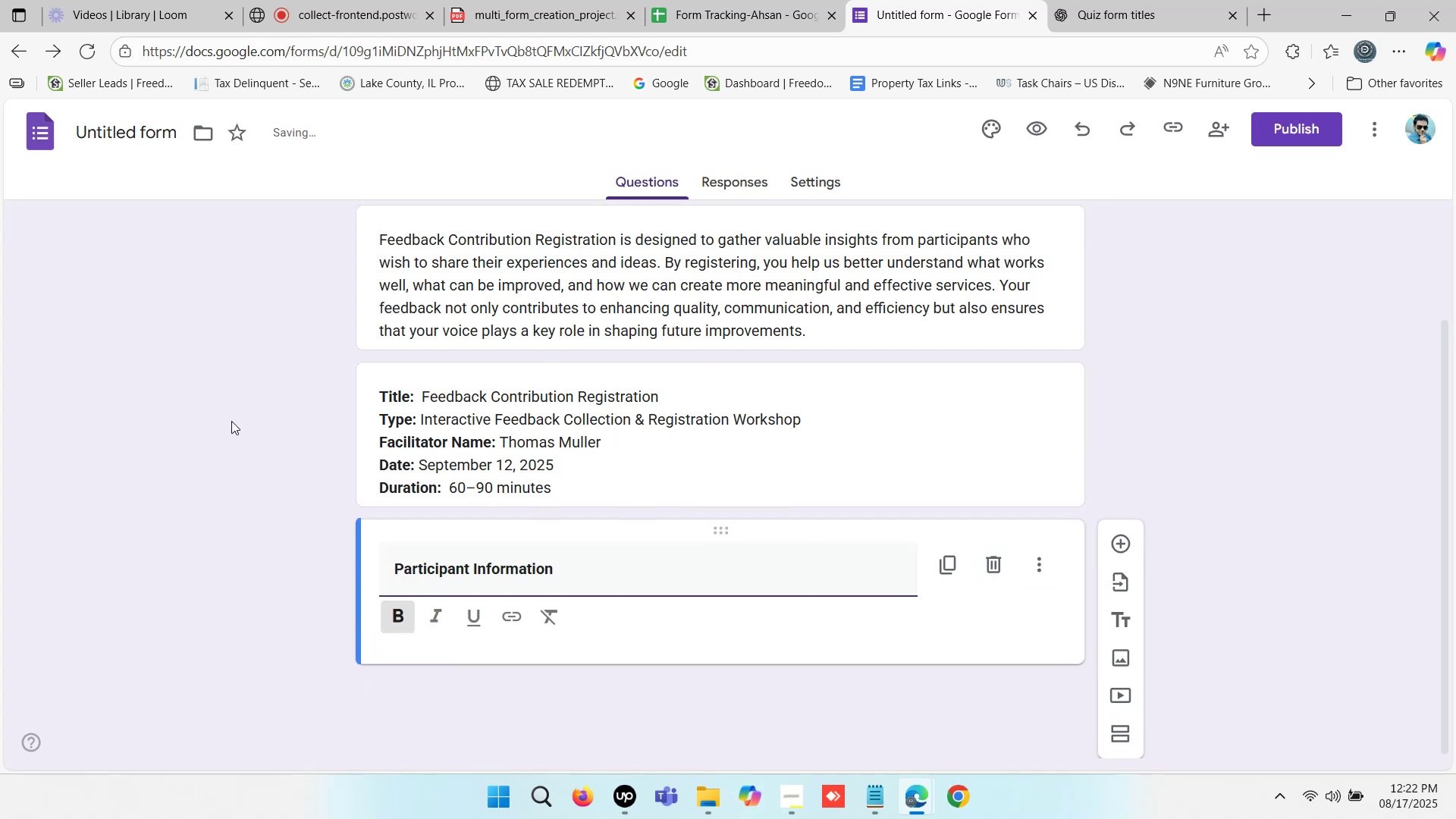 
left_click([202, 416])
 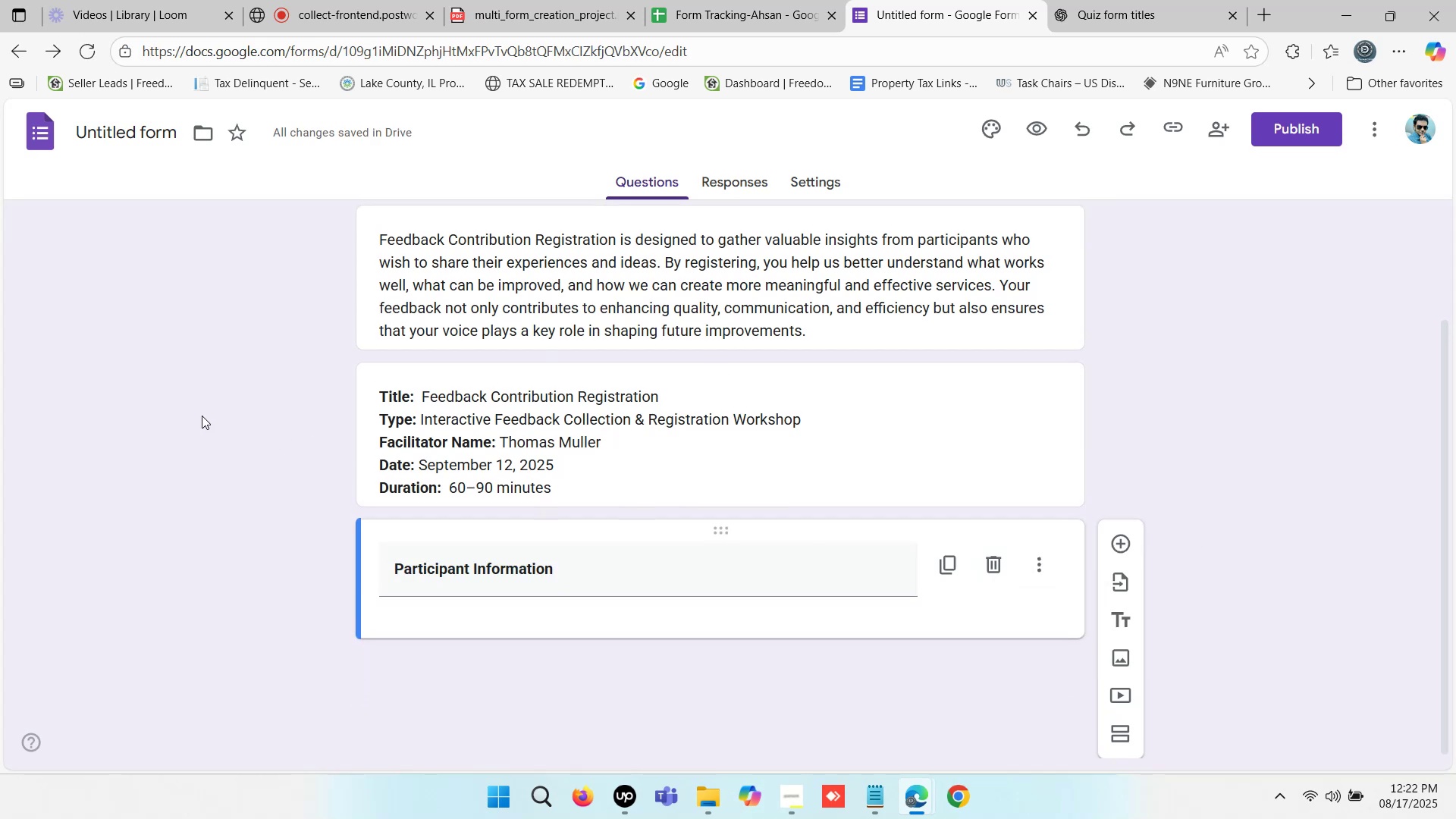 
scroll: coordinate [853, 382], scroll_direction: down, amount: 3.0
 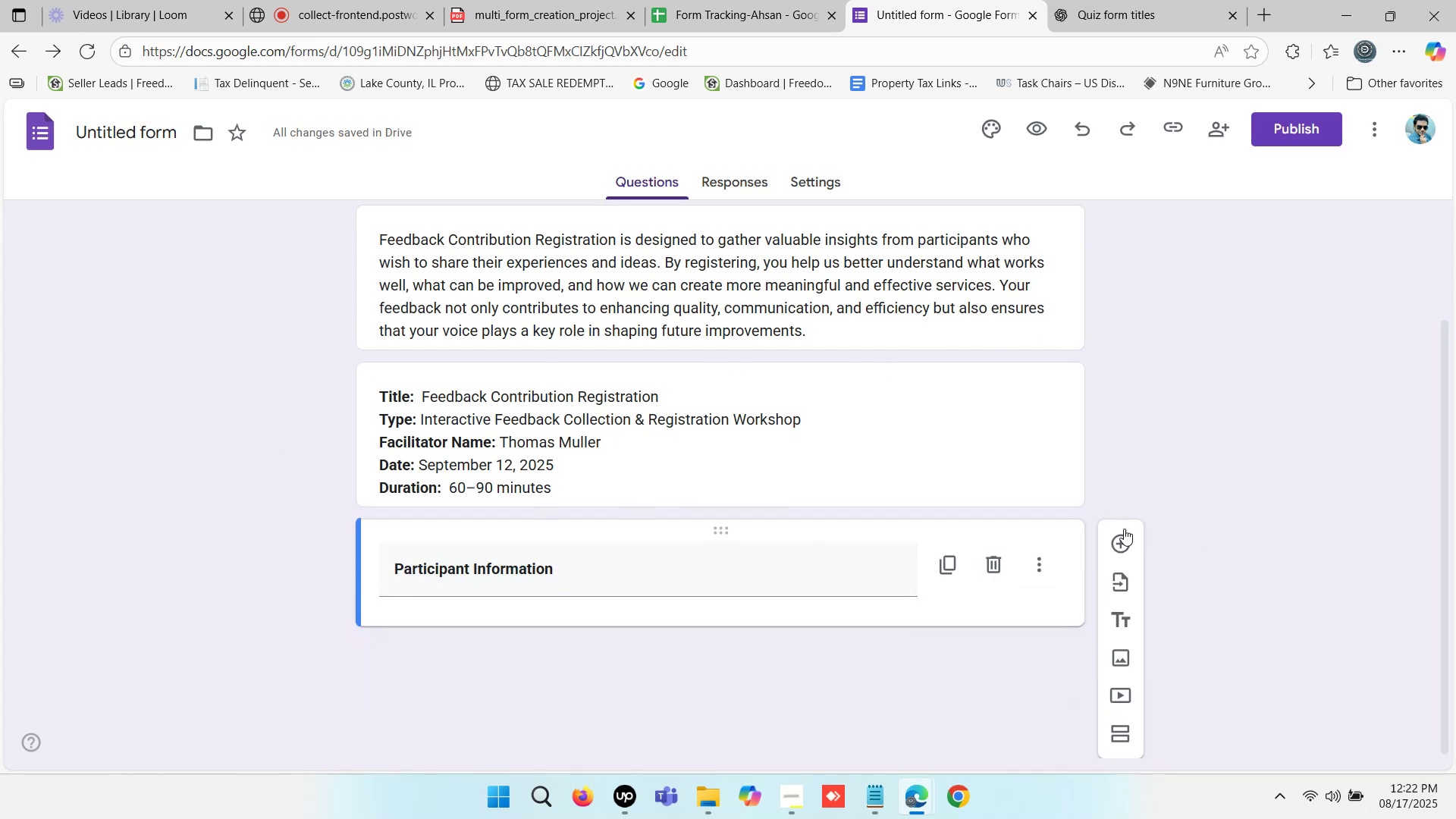 
left_click([1117, 551])
 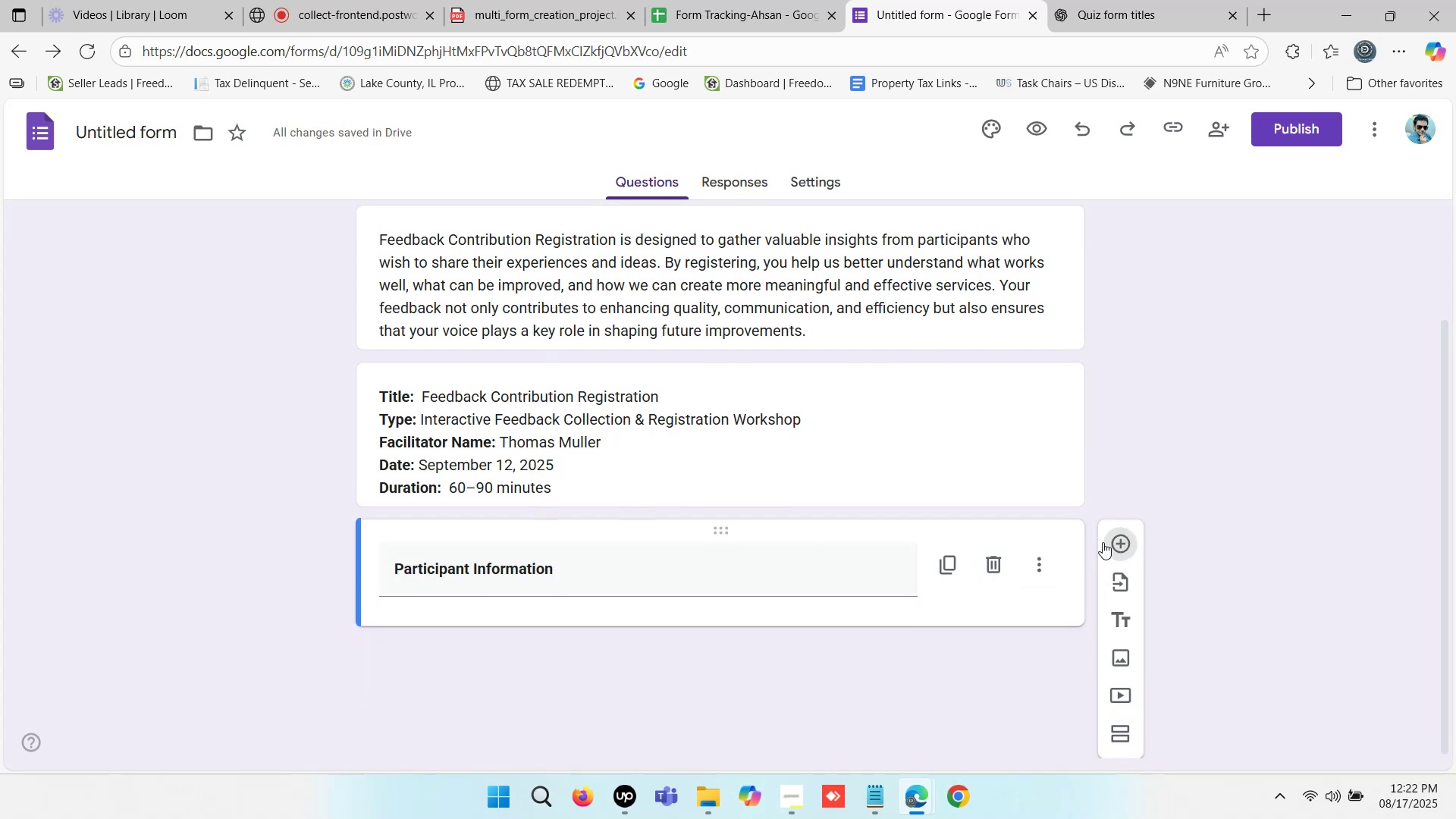 
scroll: coordinate [607, 457], scroll_direction: down, amount: 6.0
 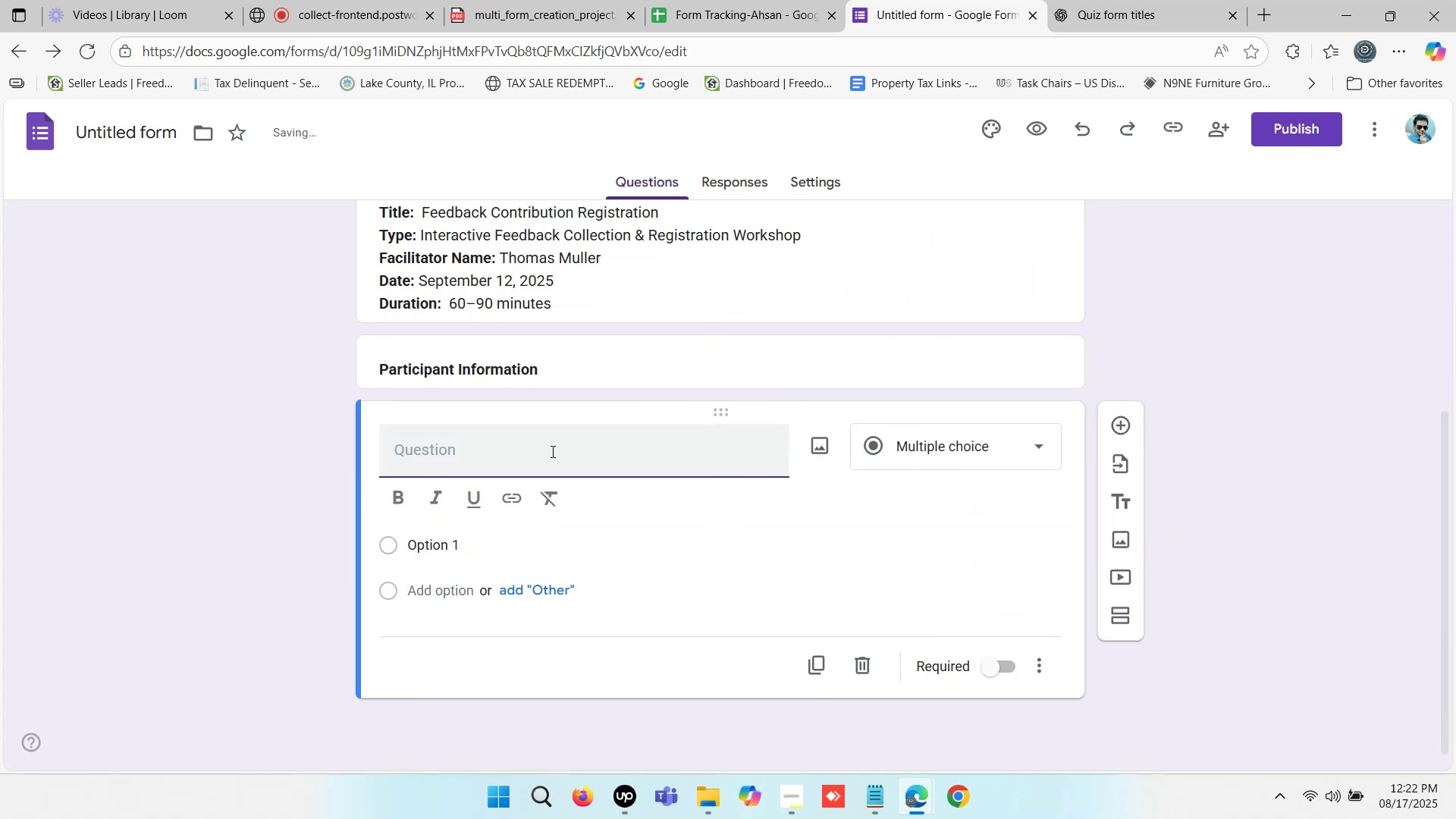 
type(Full Name)
key(Backspace)
type(B)
key(Backspace)
type(Name)
 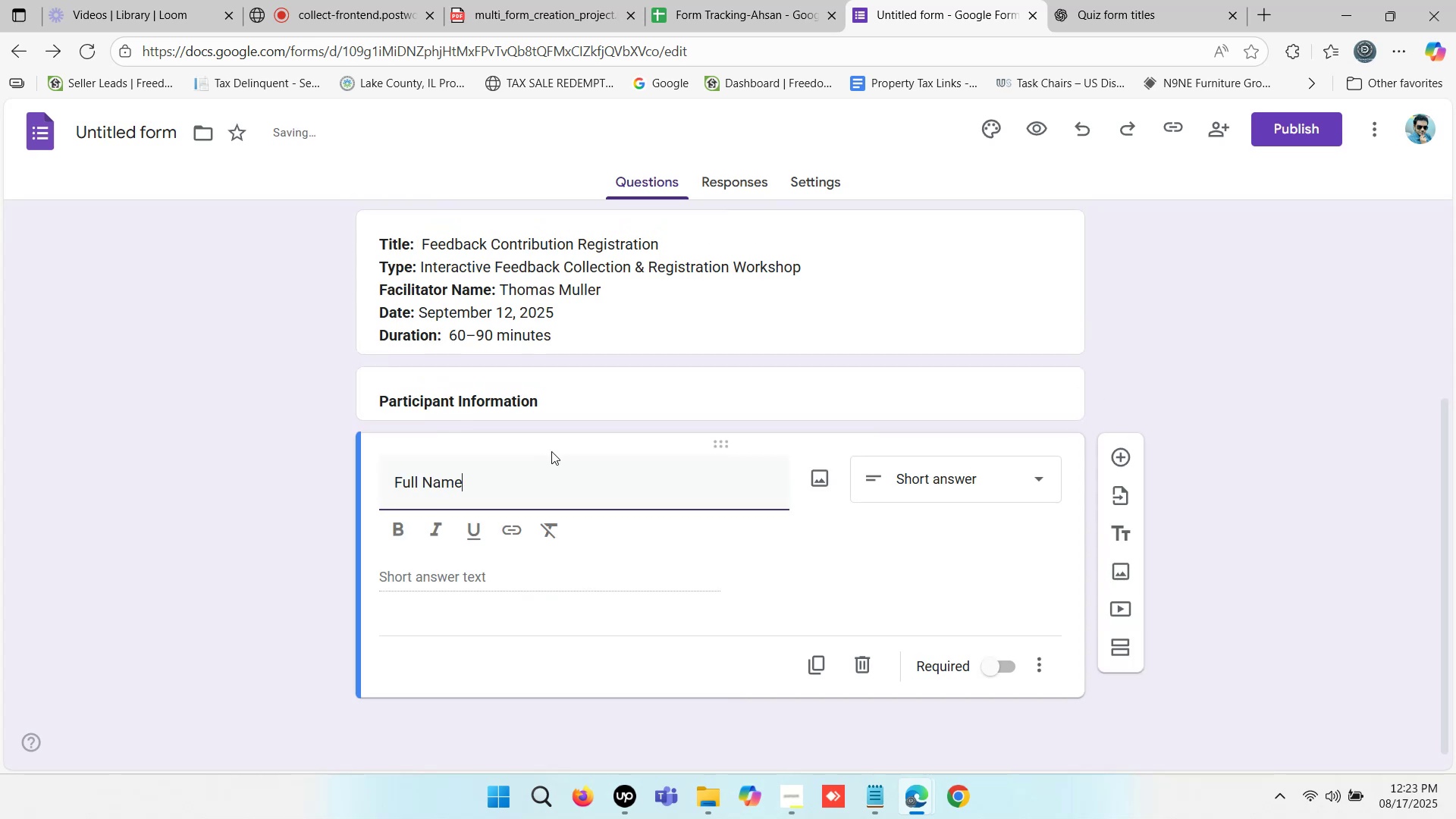 
left_click([234, 497])
 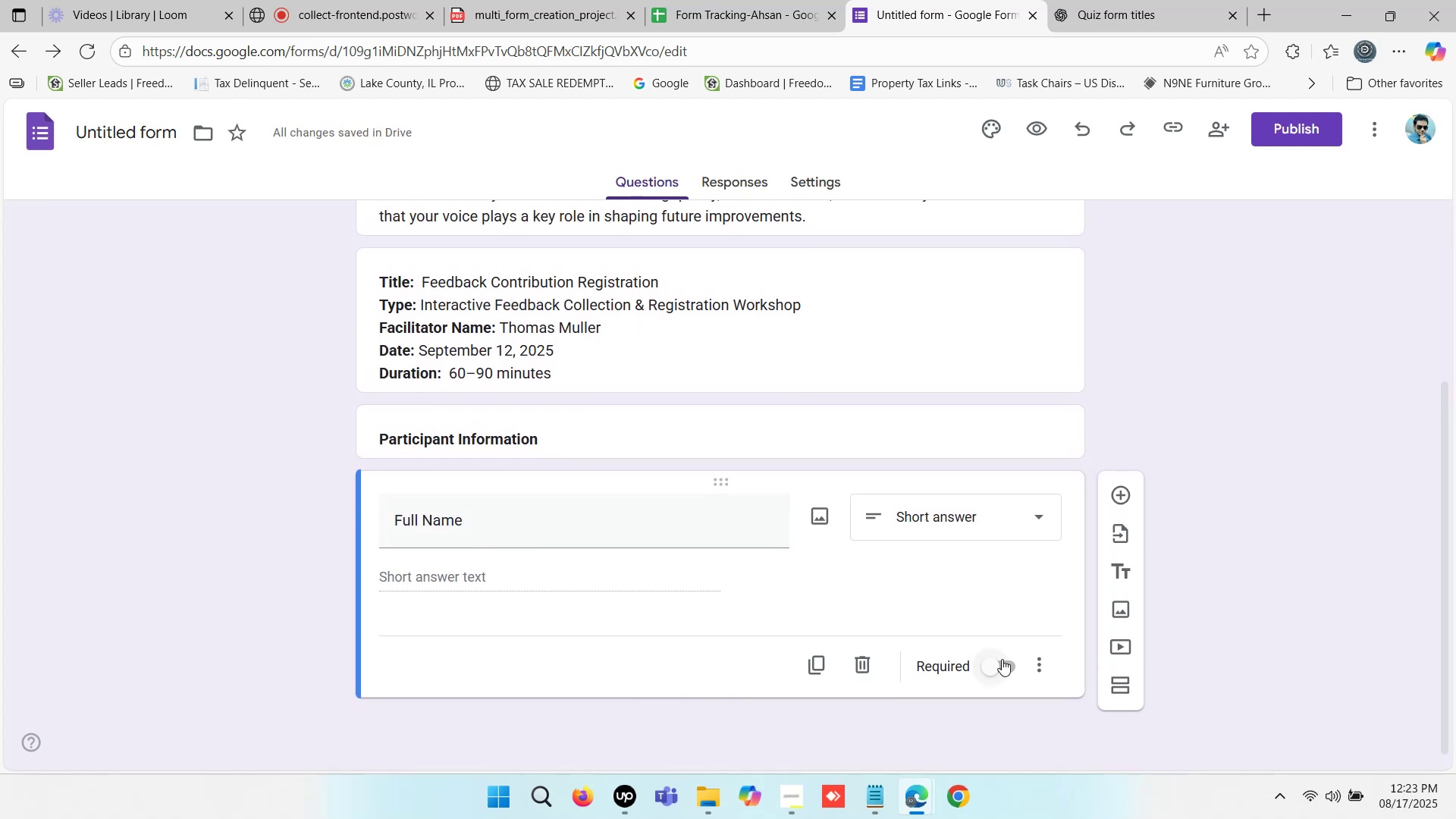 
left_click([993, 662])
 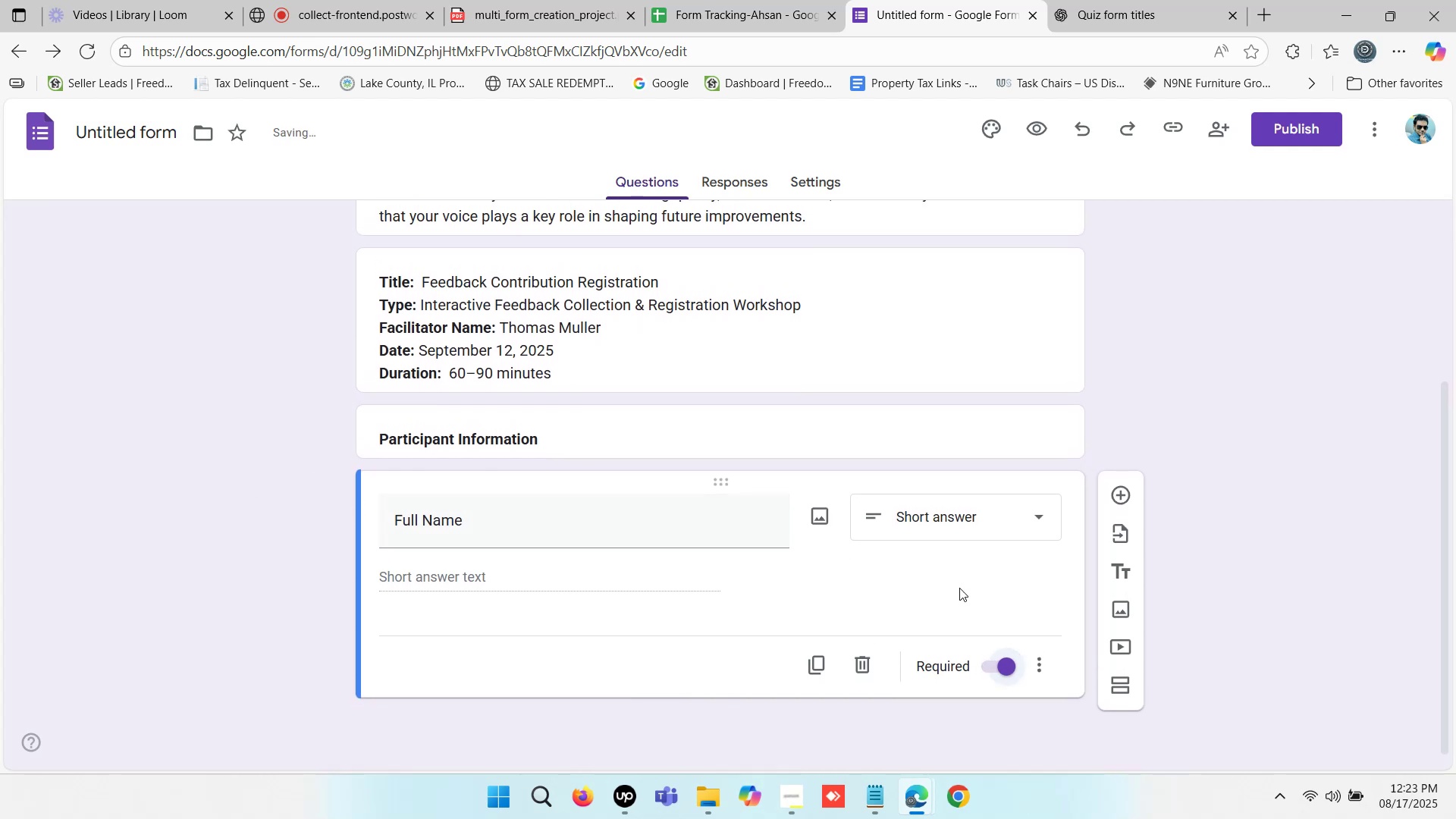 
scroll: coordinate [1003, 459], scroll_direction: down, amount: 1.0
 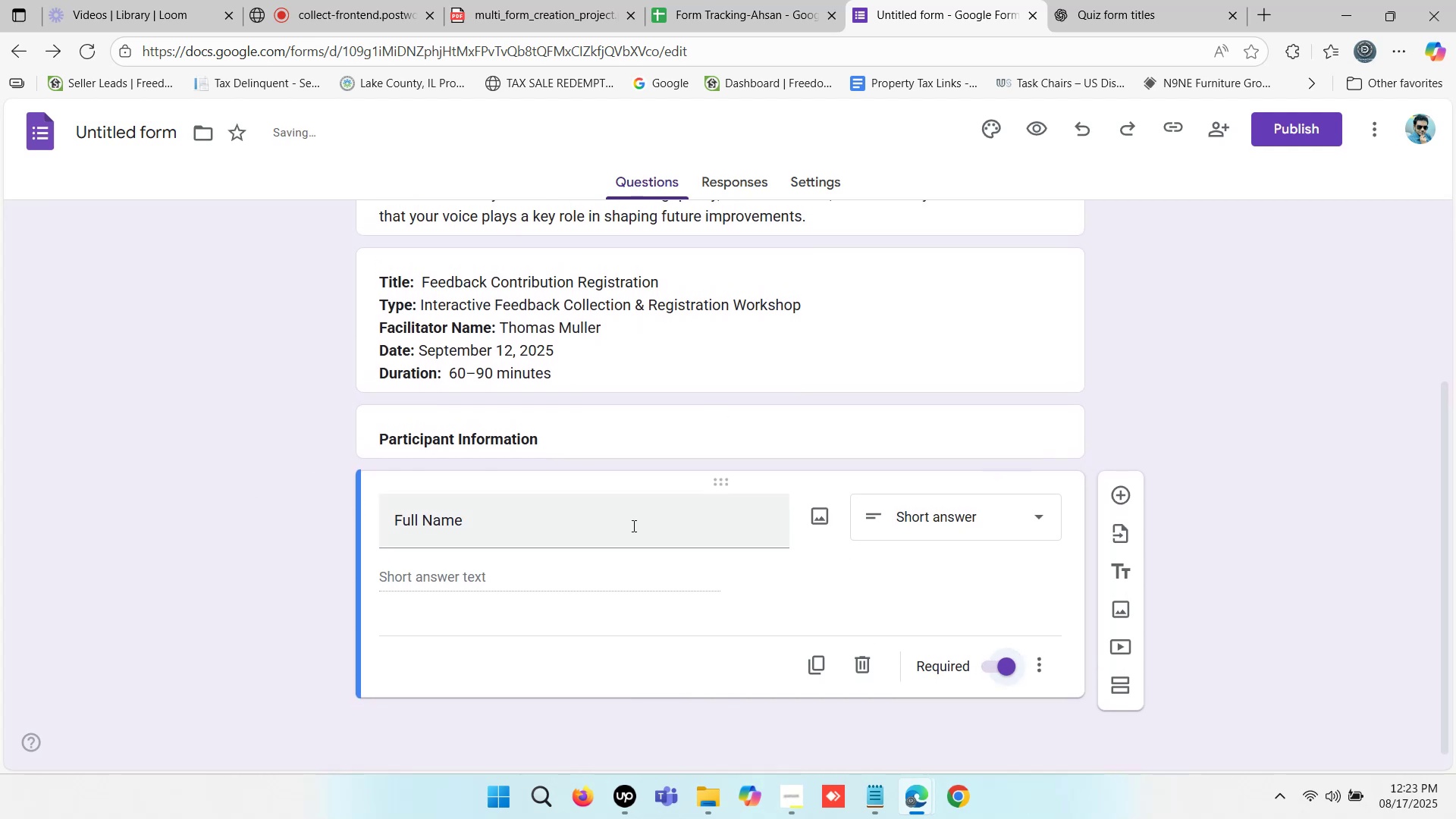 
left_click([552, 530])
 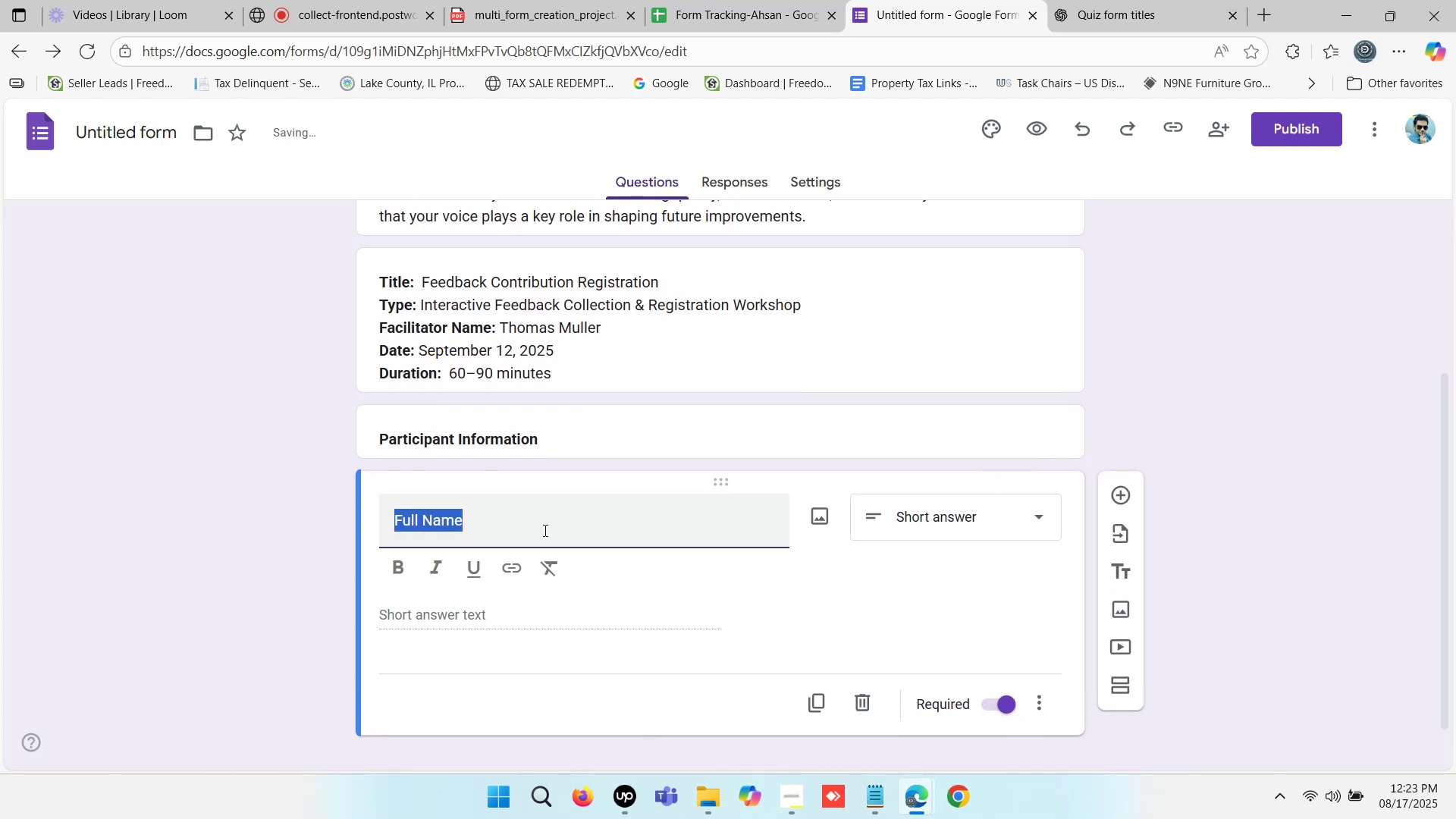 
left_click([508, 526])
 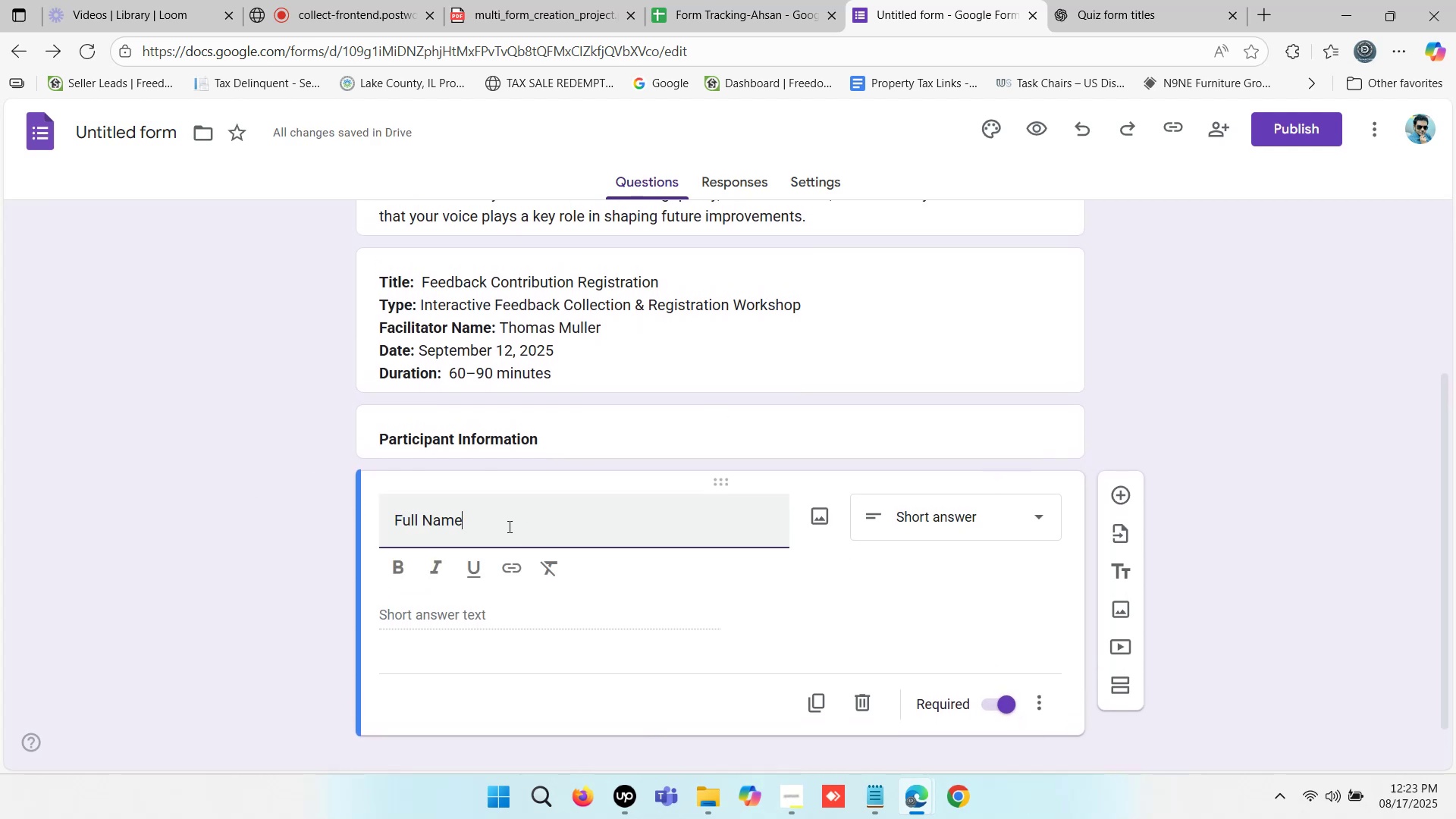 
key(Shift+Semicolon)
 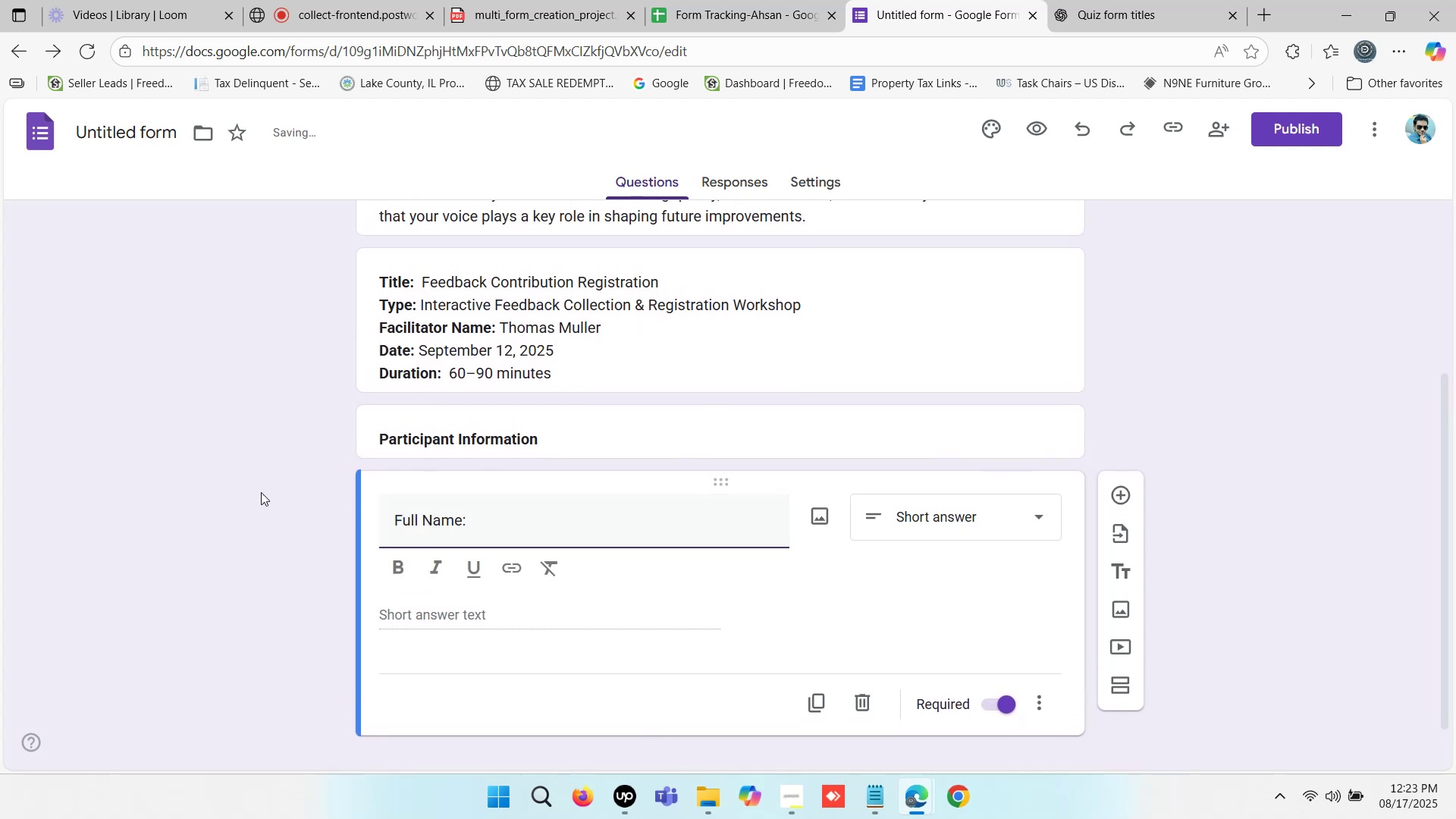 
left_click([197, 485])
 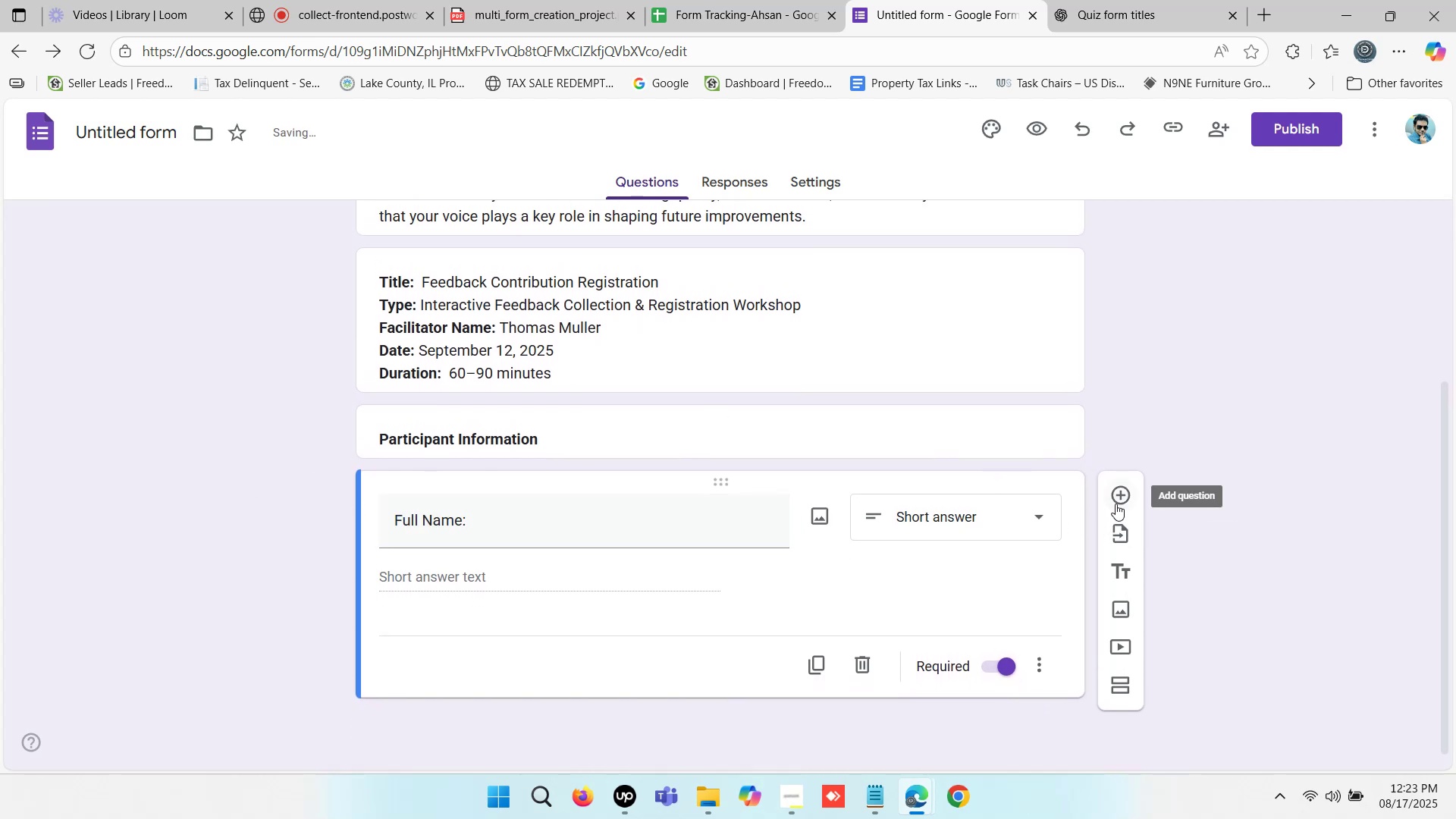 
left_click([1116, 501])
 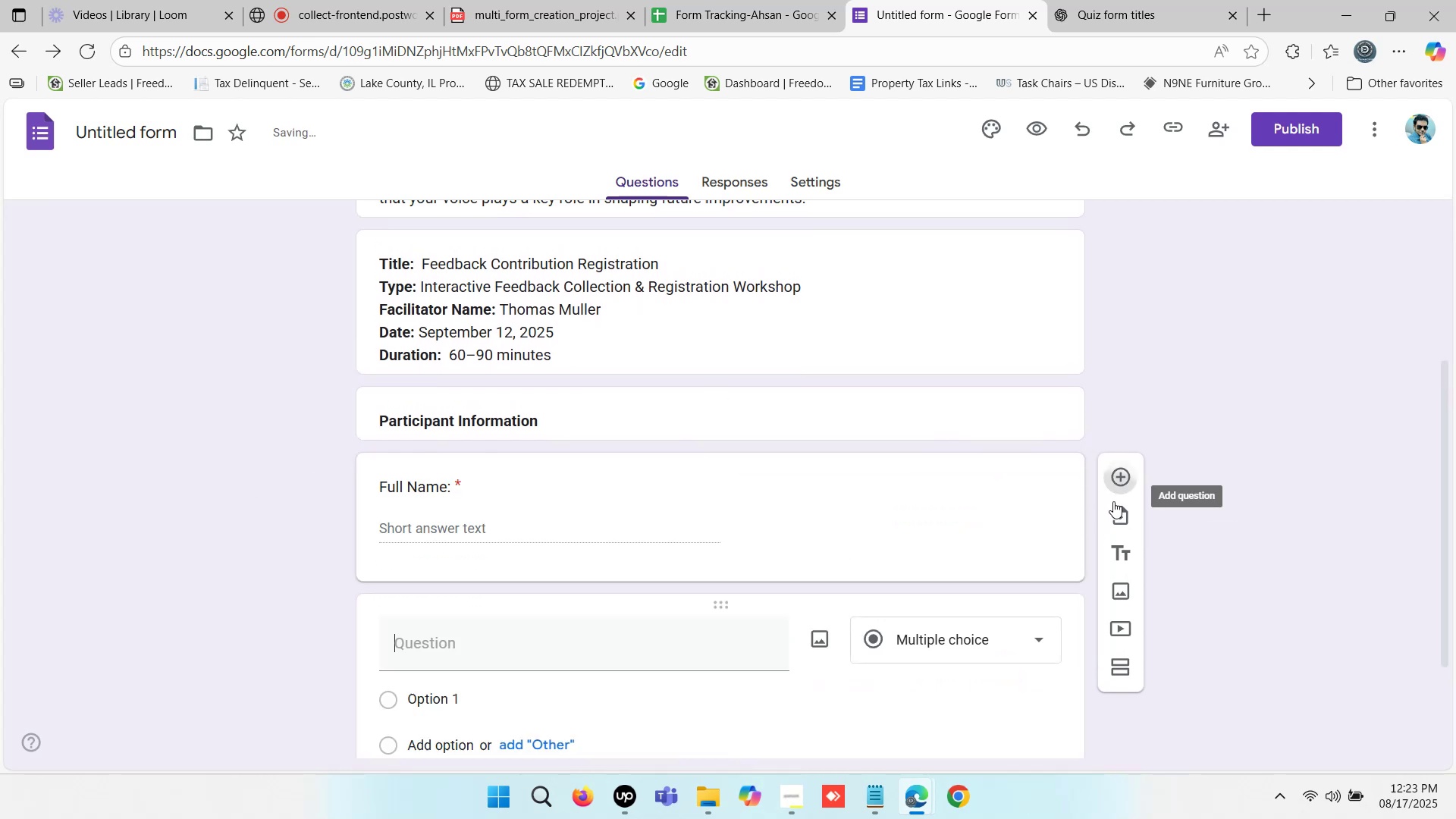 
scroll: coordinate [479, 534], scroll_direction: down, amount: 3.0
 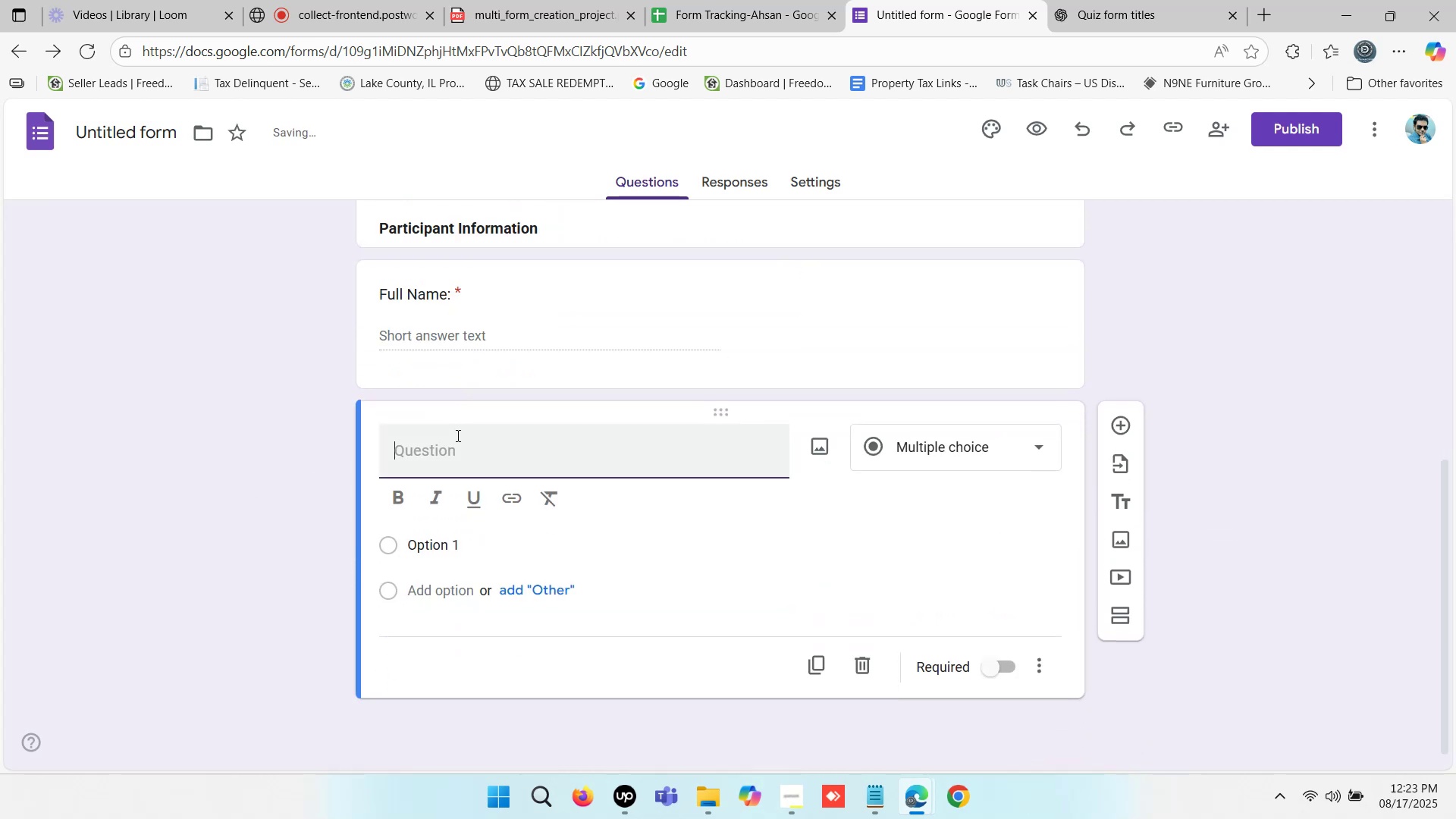 
type(Email Address:)
 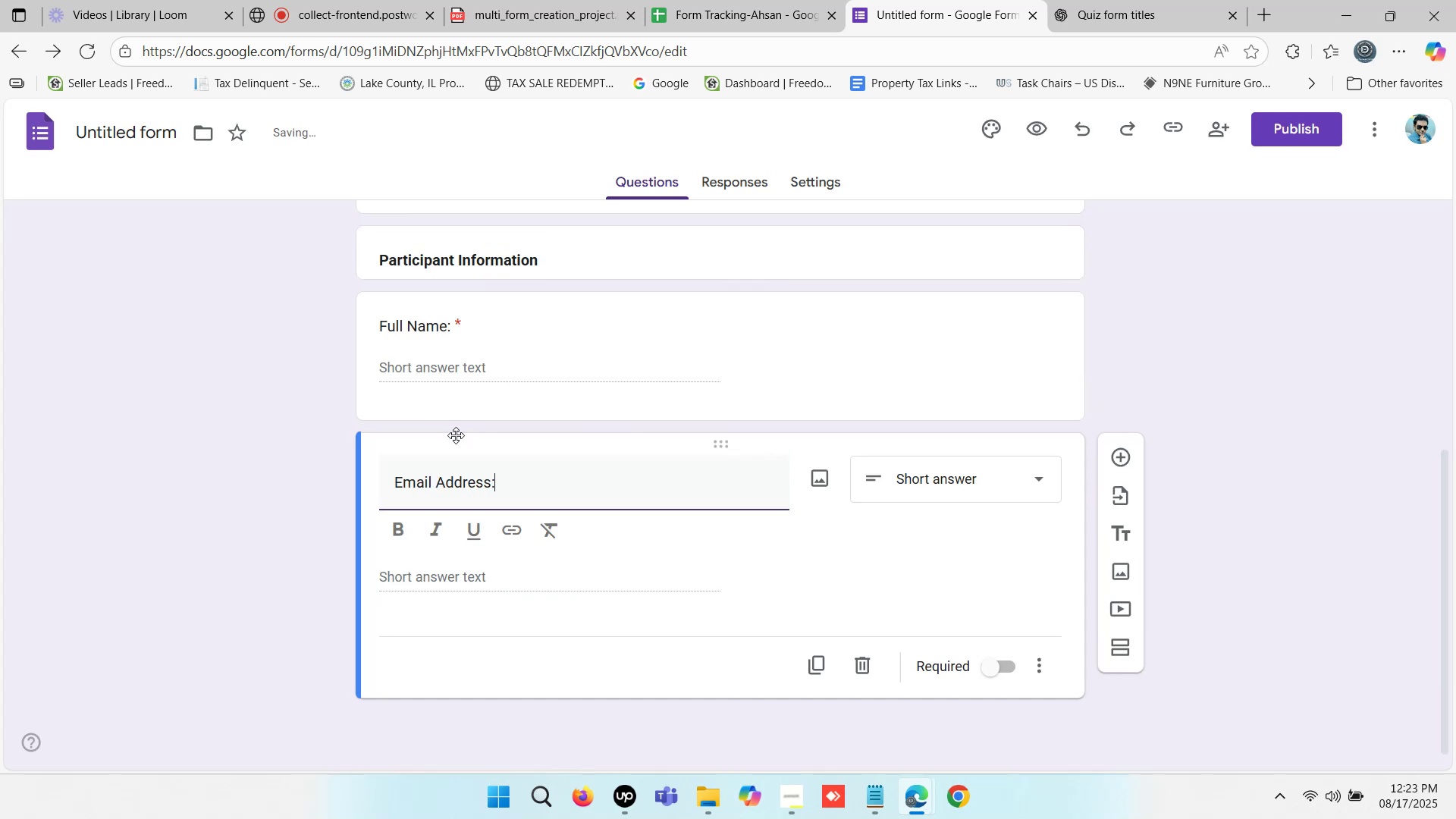 
wait(13.28)
 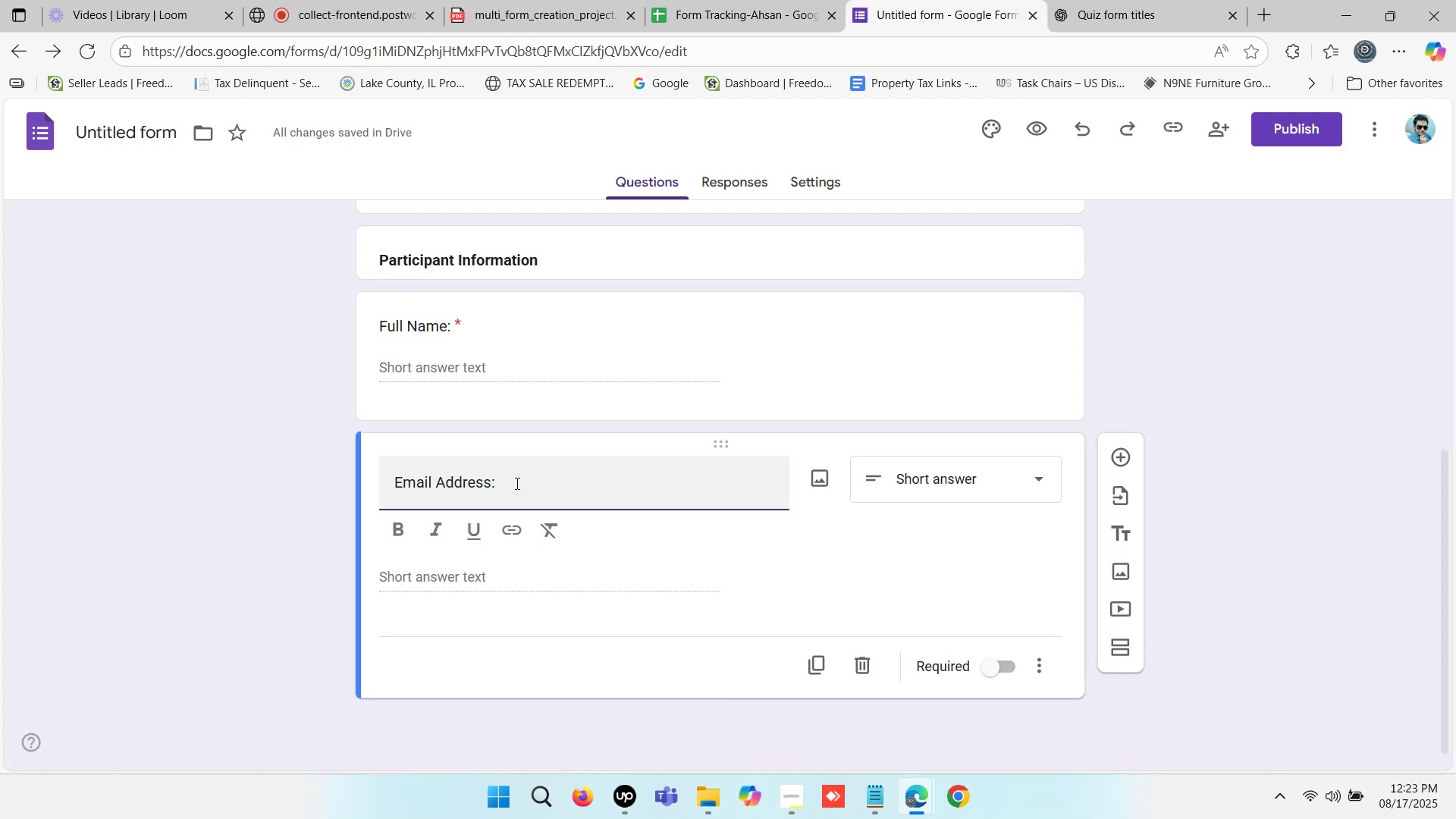 
left_click([741, 0])
 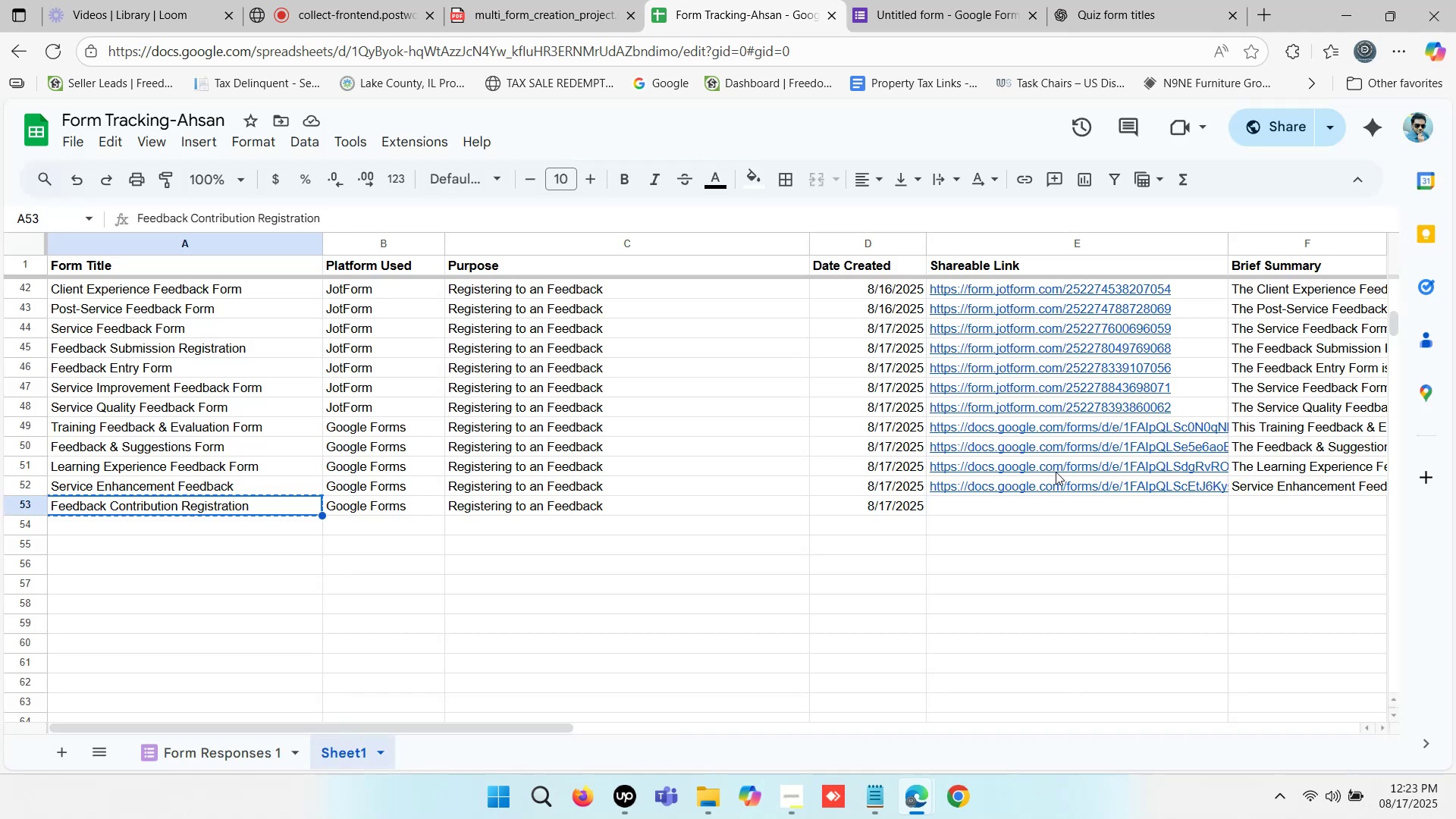 
left_click([1068, 535])
 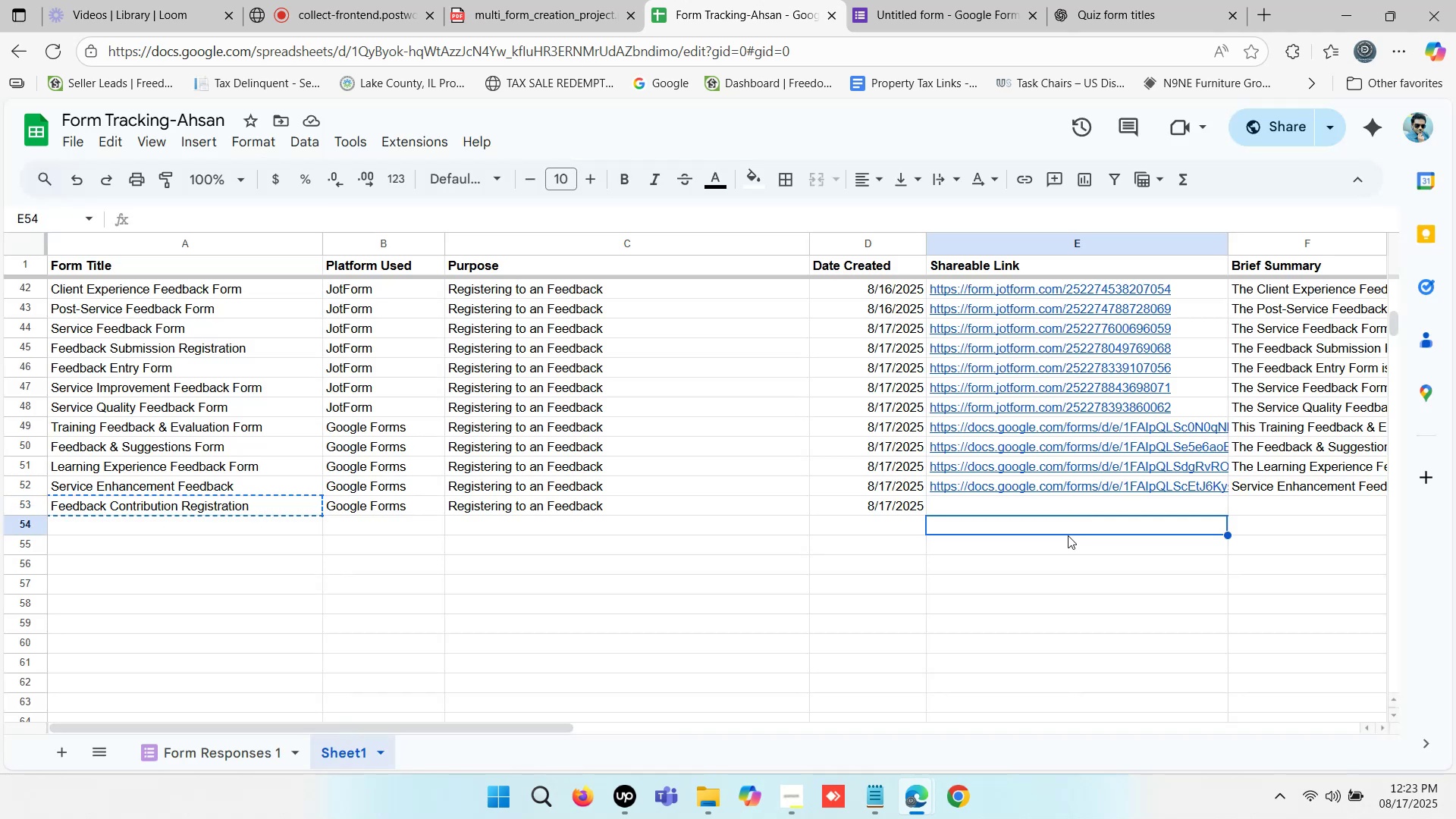 
key(ArrowRight)
 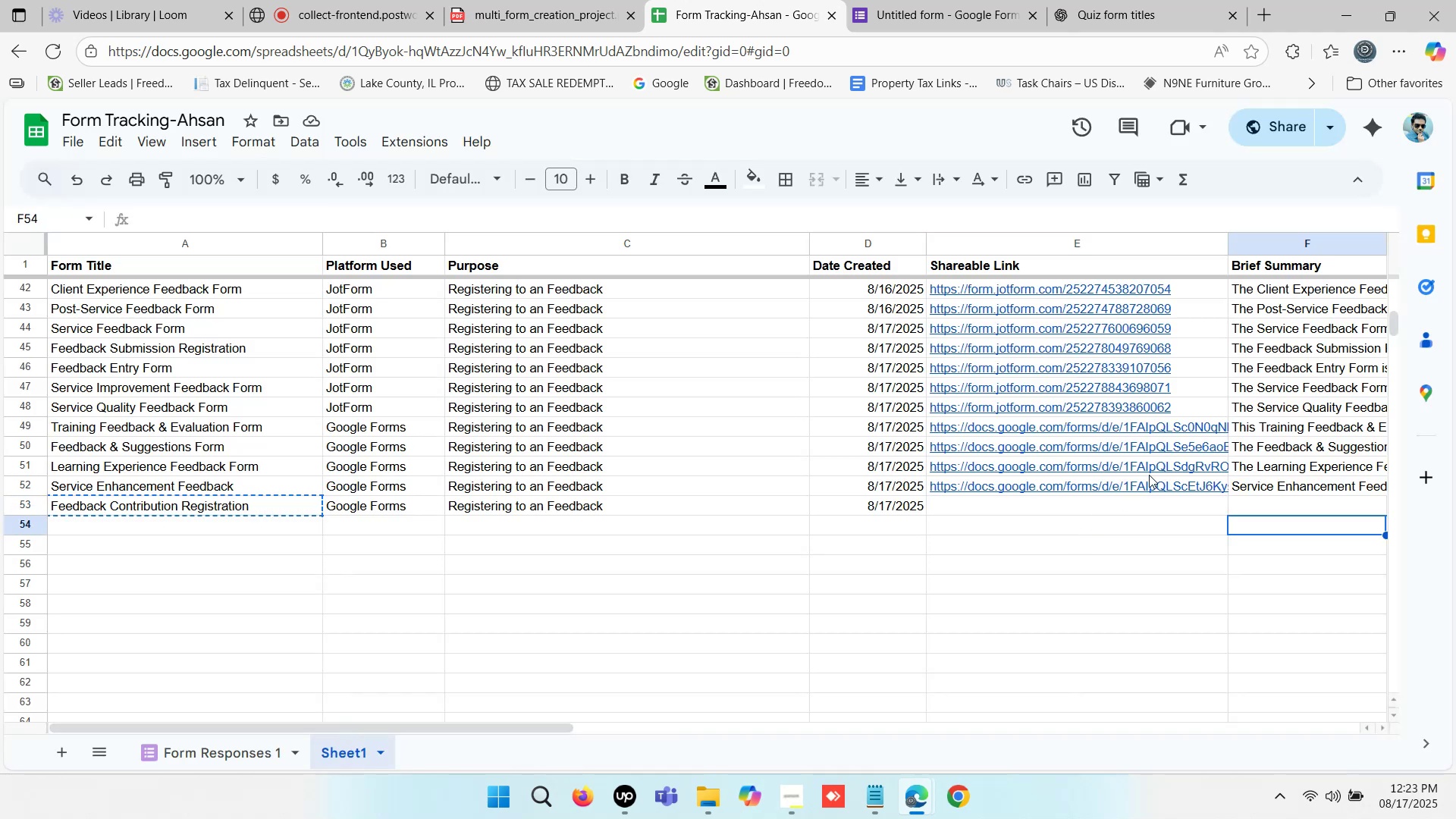 
scroll: coordinate [834, 388], scroll_direction: up, amount: 7.0
 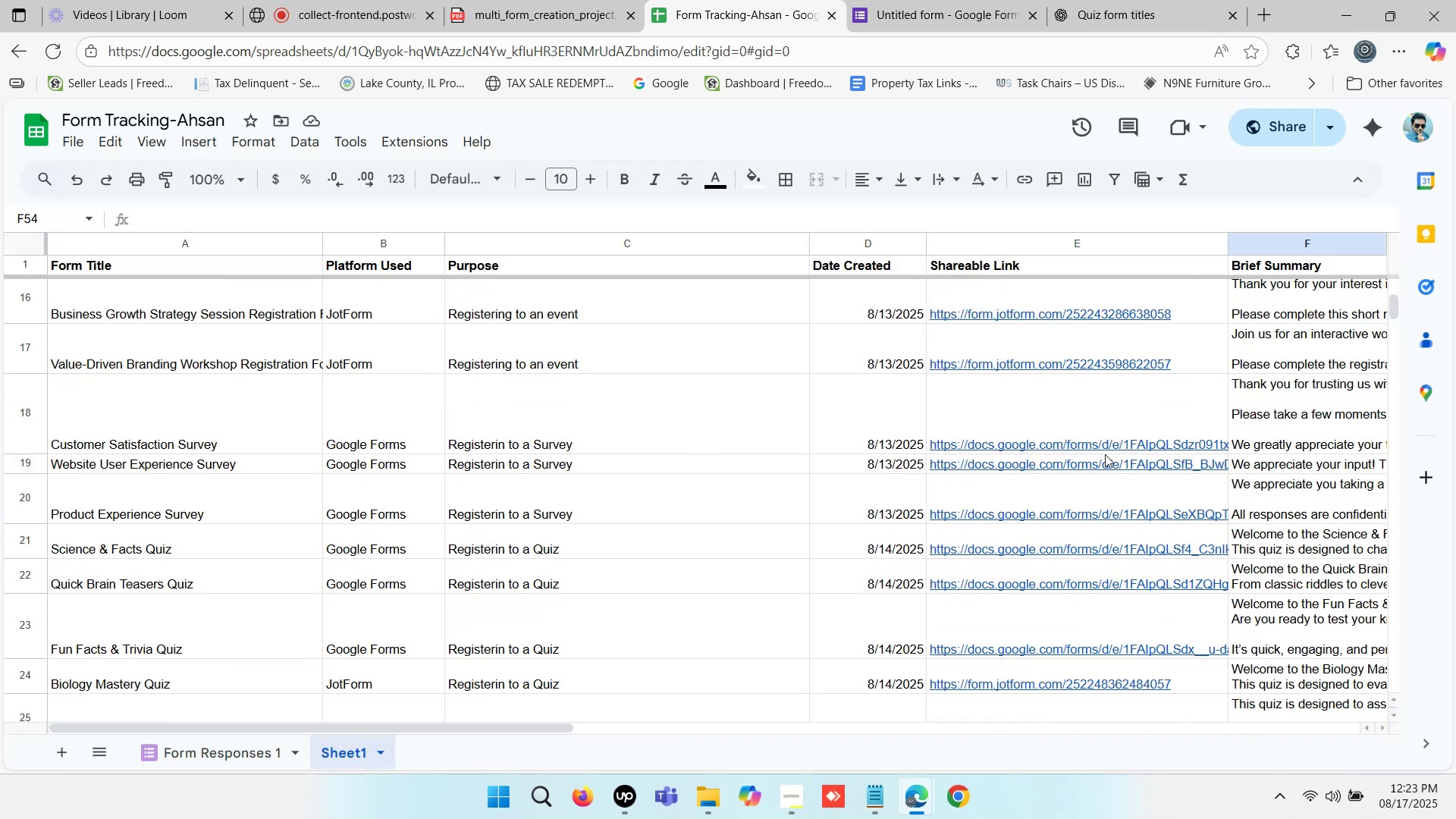 
left_click([1081, 439])
 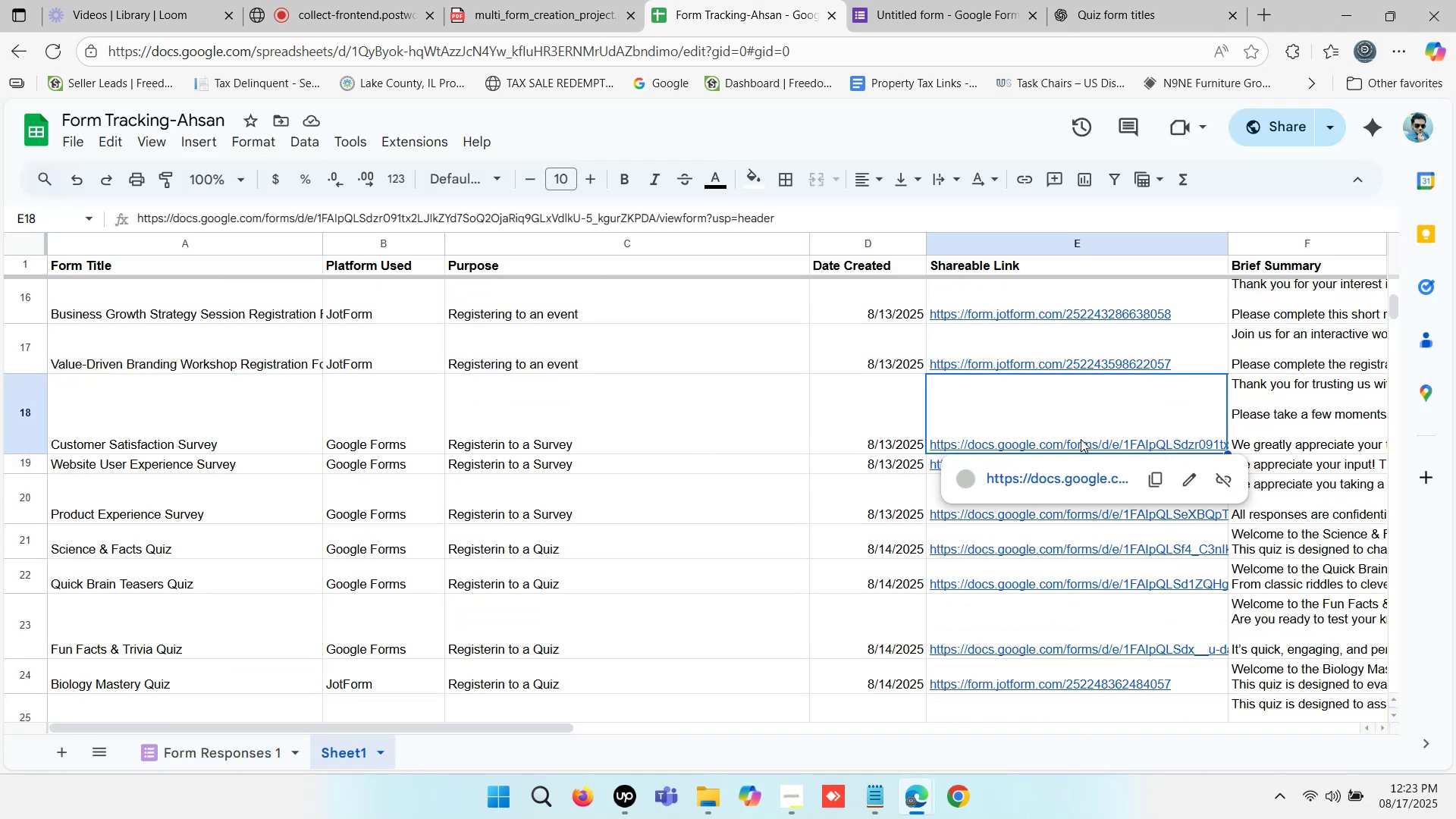 
key(Control+C)
 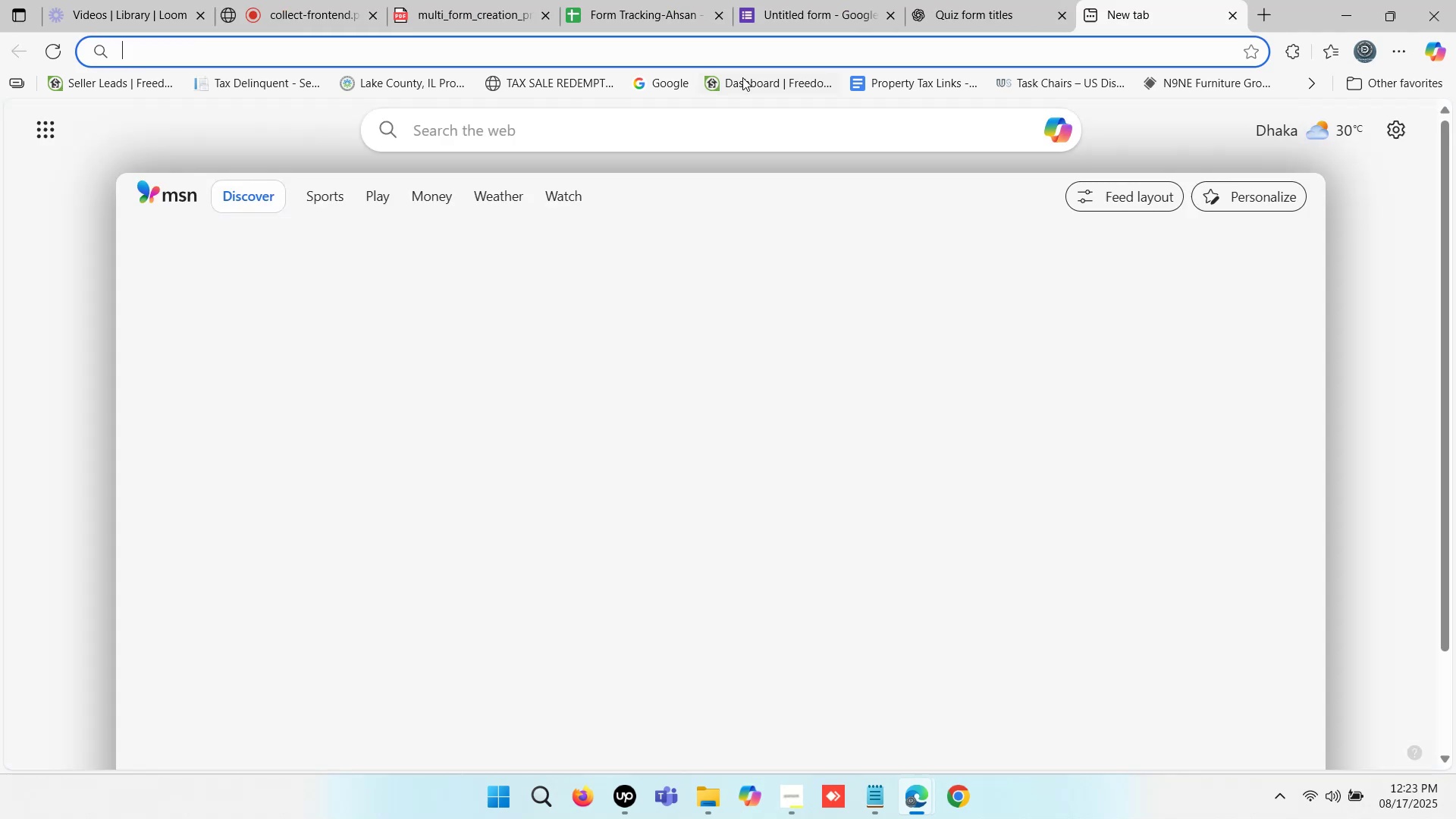 
left_click([758, 47])
 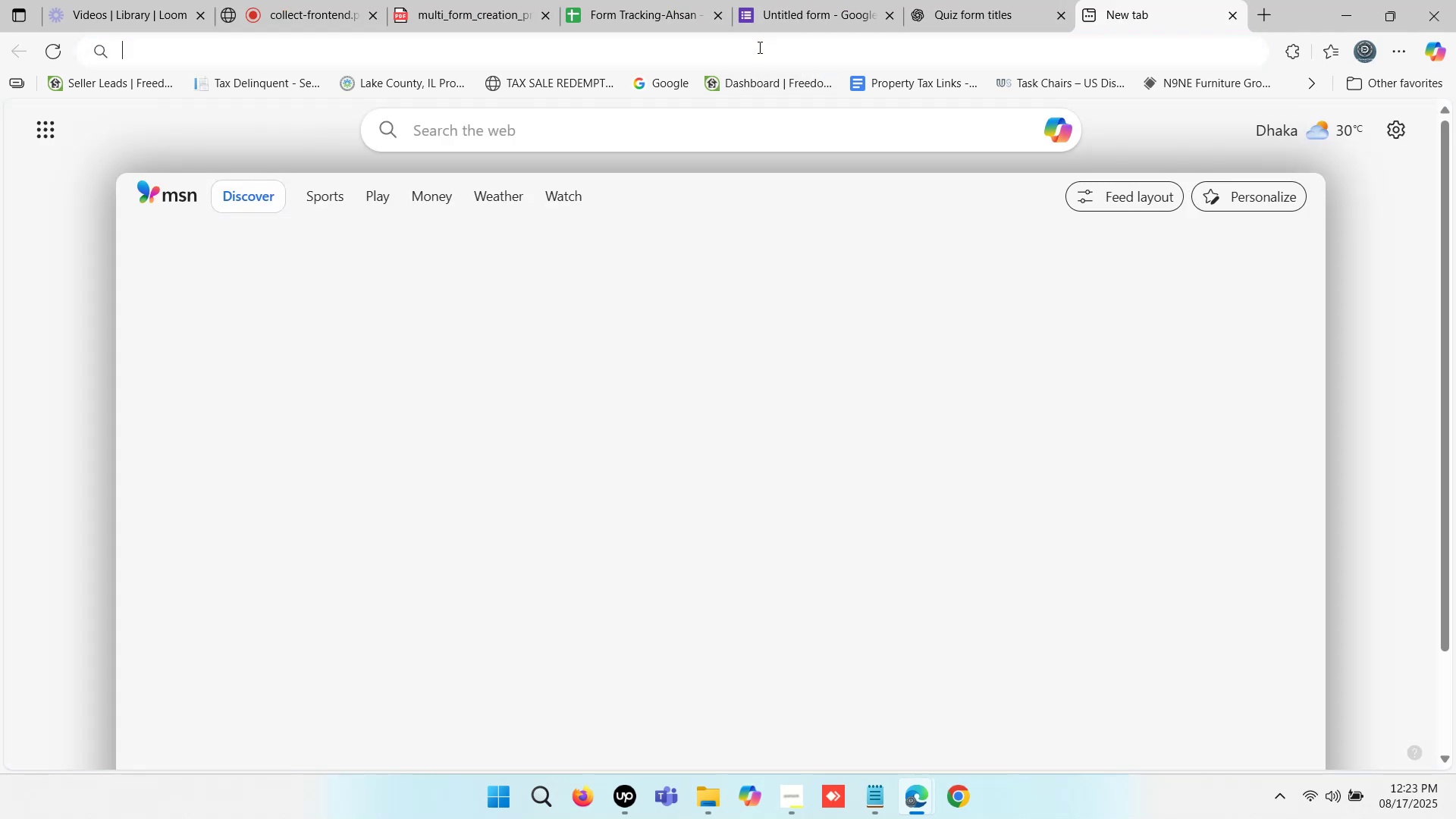 
key(Control+ControlLeft)
 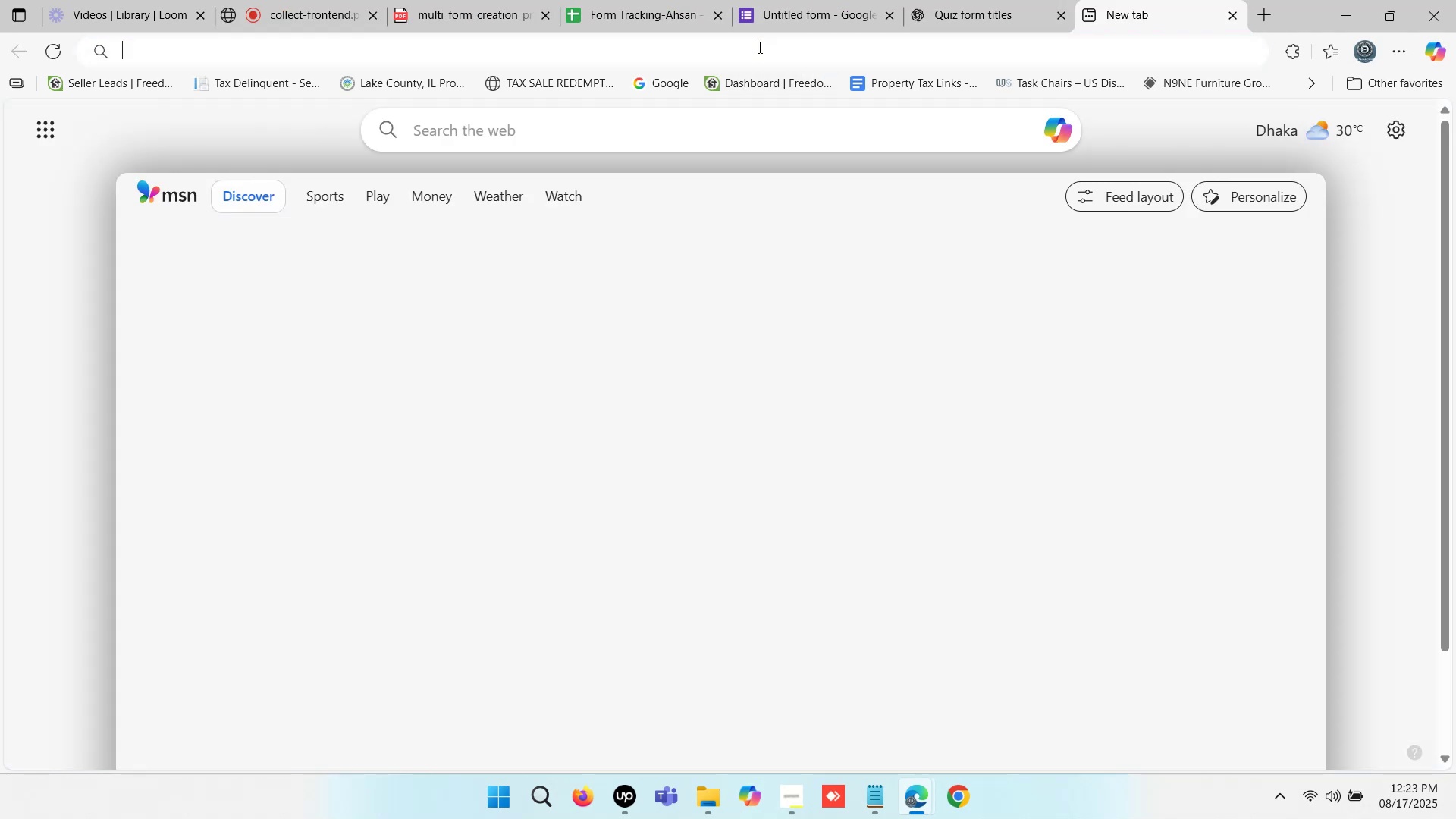 
key(Control+V)
 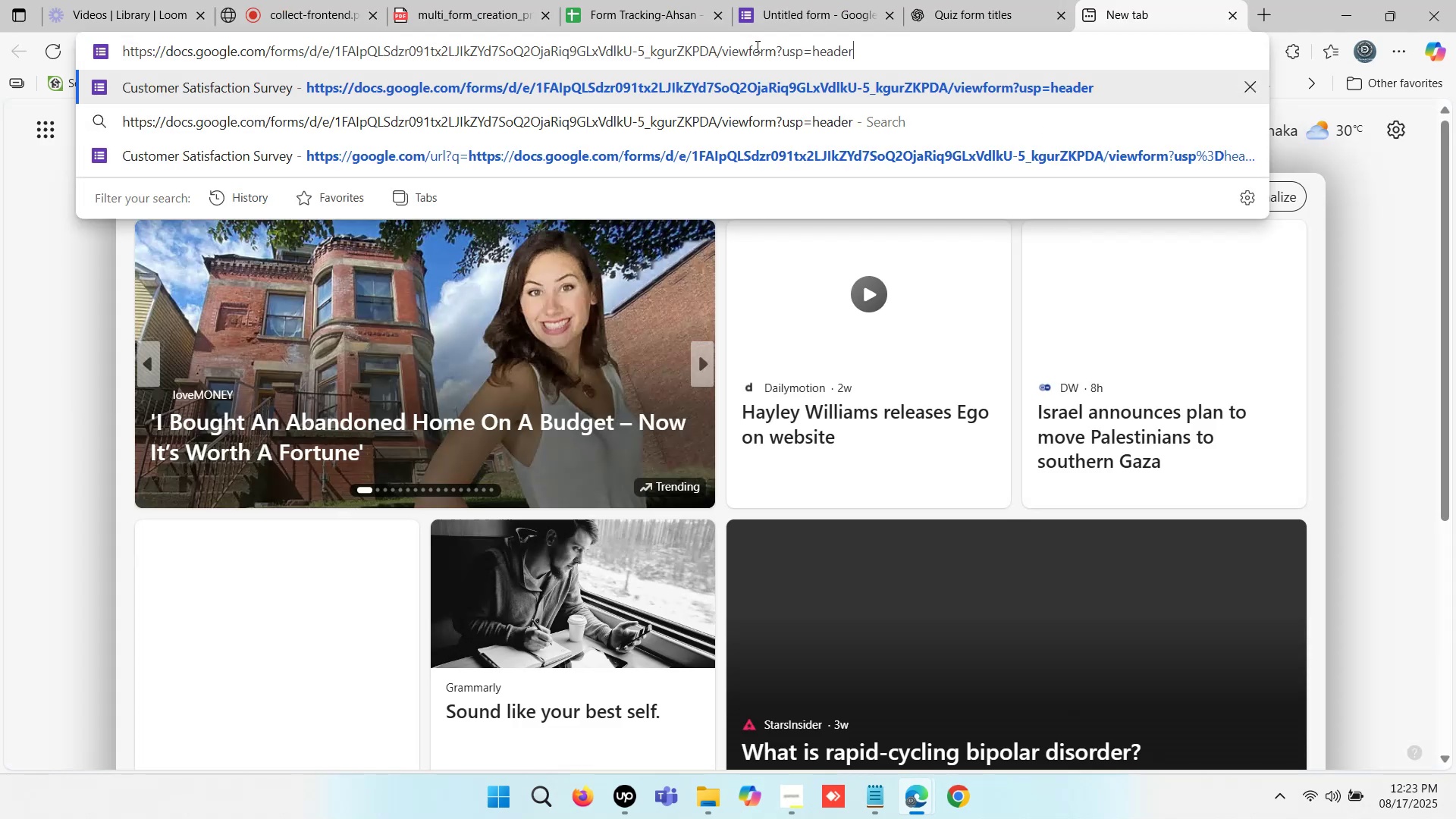 
key(Enter)
 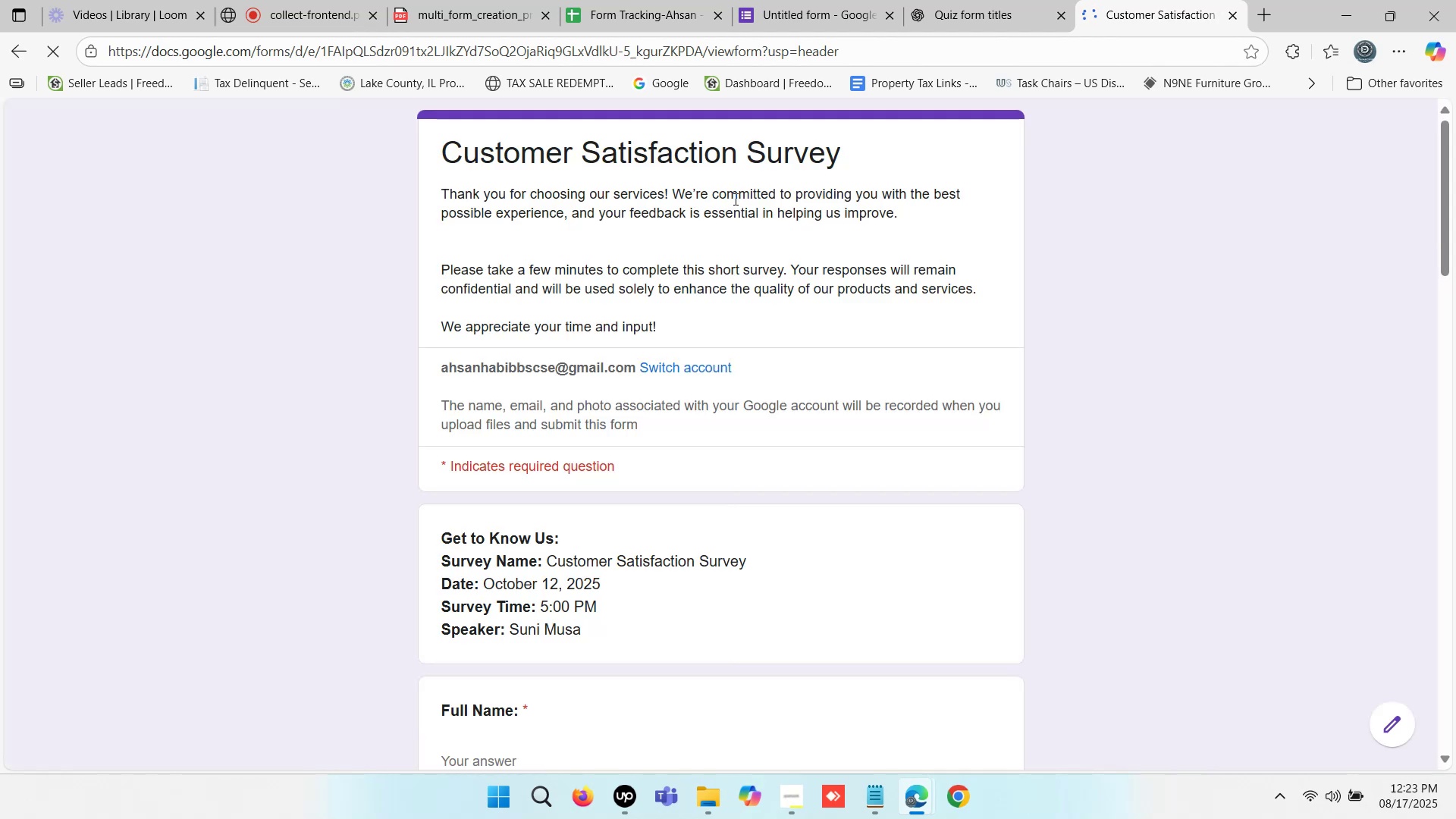 
scroll: coordinate [562, 322], scroll_direction: down, amount: 2.0
 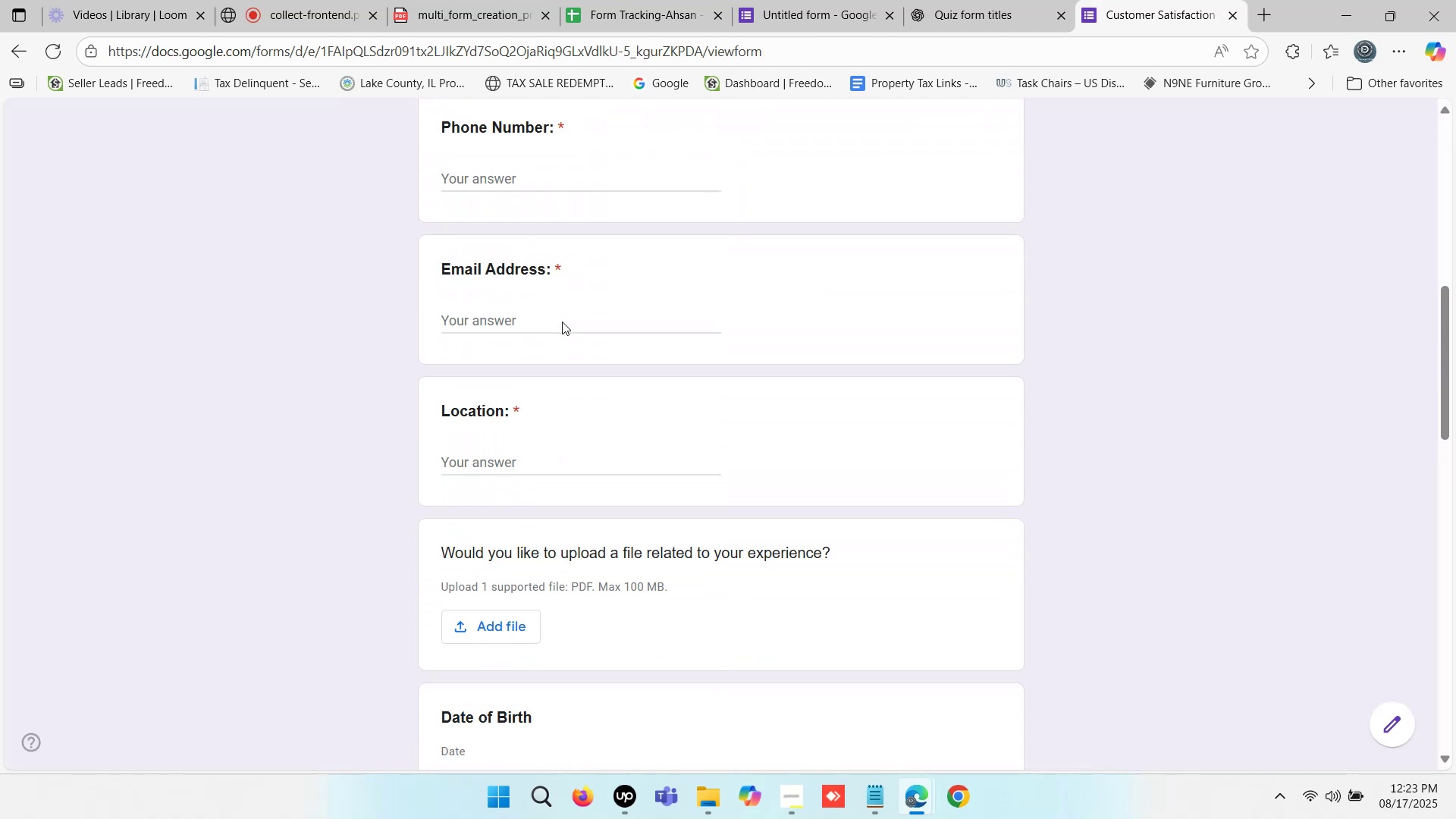 
scroll: coordinate [562, 322], scroll_direction: none, amount: 0.0
 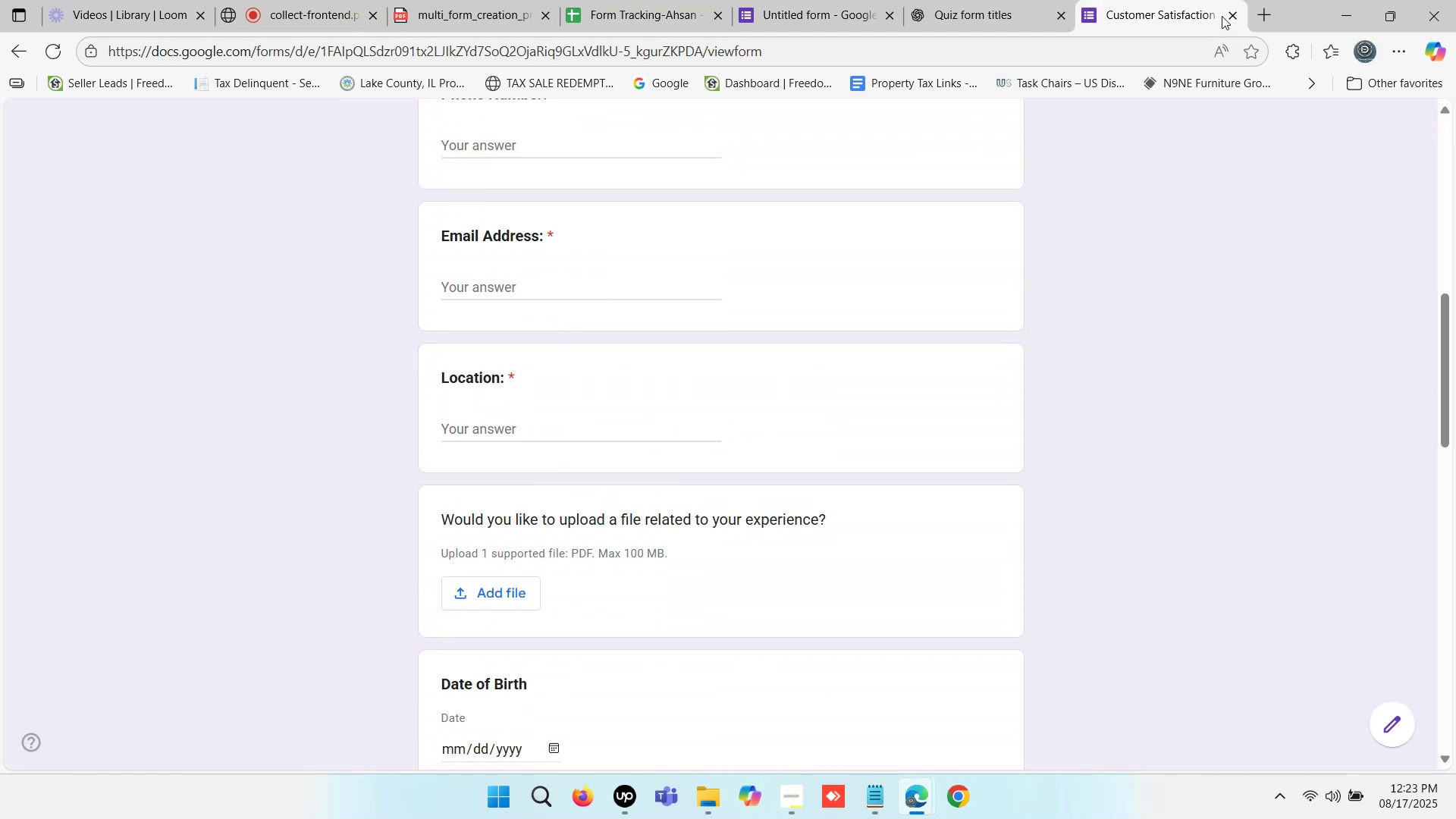 
left_click([1235, 20])
 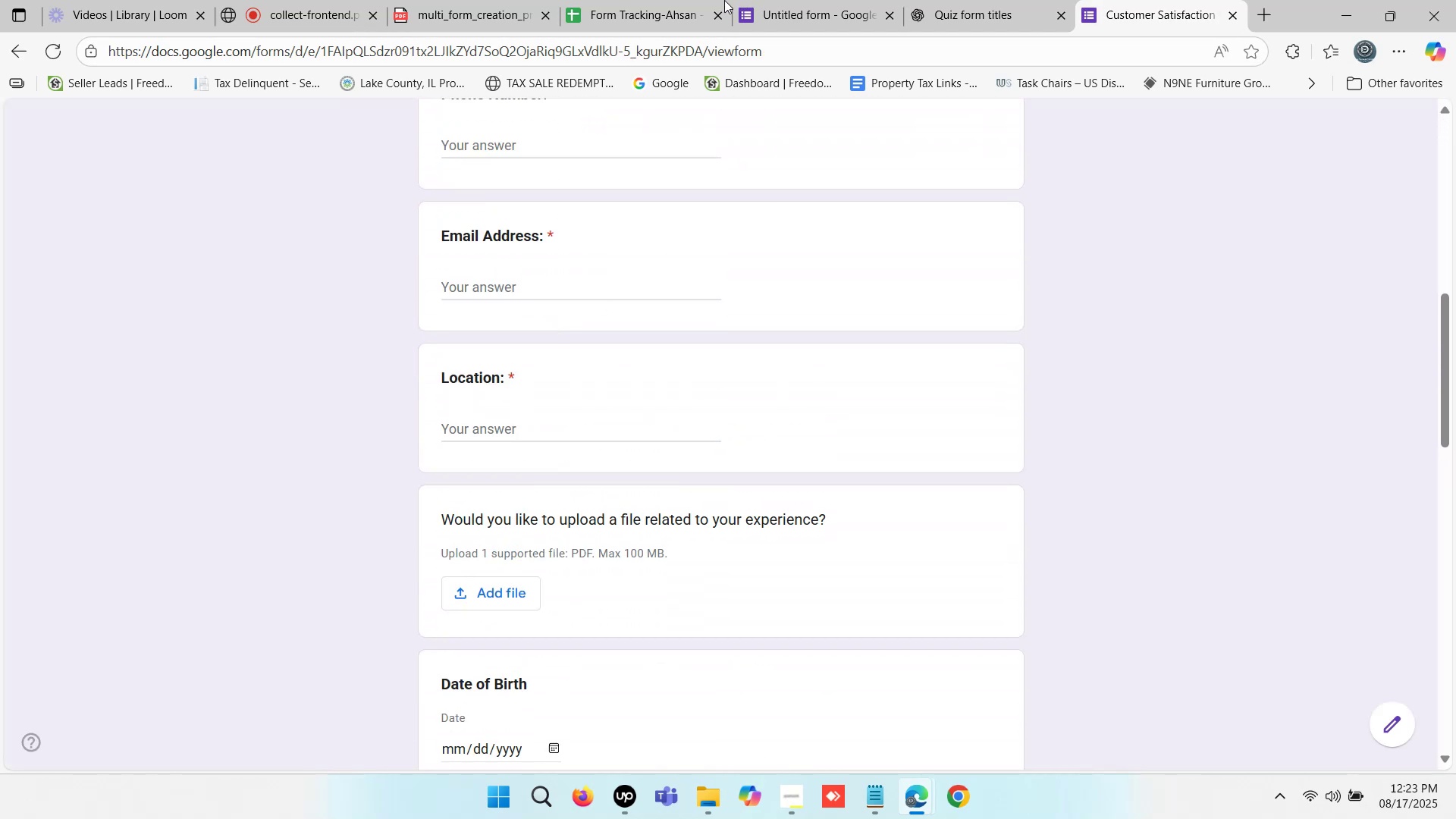 
left_click([702, 0])
 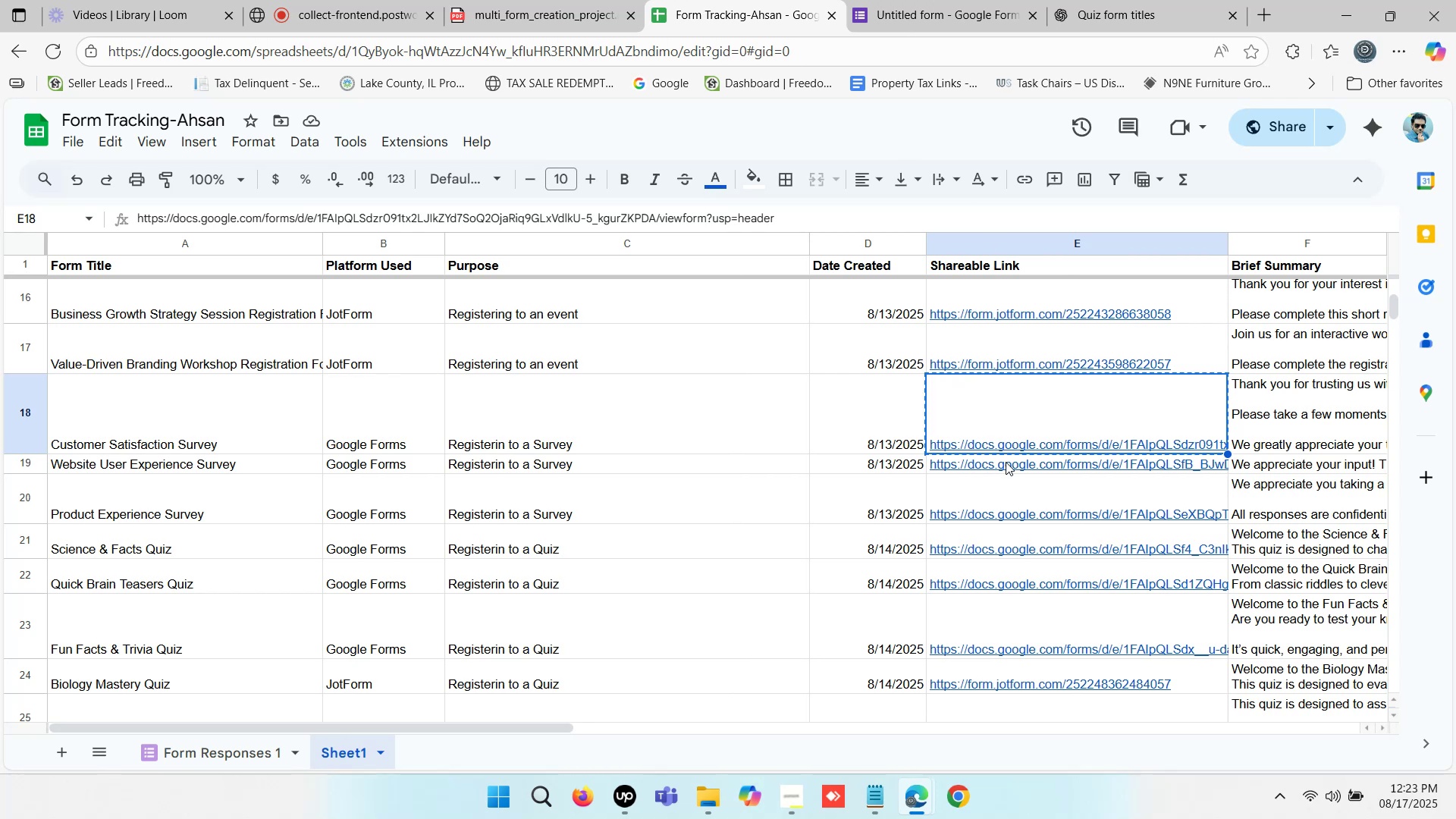 
scroll: coordinate [503, 543], scroll_direction: down, amount: 2.0
 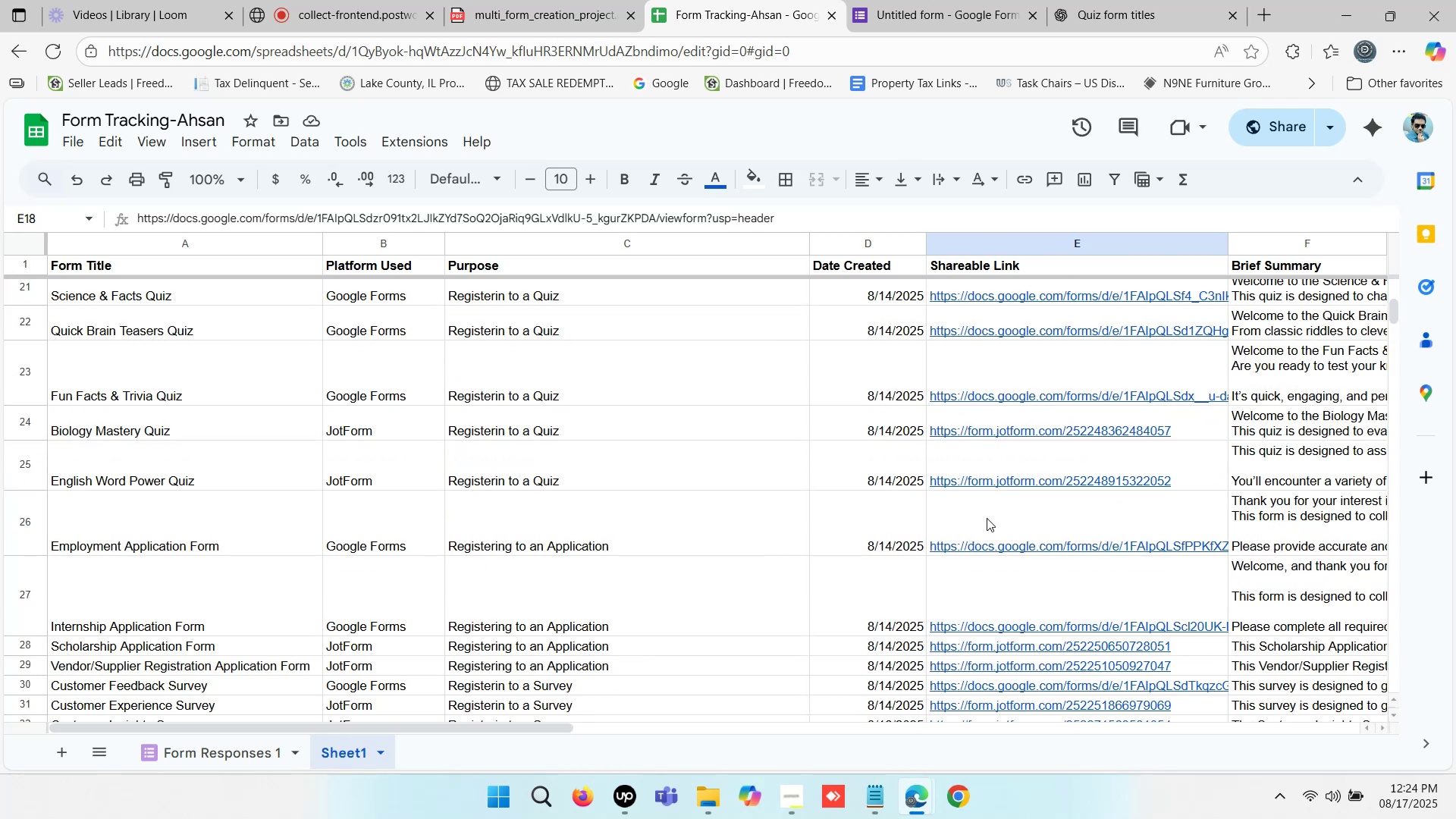 
left_click([1005, 529])
 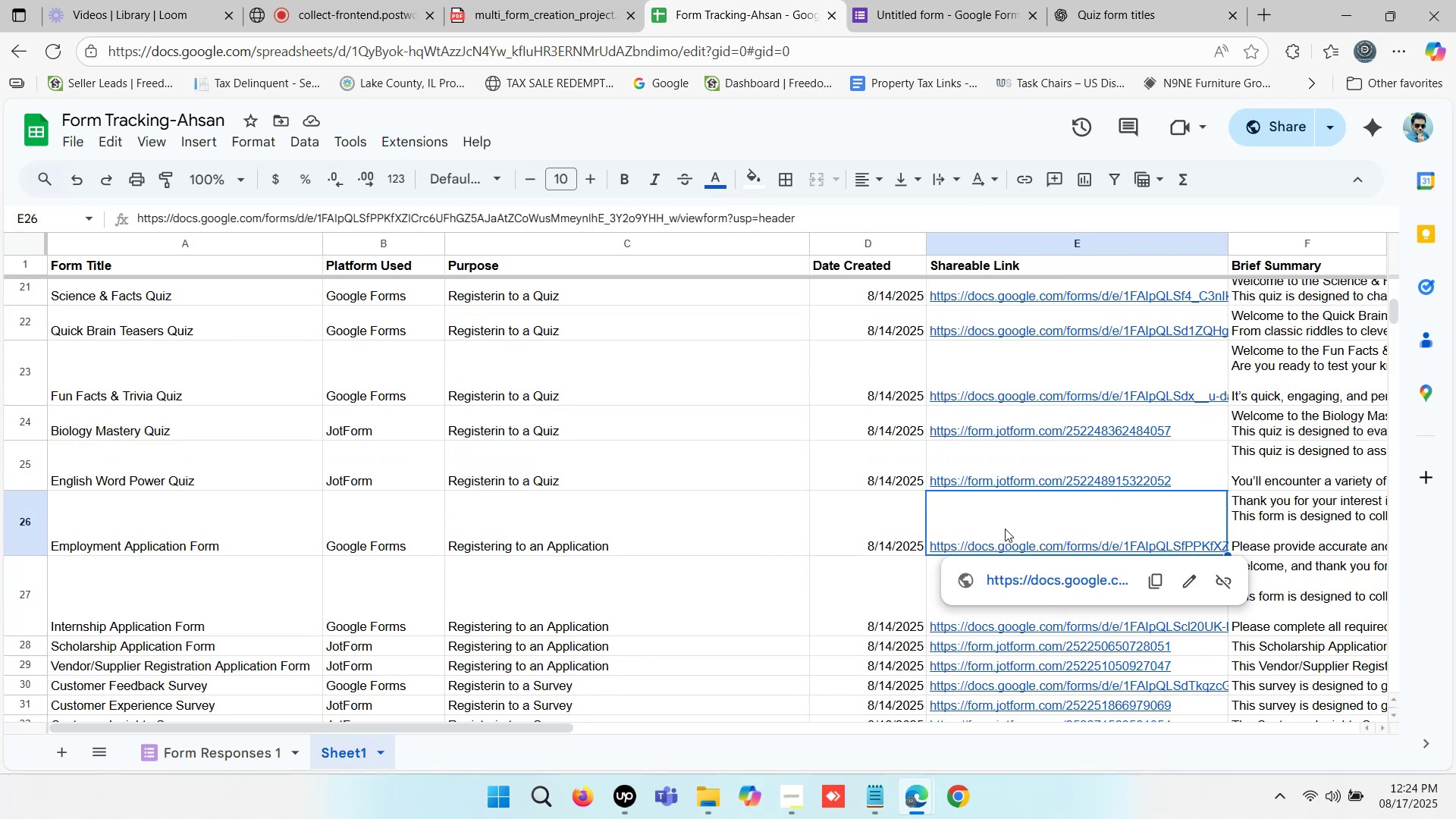 
key(Control+C)
 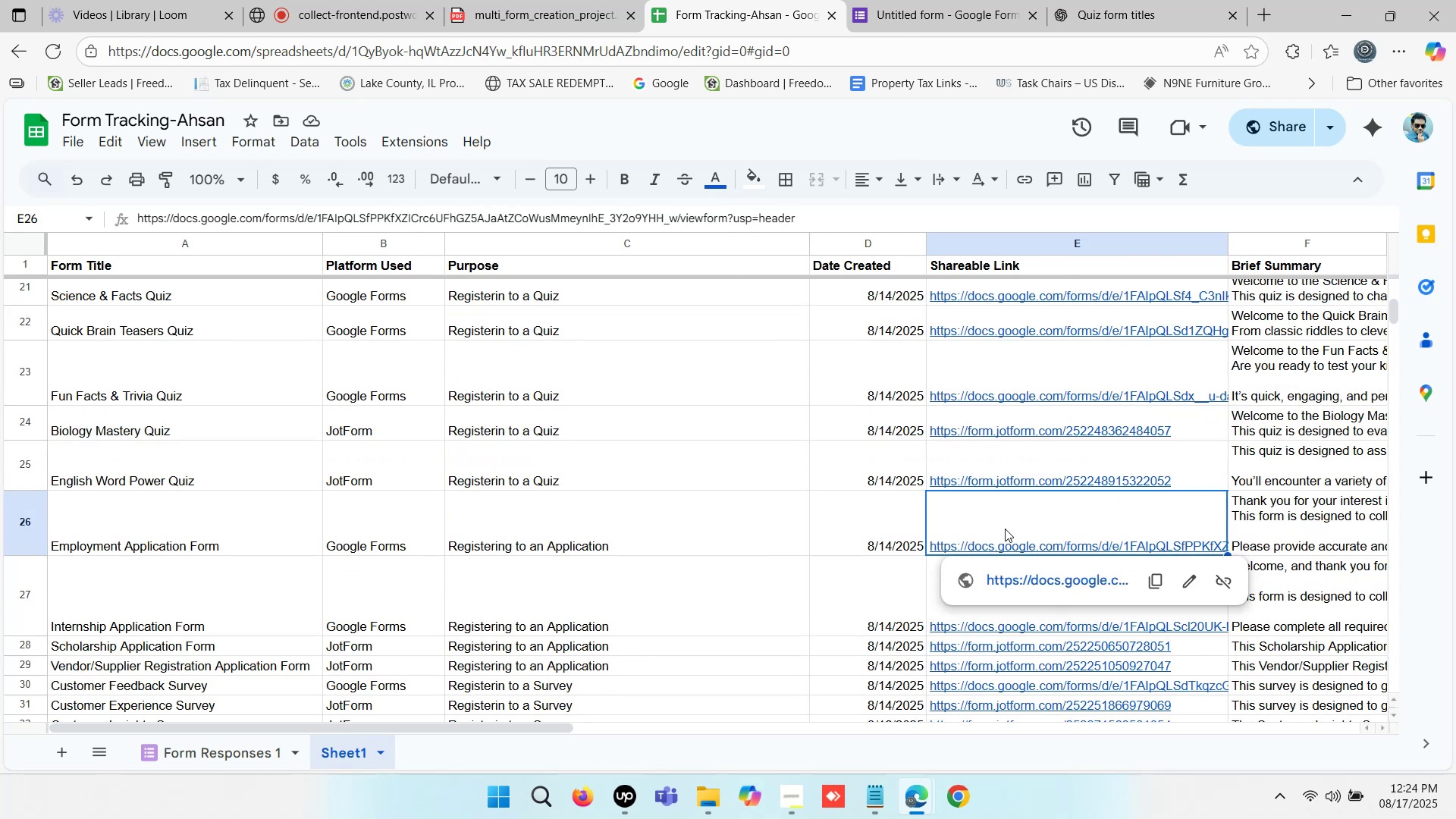 
key(Control+C)
 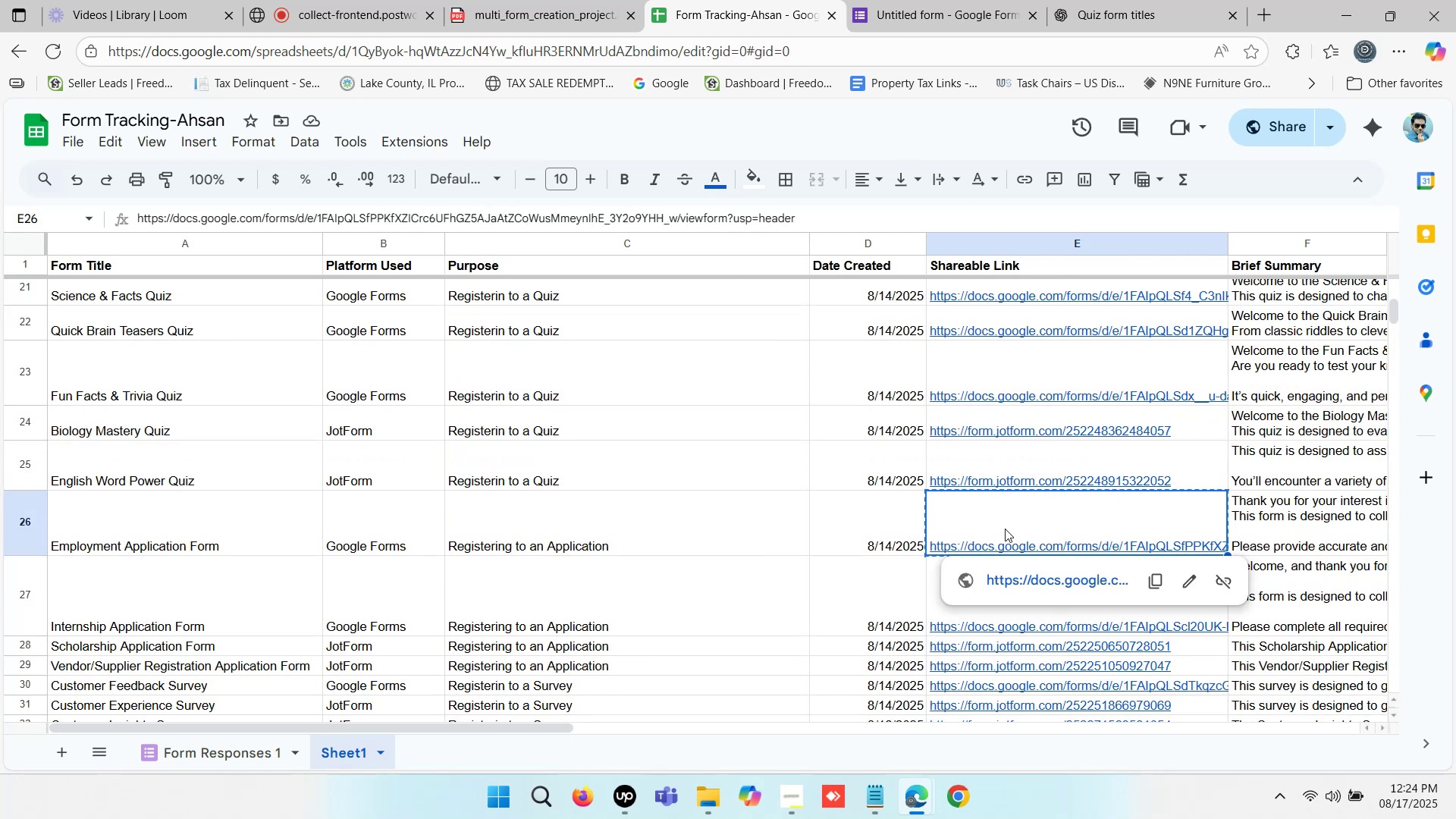 
key(Control+C)
 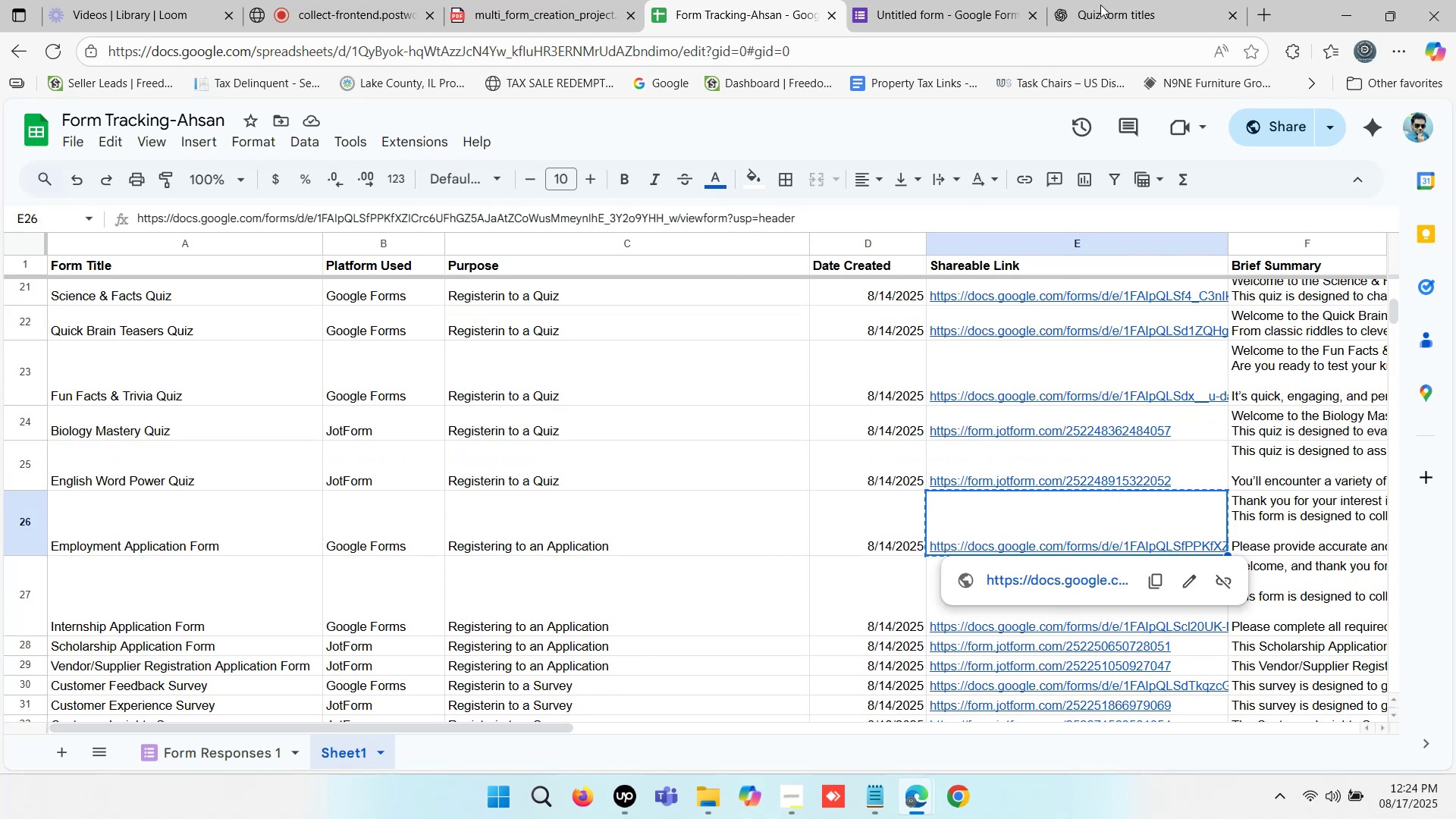 
left_click([1266, 23])
 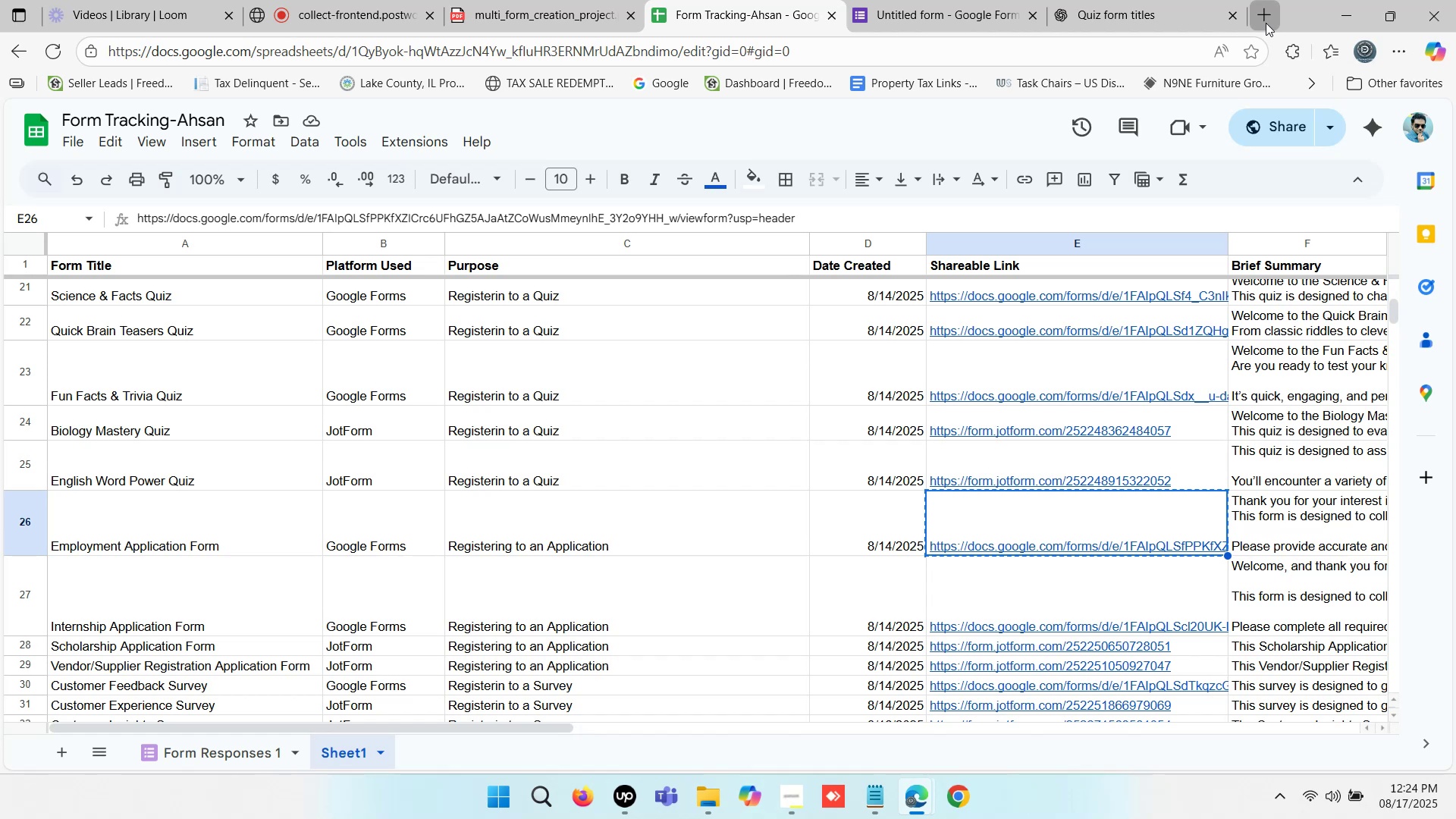 
key(Control+ControlLeft)
 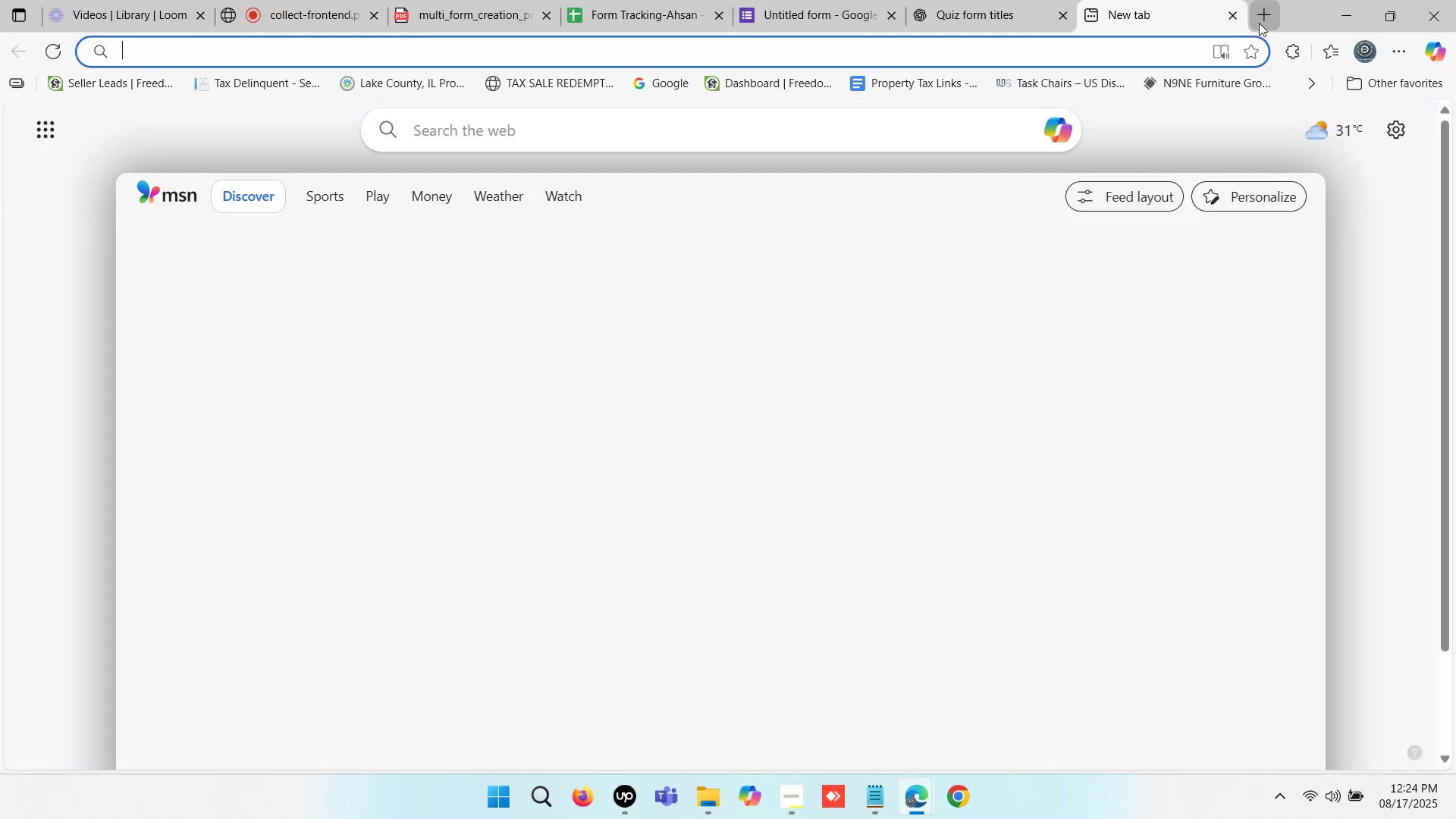 
key(Control+V)
 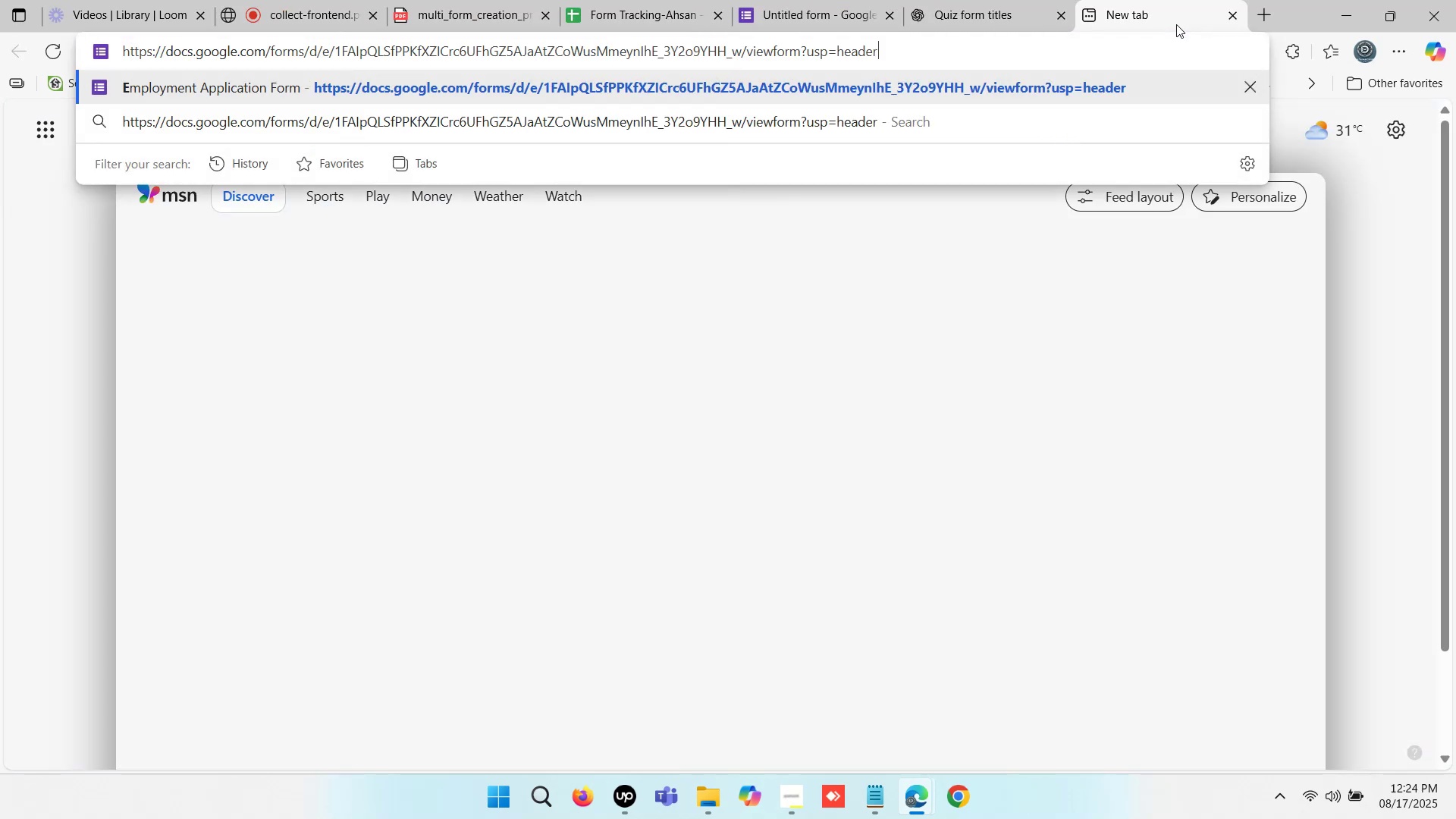 
key(Enter)
 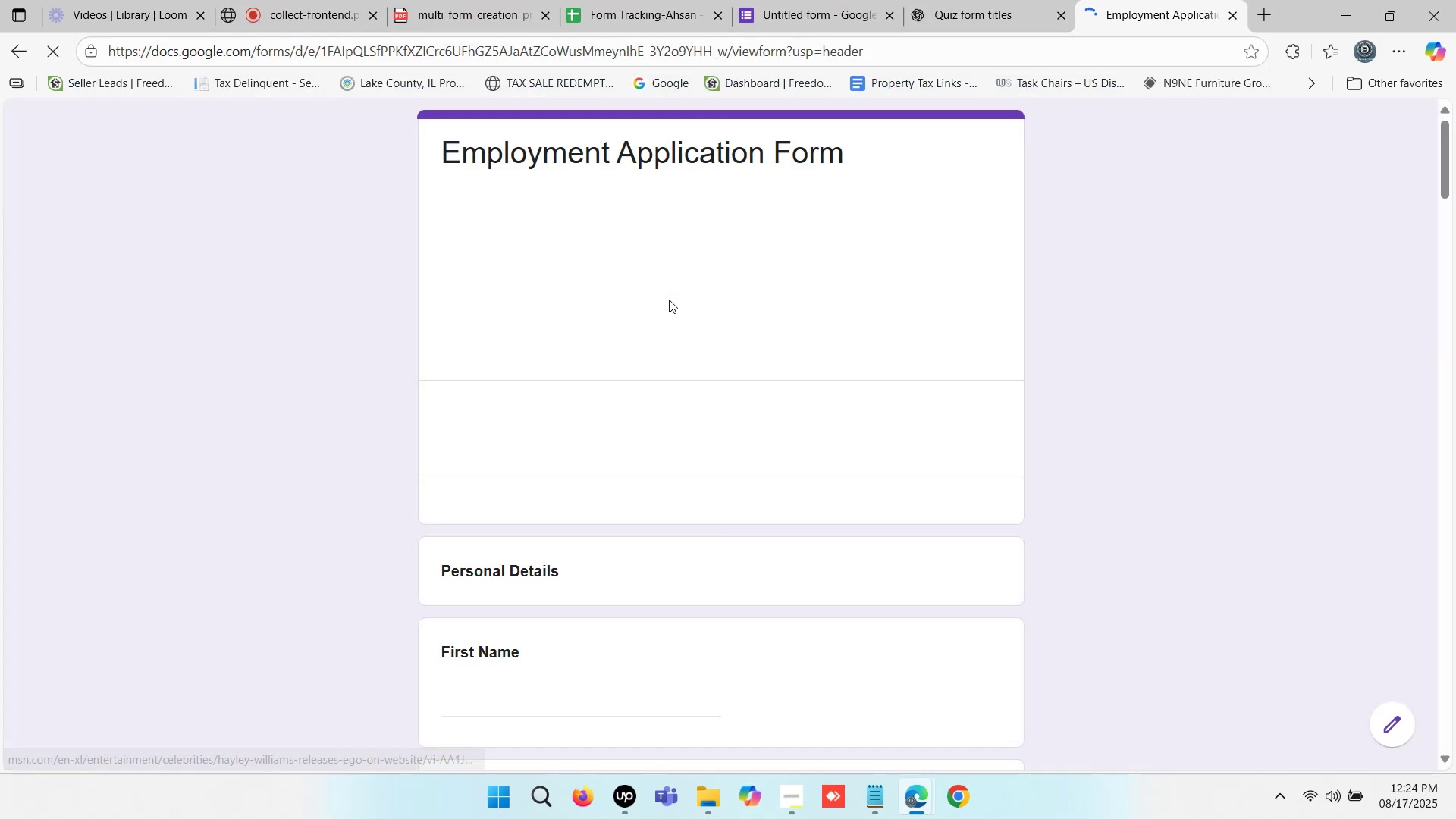 
scroll: coordinate [667, 337], scroll_direction: down, amount: 4.0
 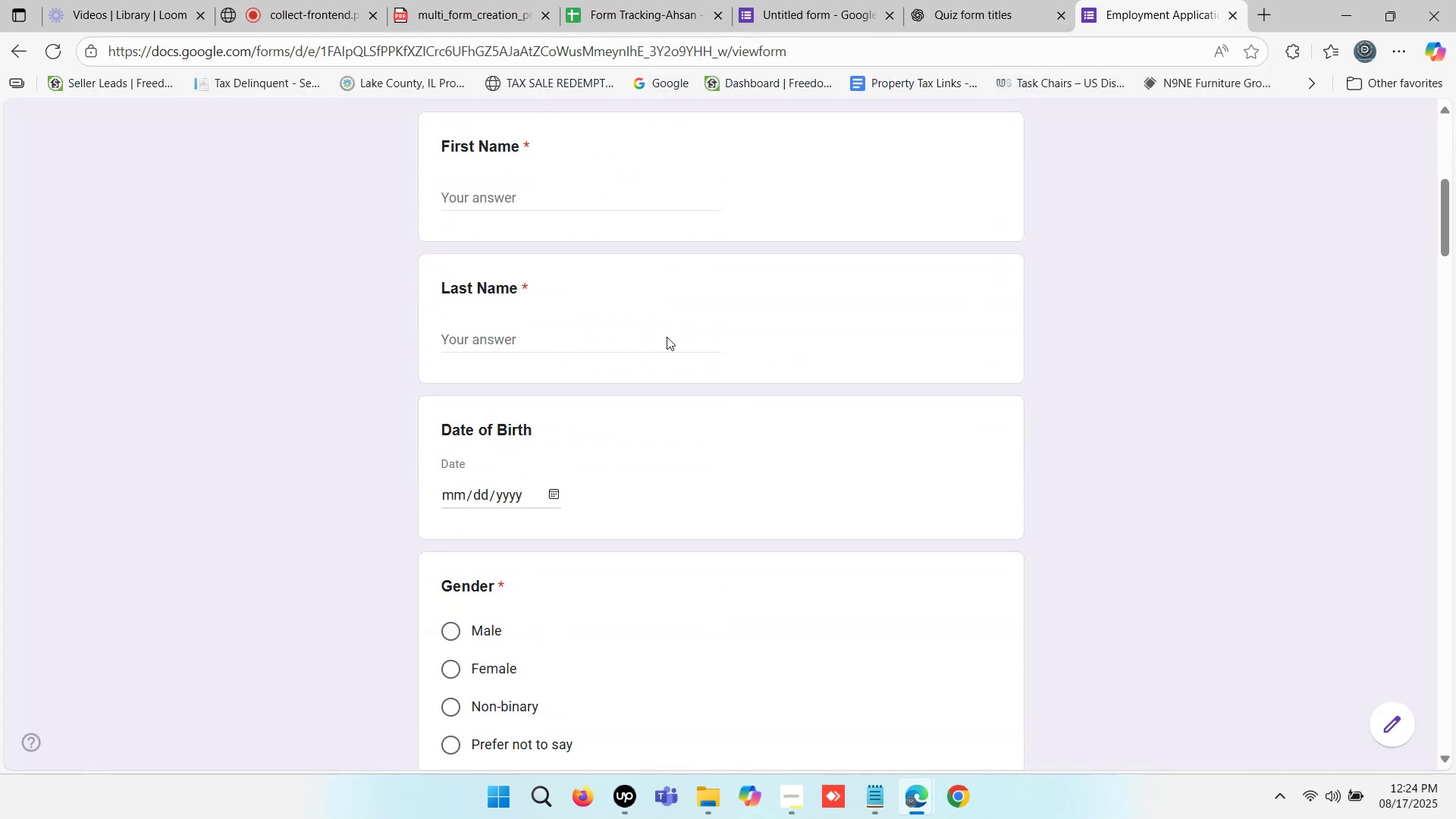 
scroll: coordinate [667, 337], scroll_direction: up, amount: 1.0
 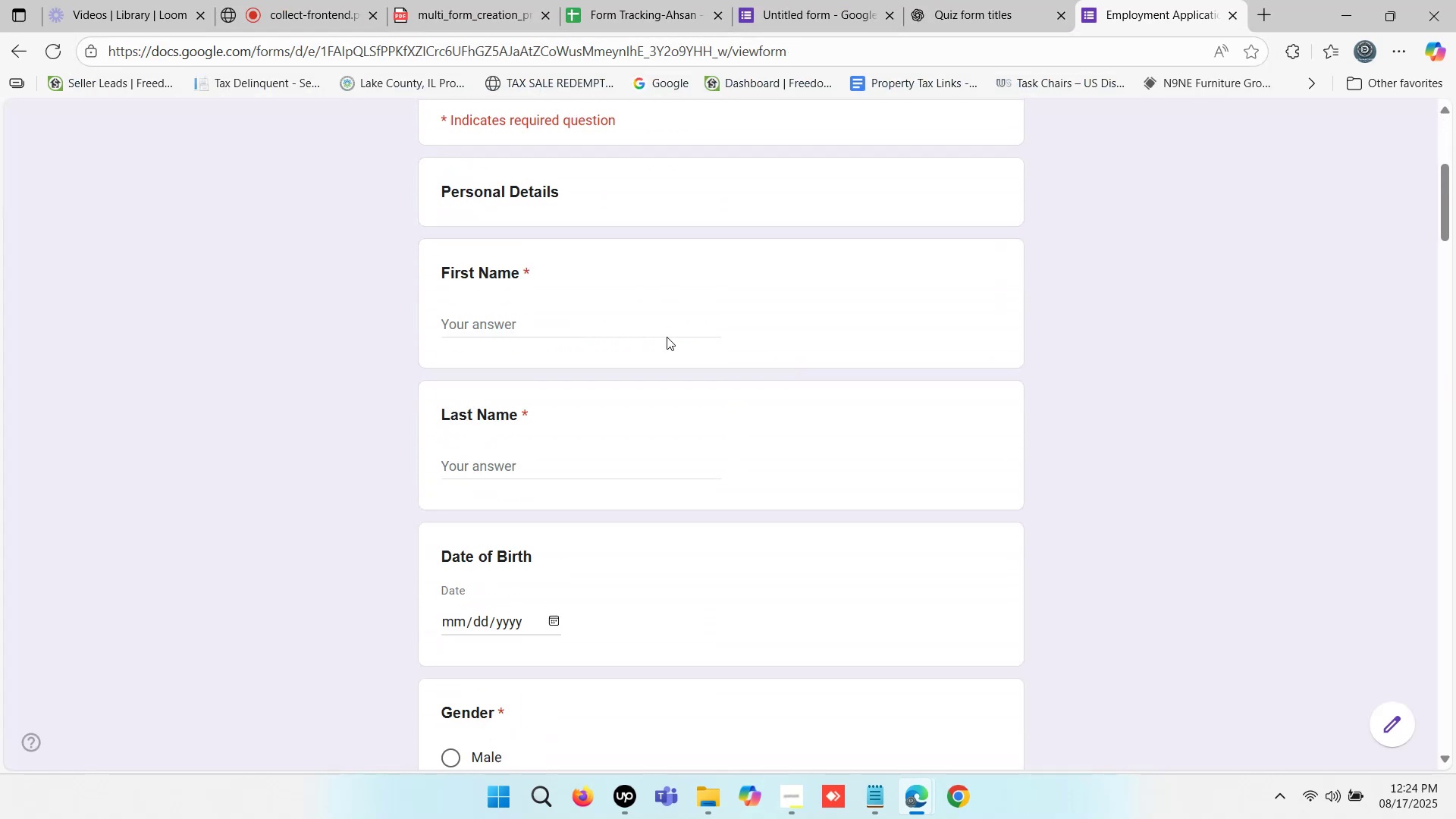 
scroll: coordinate [632, 421], scroll_direction: down, amount: 5.0
 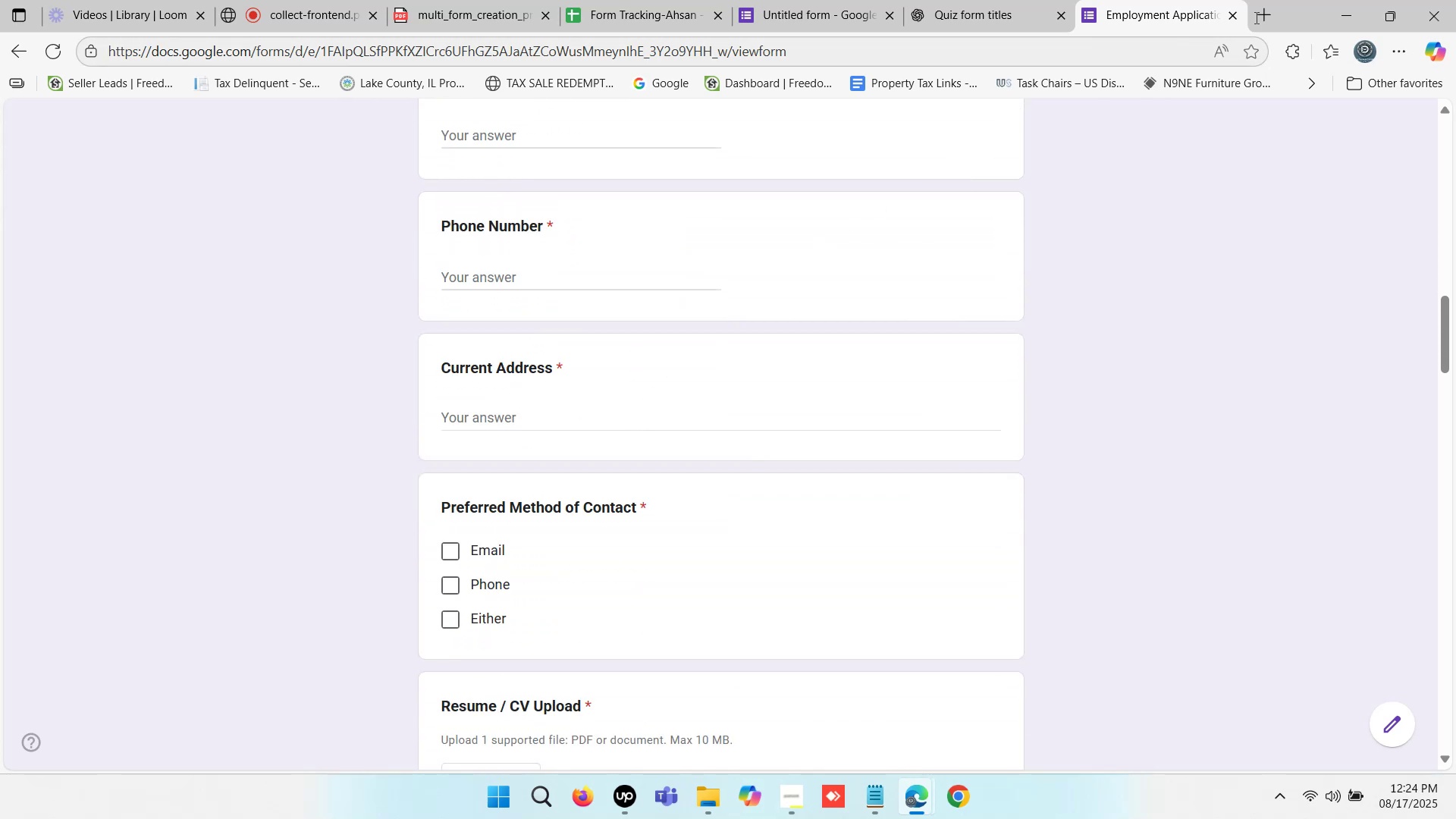 
left_click([1232, 15])
 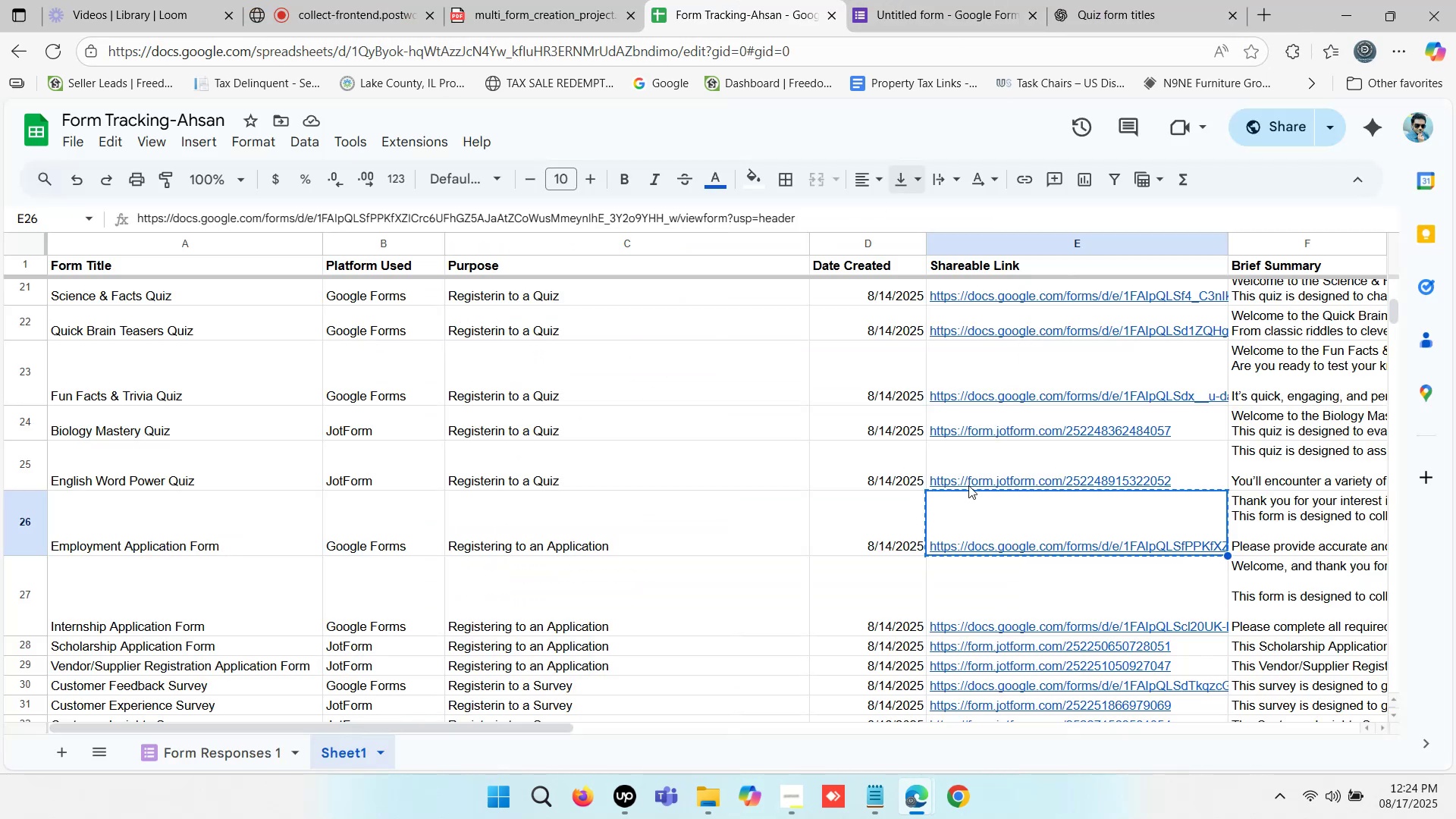 
scroll: coordinate [949, 519], scroll_direction: down, amount: 1.0
 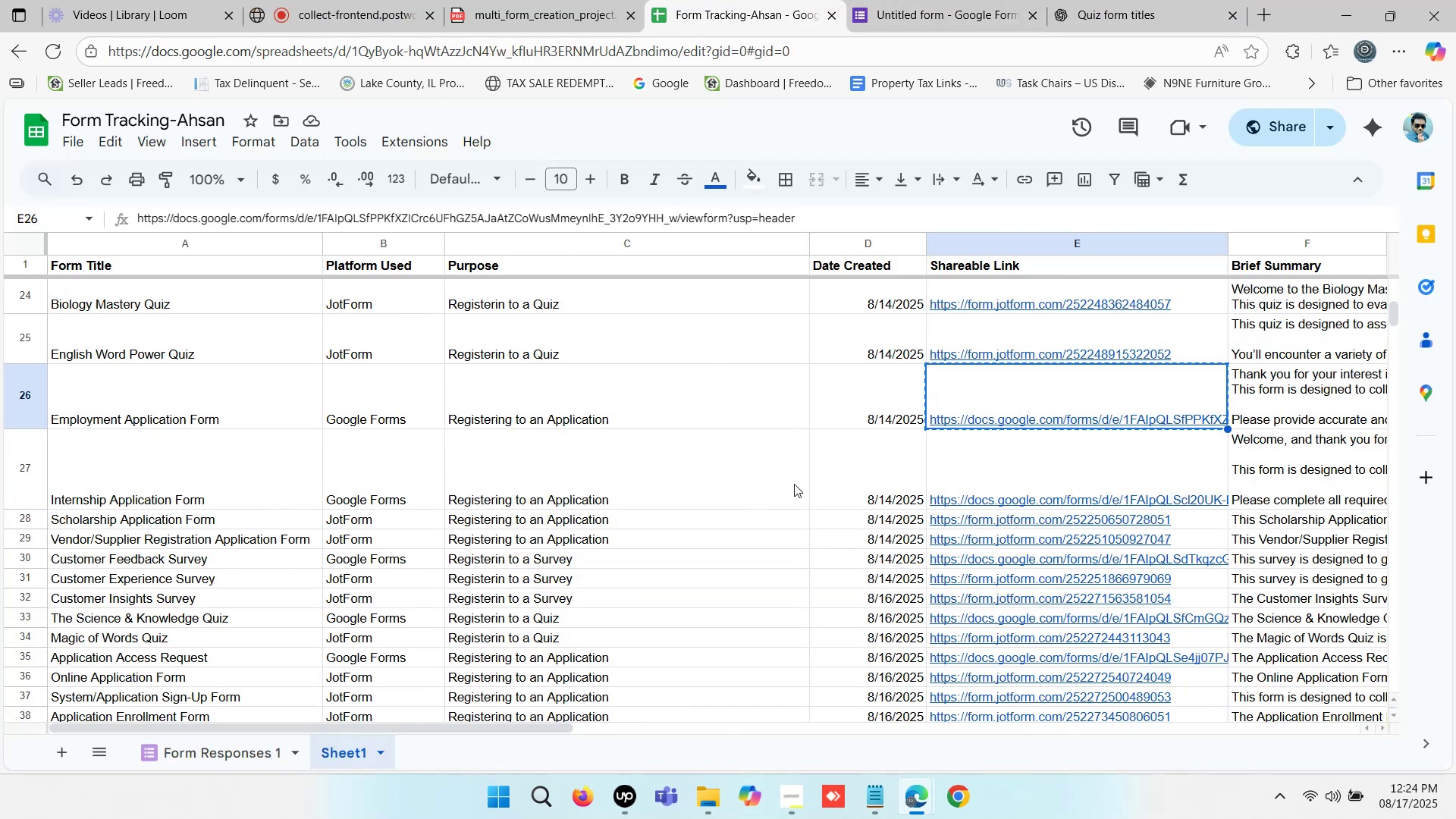 
left_click([990, 493])
 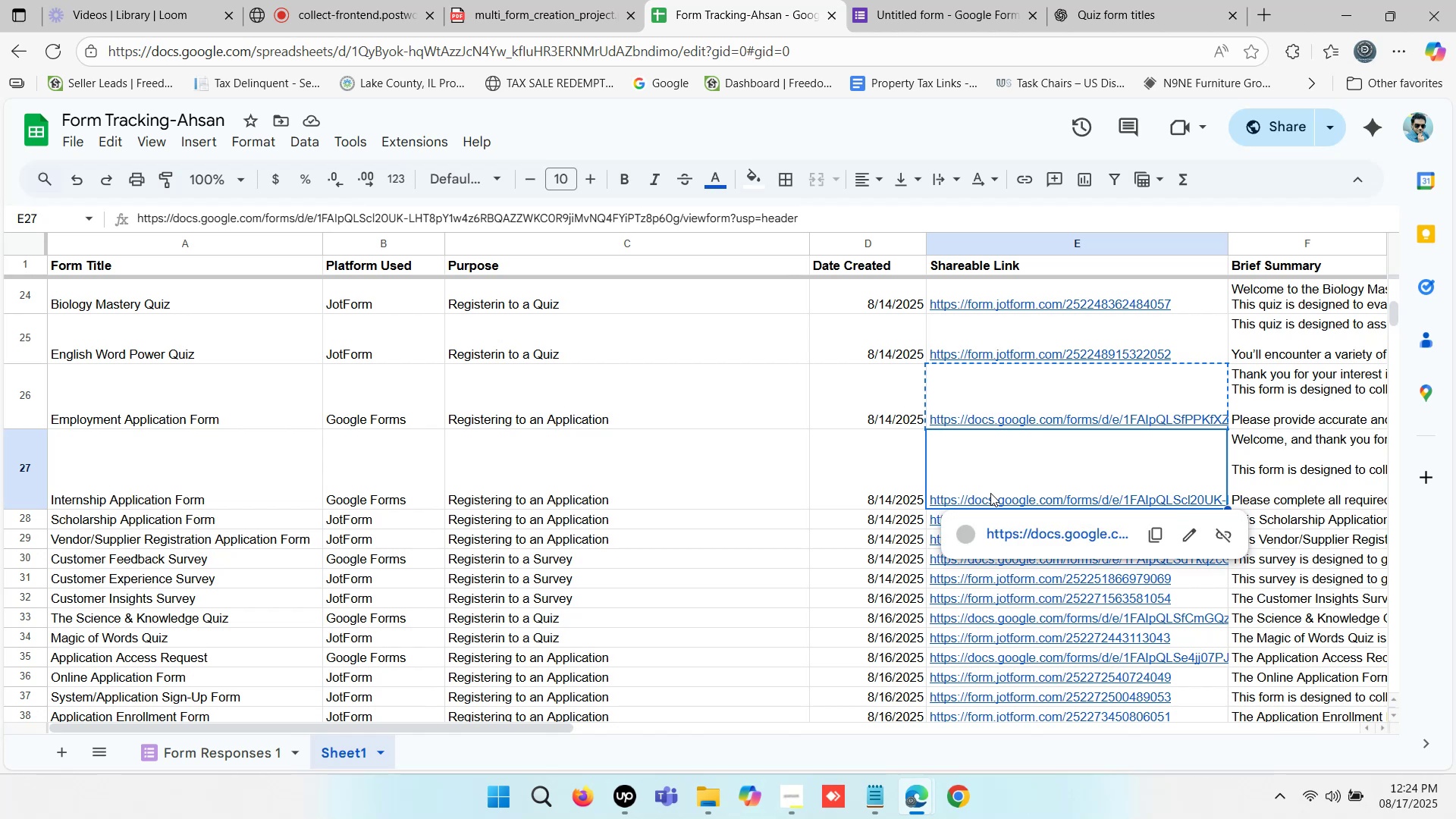 
key(Control+ControlLeft)
 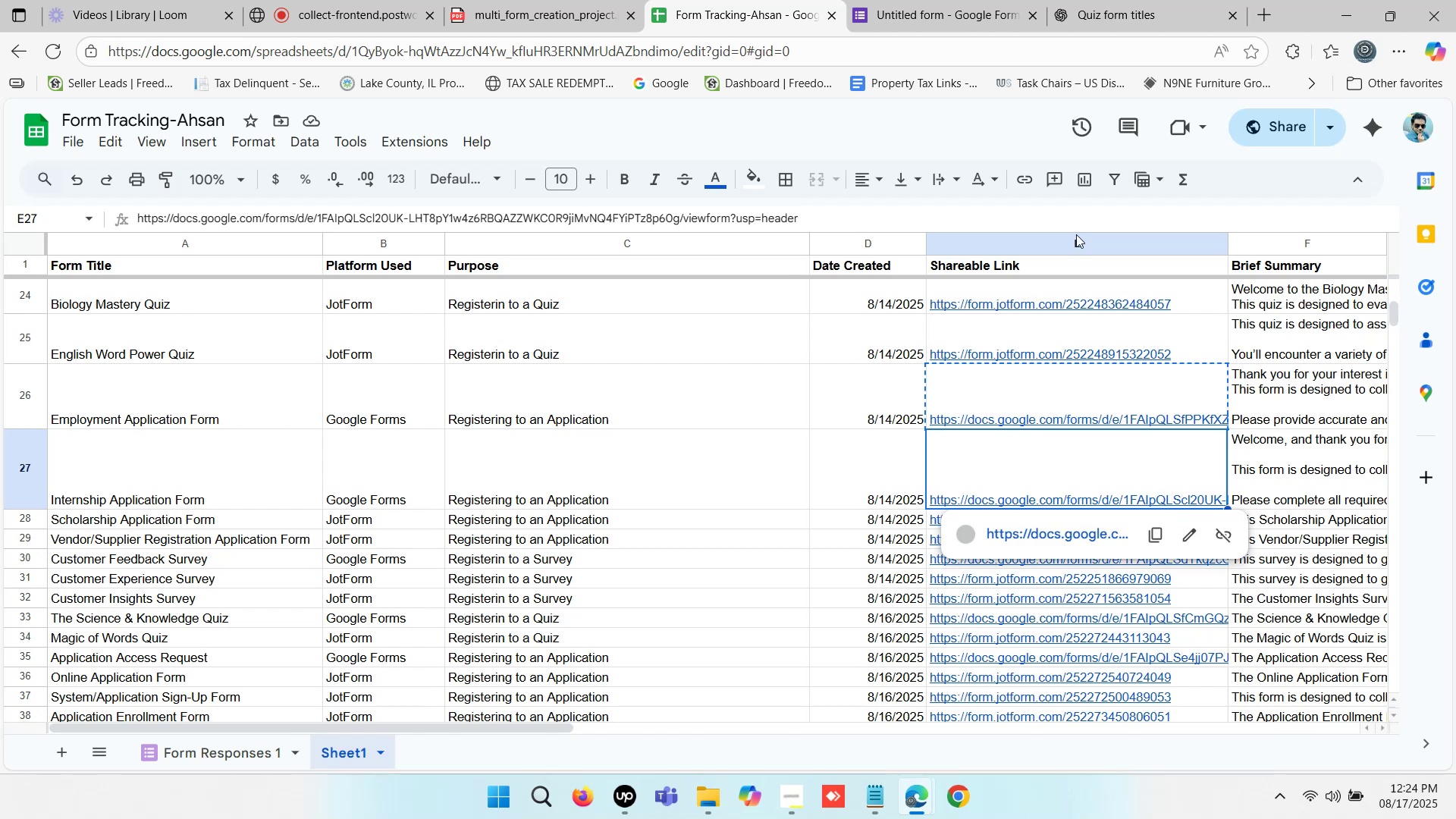 
key(Control+C)
 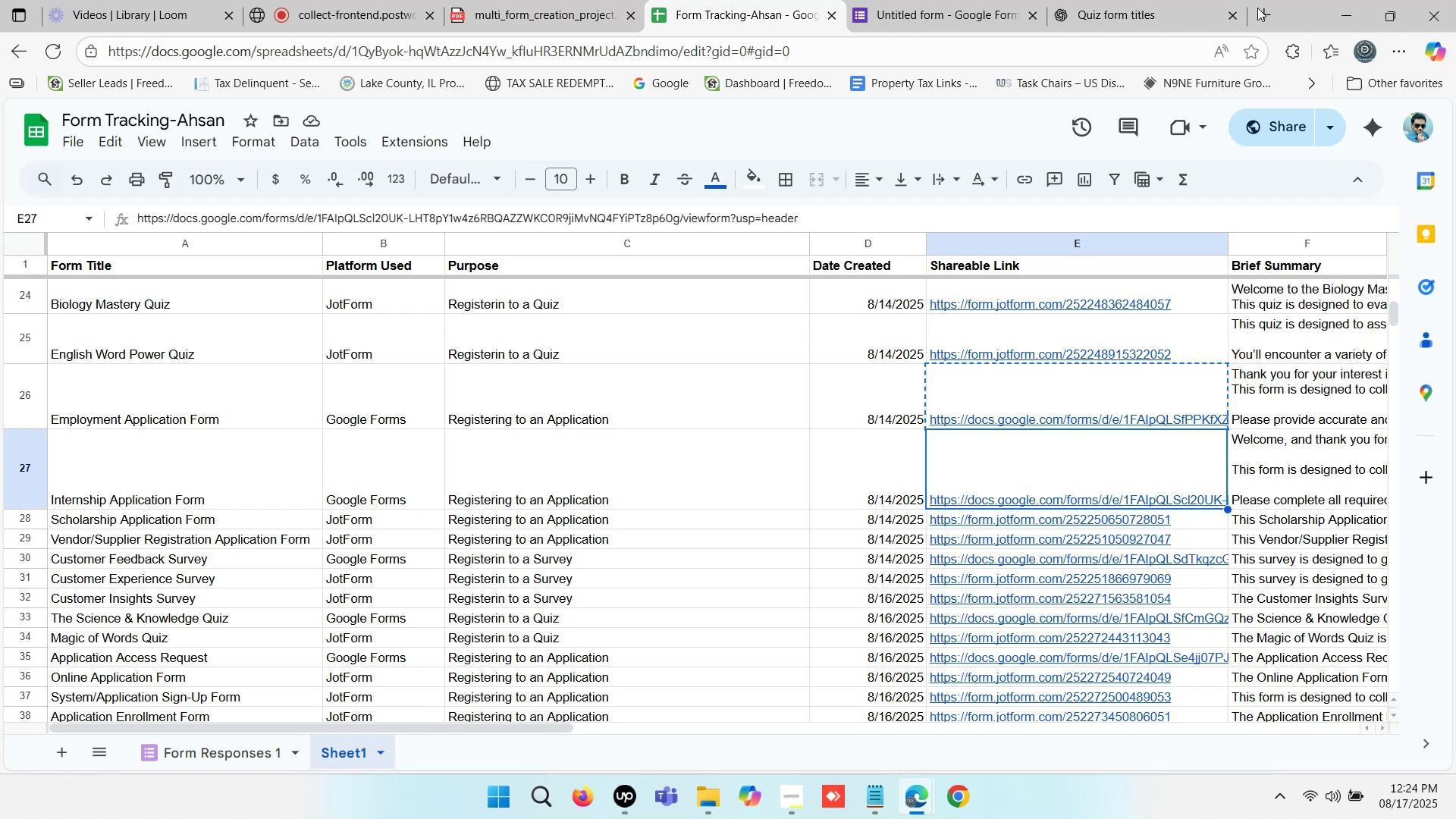 
left_click([1263, 8])
 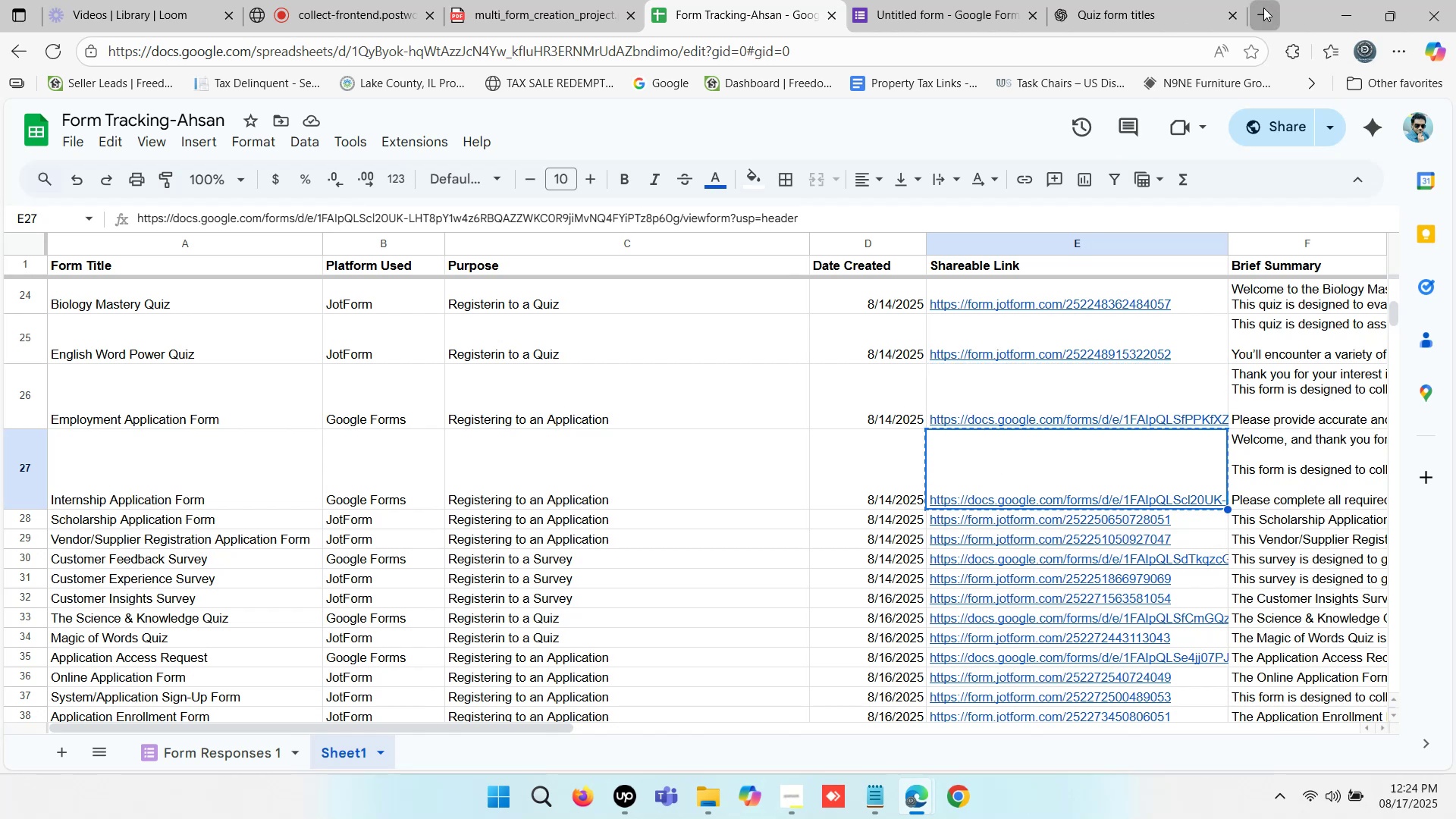 
key(Control+ControlLeft)
 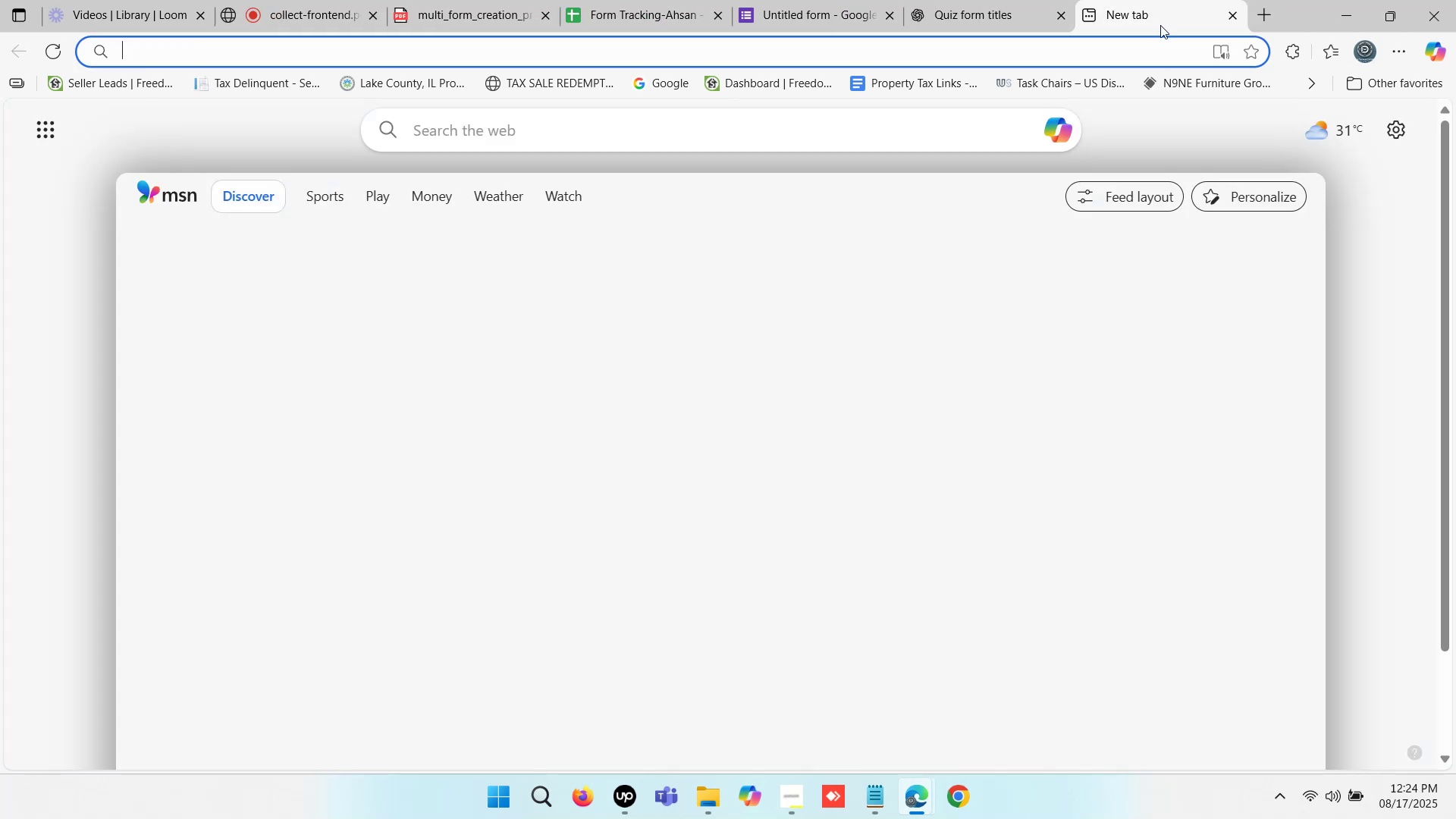 
key(Control+V)
 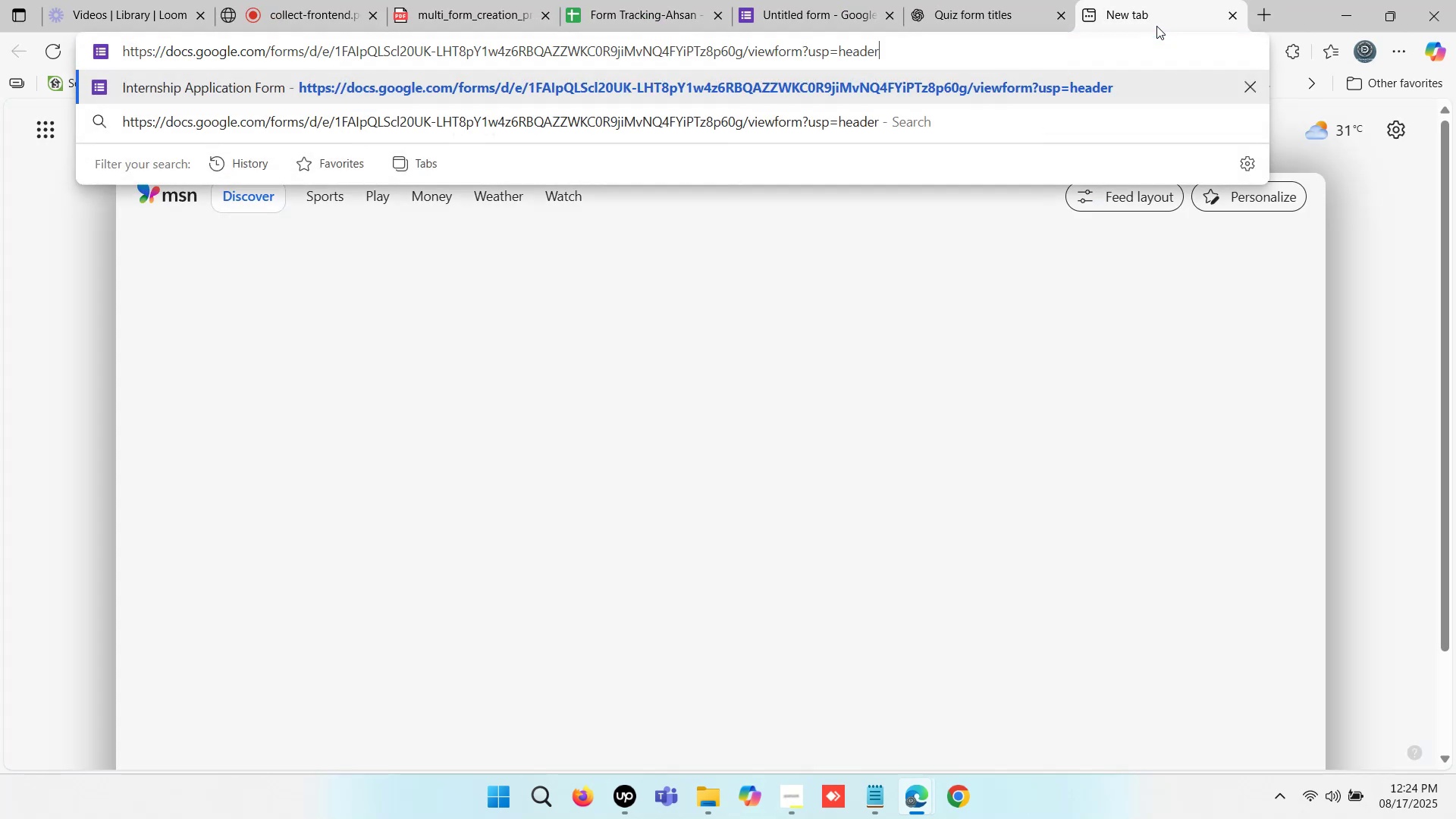 
key(Enter)
 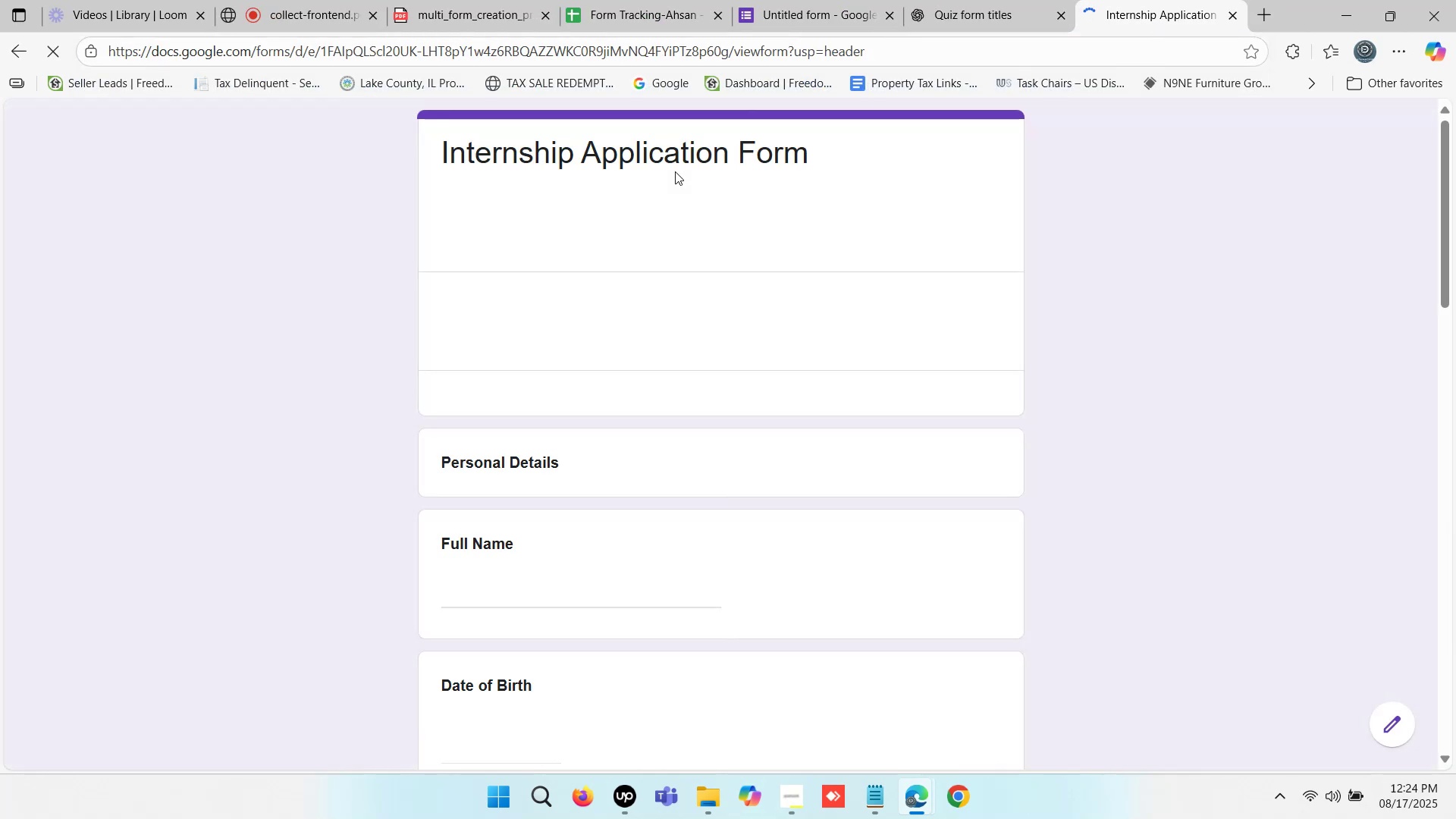 
scroll: coordinate [584, 293], scroll_direction: down, amount: 6.0
 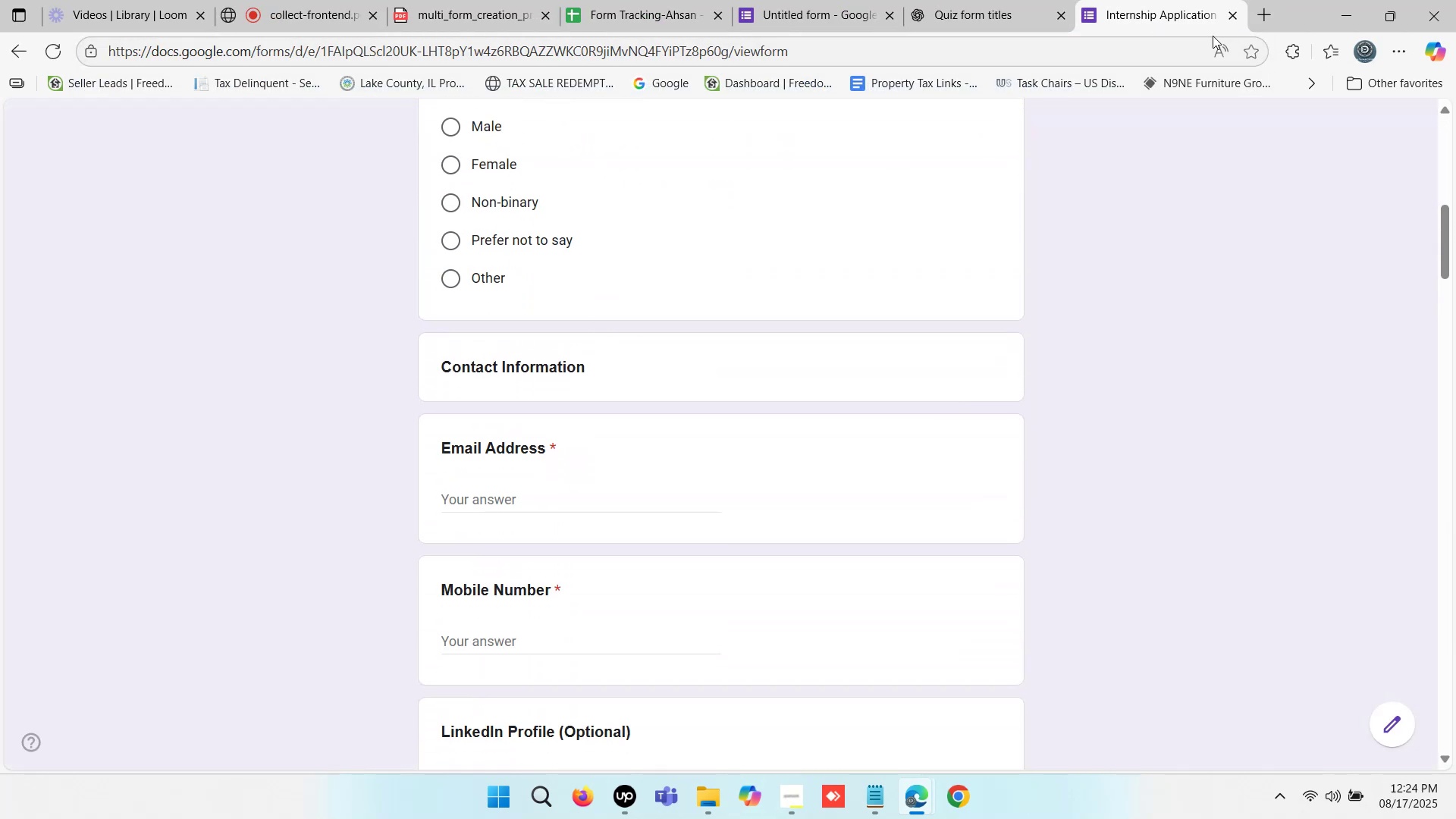 
left_click([1234, 20])
 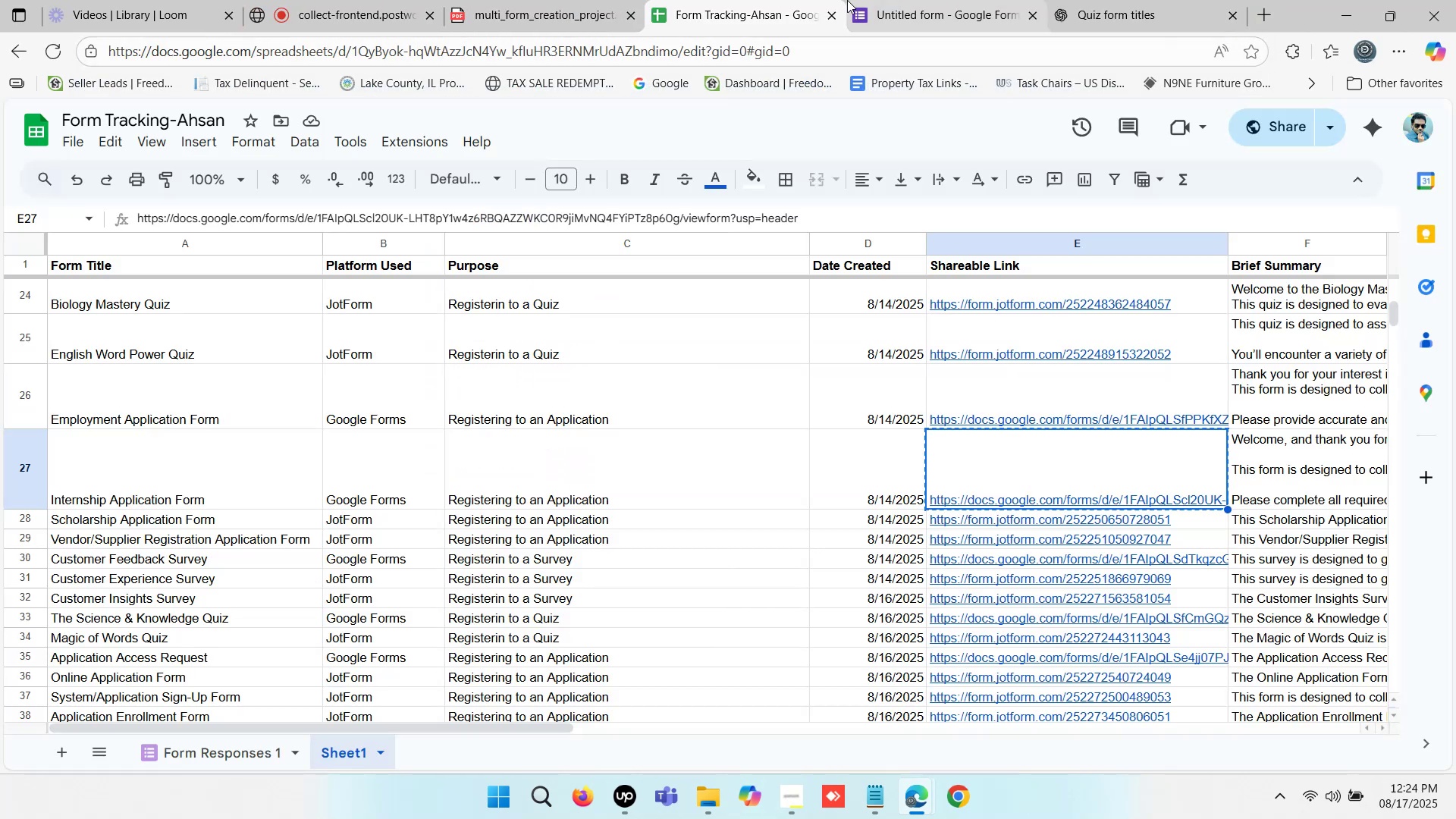 
left_click([954, 0])
 